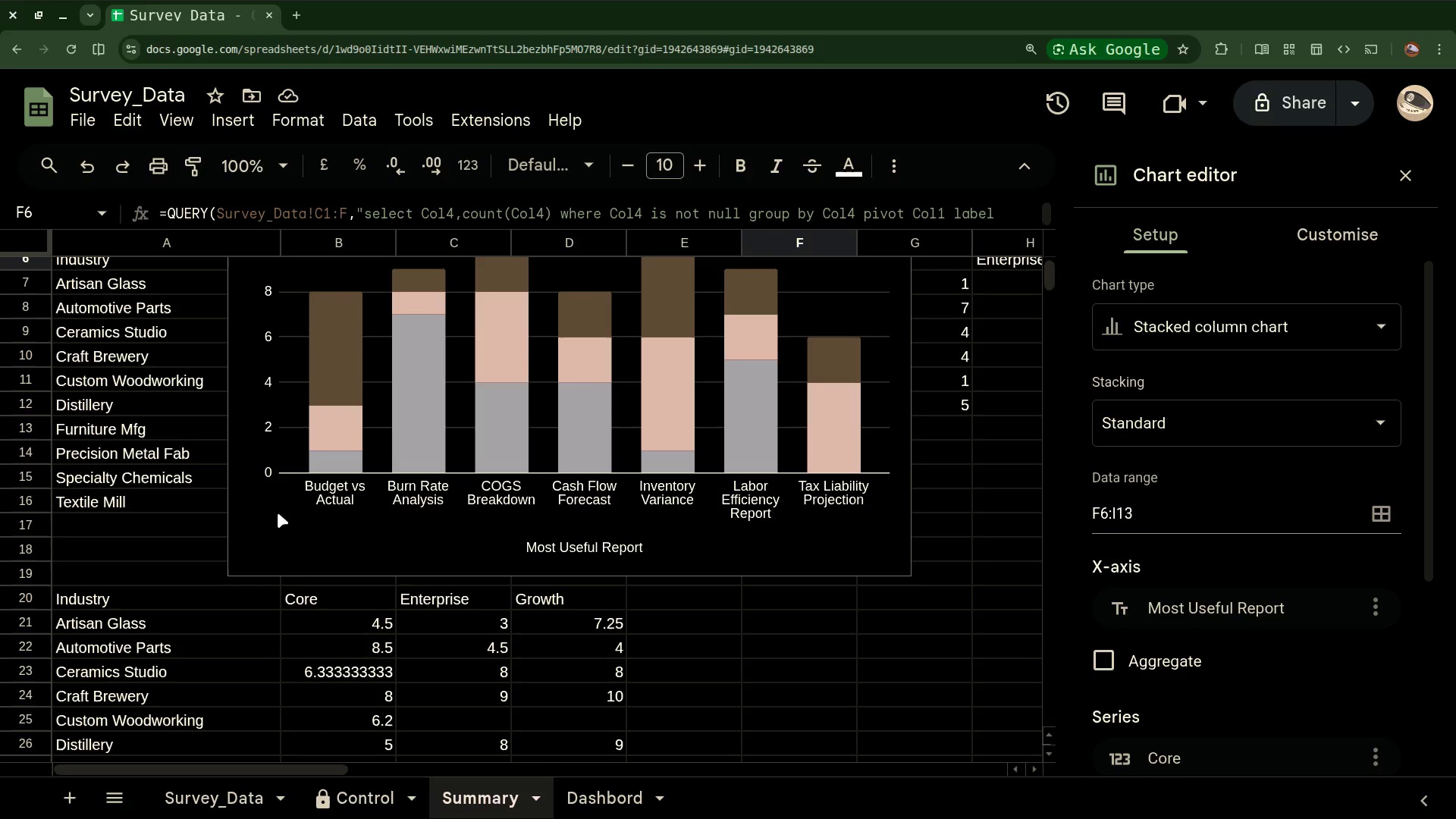 
scroll: coordinate [278, 513], scroll_direction: up, amount: 8.0
 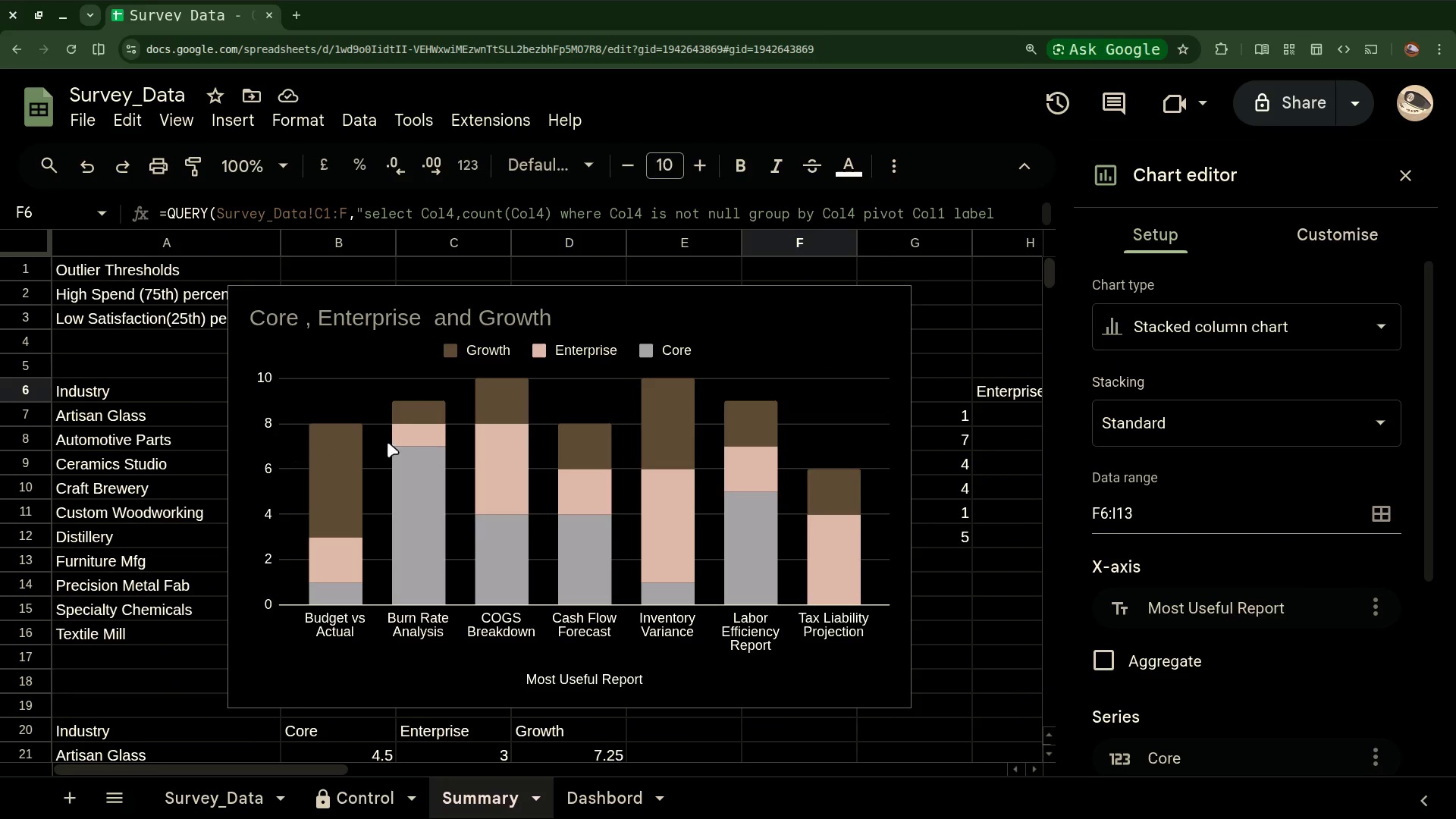 
scroll: coordinate [450, 468], scroll_direction: down, amount: 5.0
 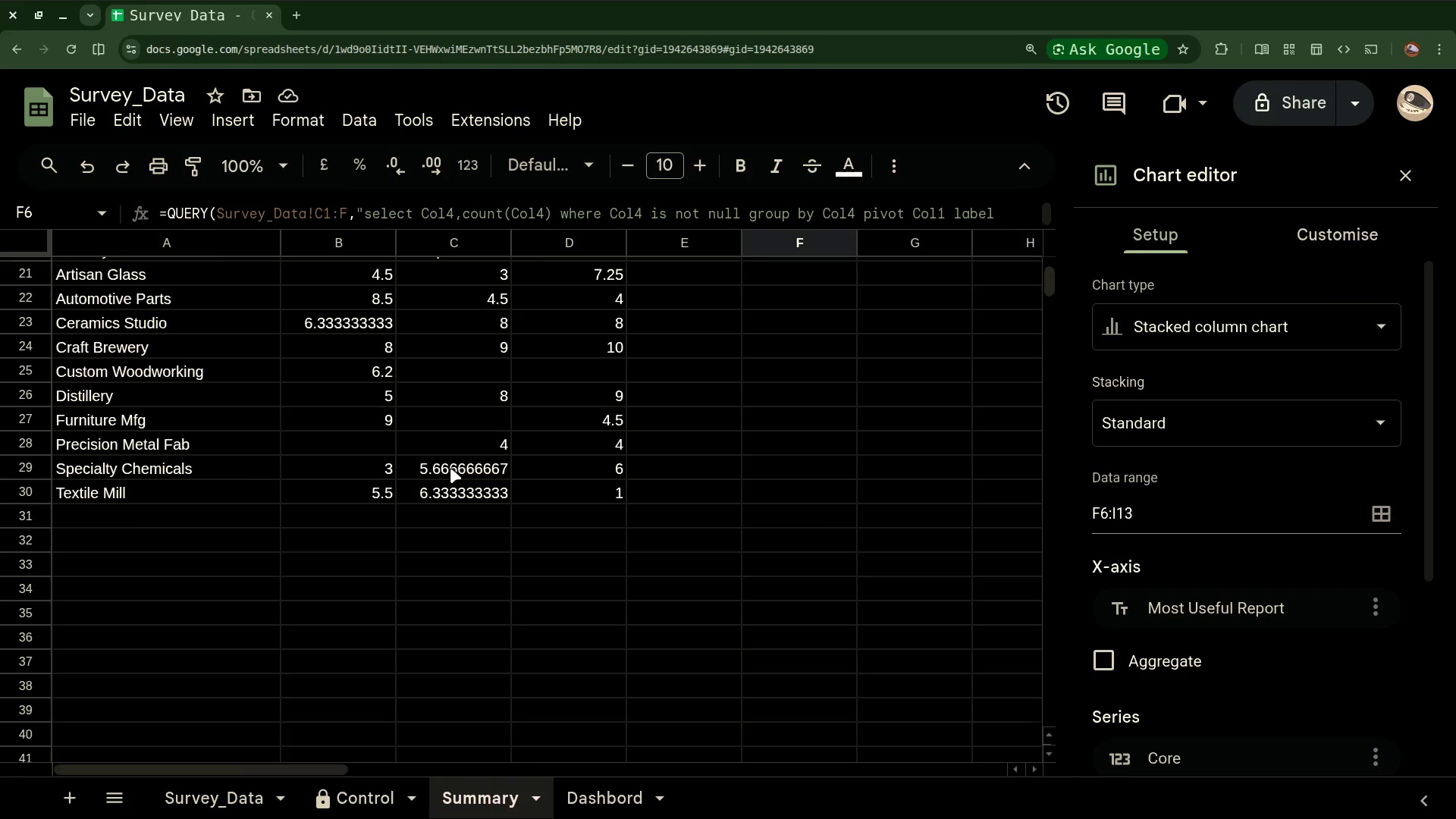 
scroll: coordinate [450, 468], scroll_direction: up, amount: 1.0
 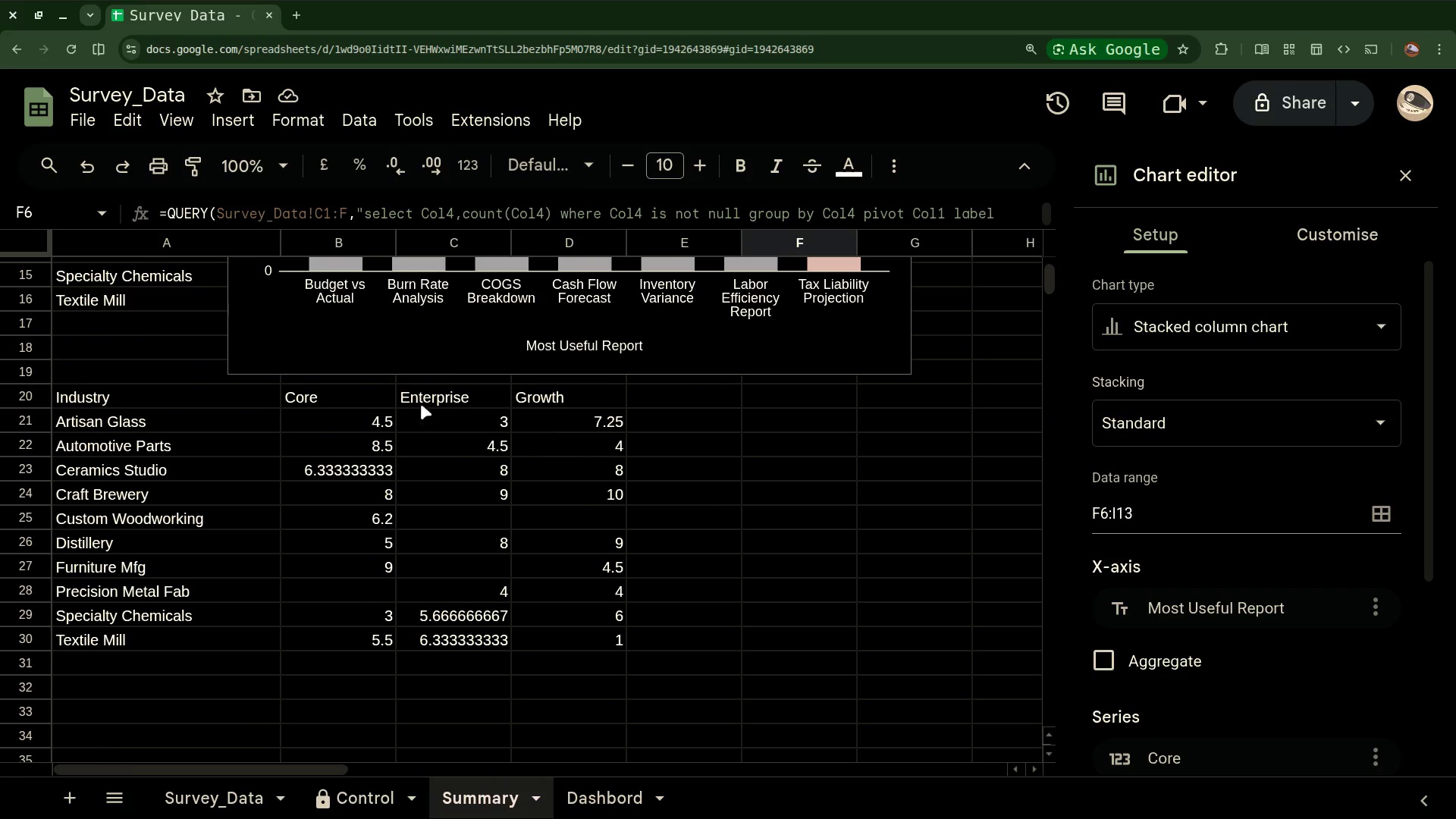 
left_click_drag(start_coordinate=[449, 340], to_coordinate=[475, 431])
 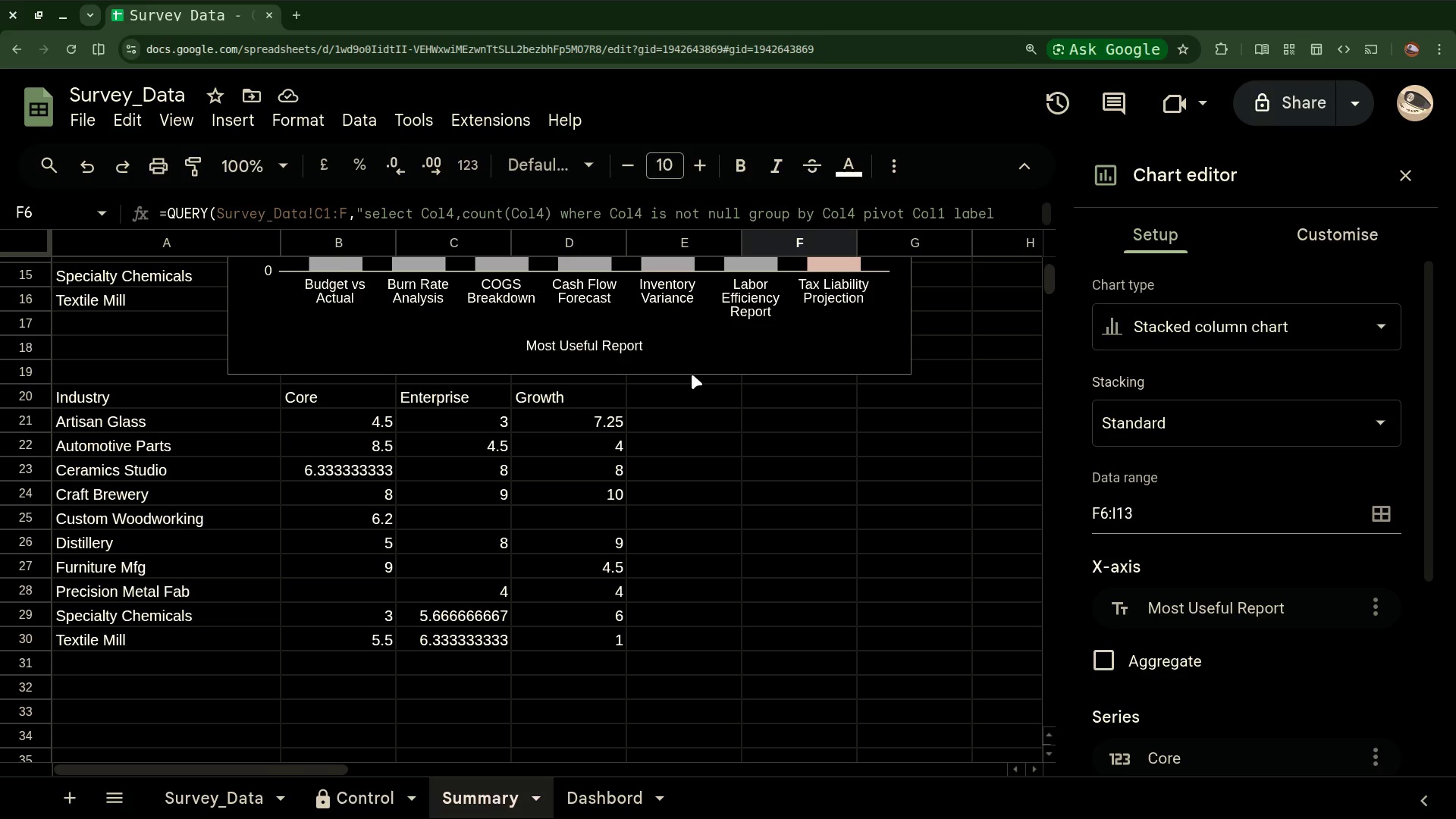 
wait(22.85)
 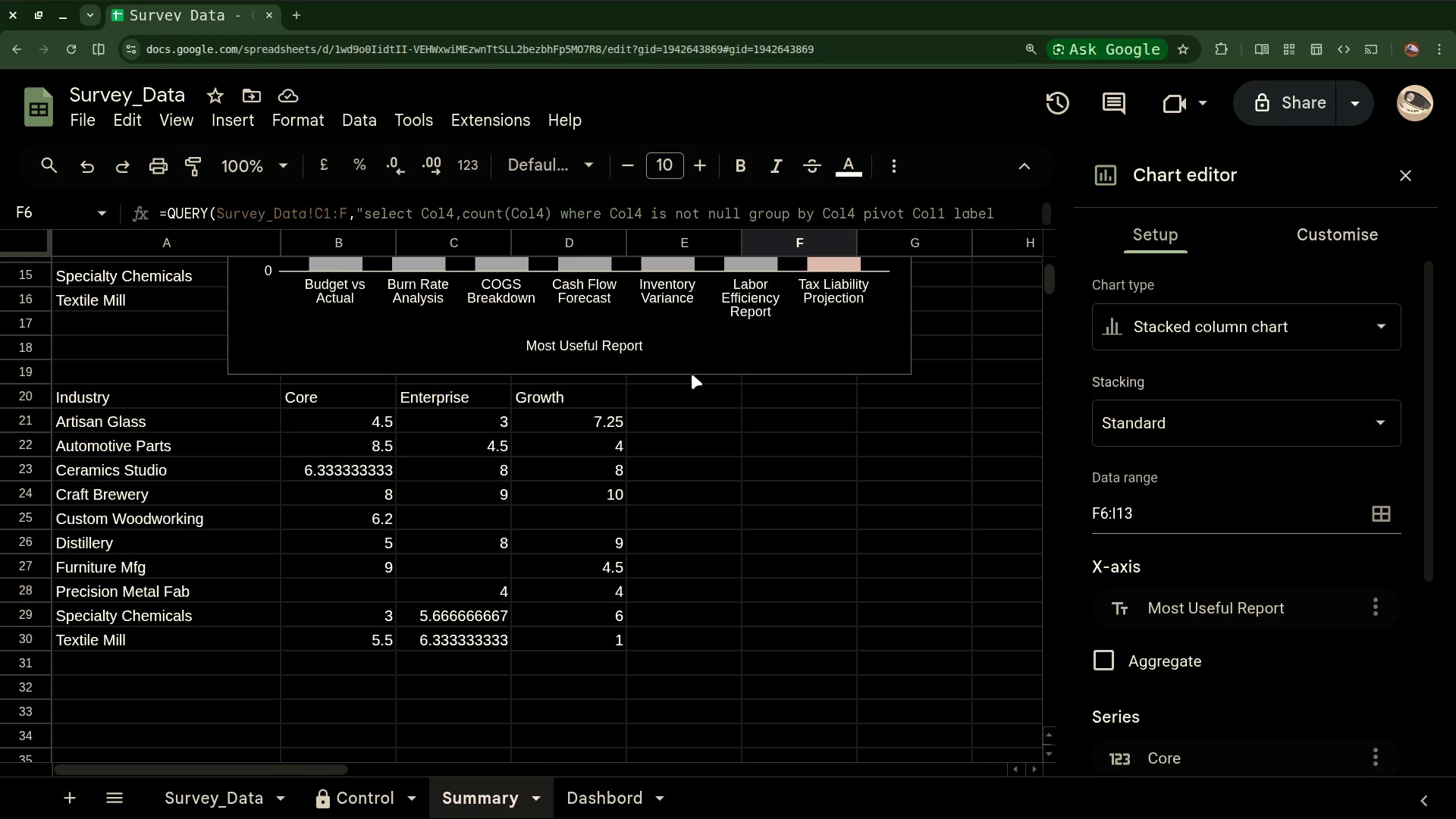 
left_click([777, 412])
 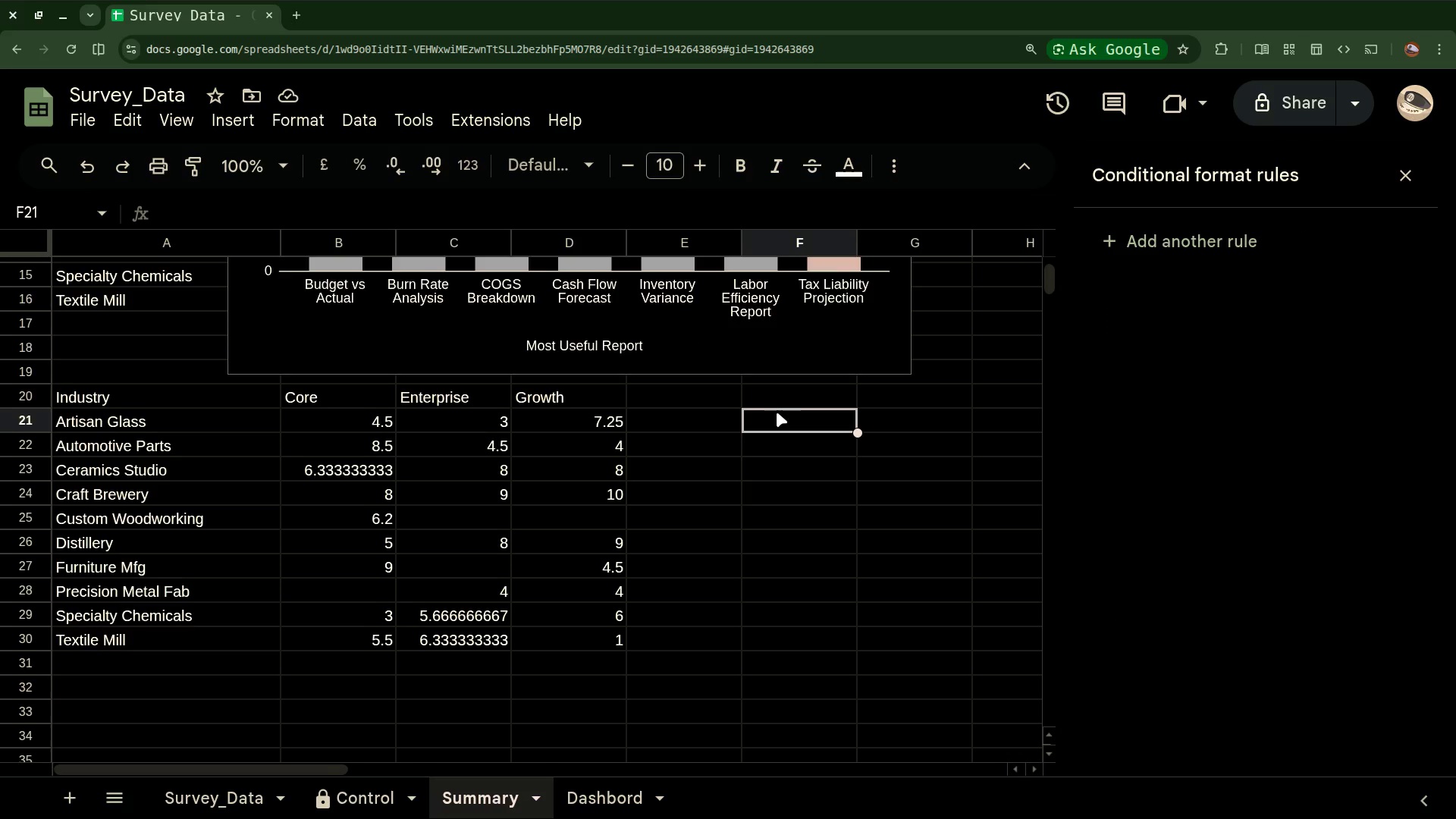 
scroll: coordinate [777, 412], scroll_direction: up, amount: 8.0
 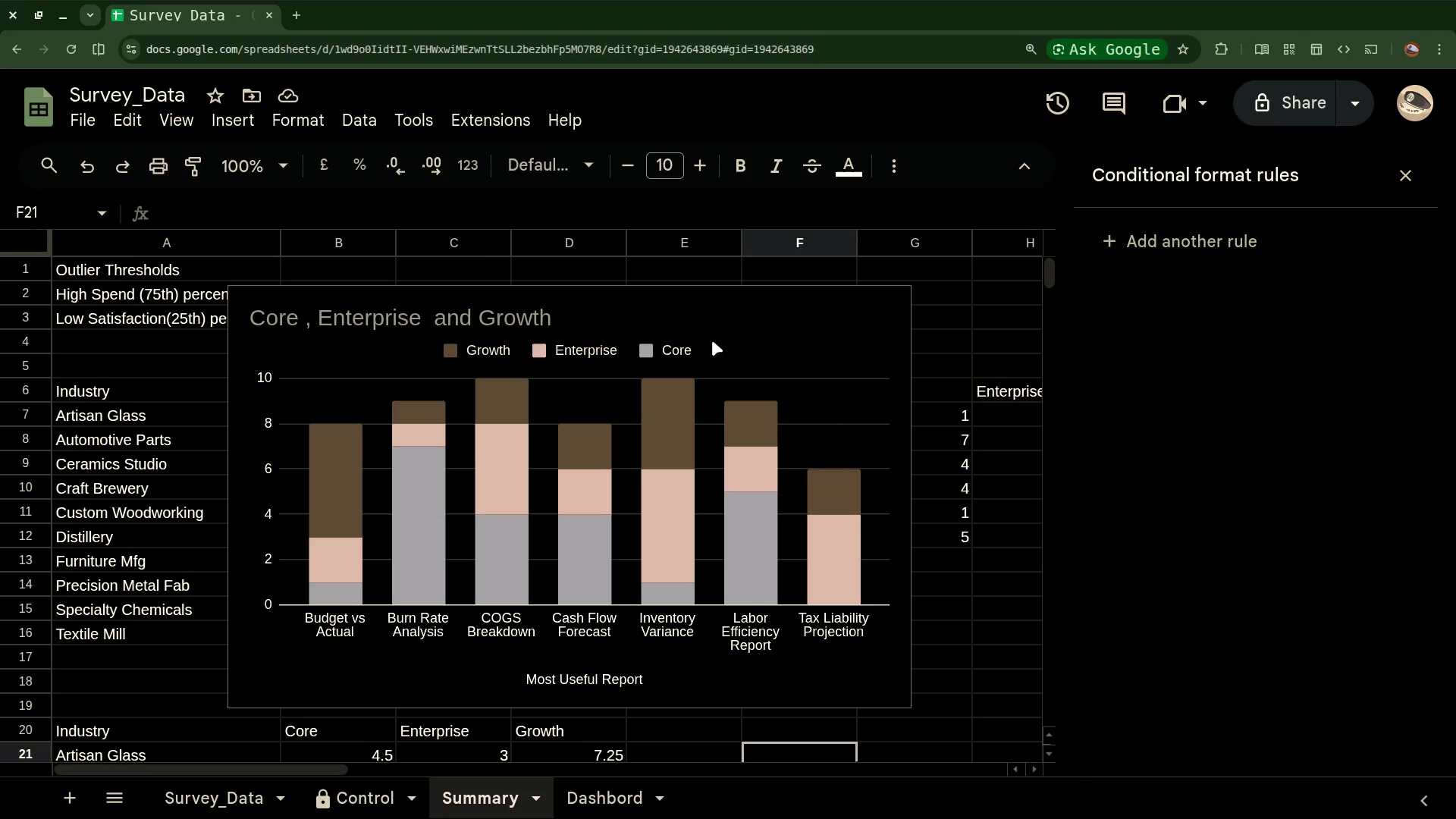 
left_click([712, 340])
 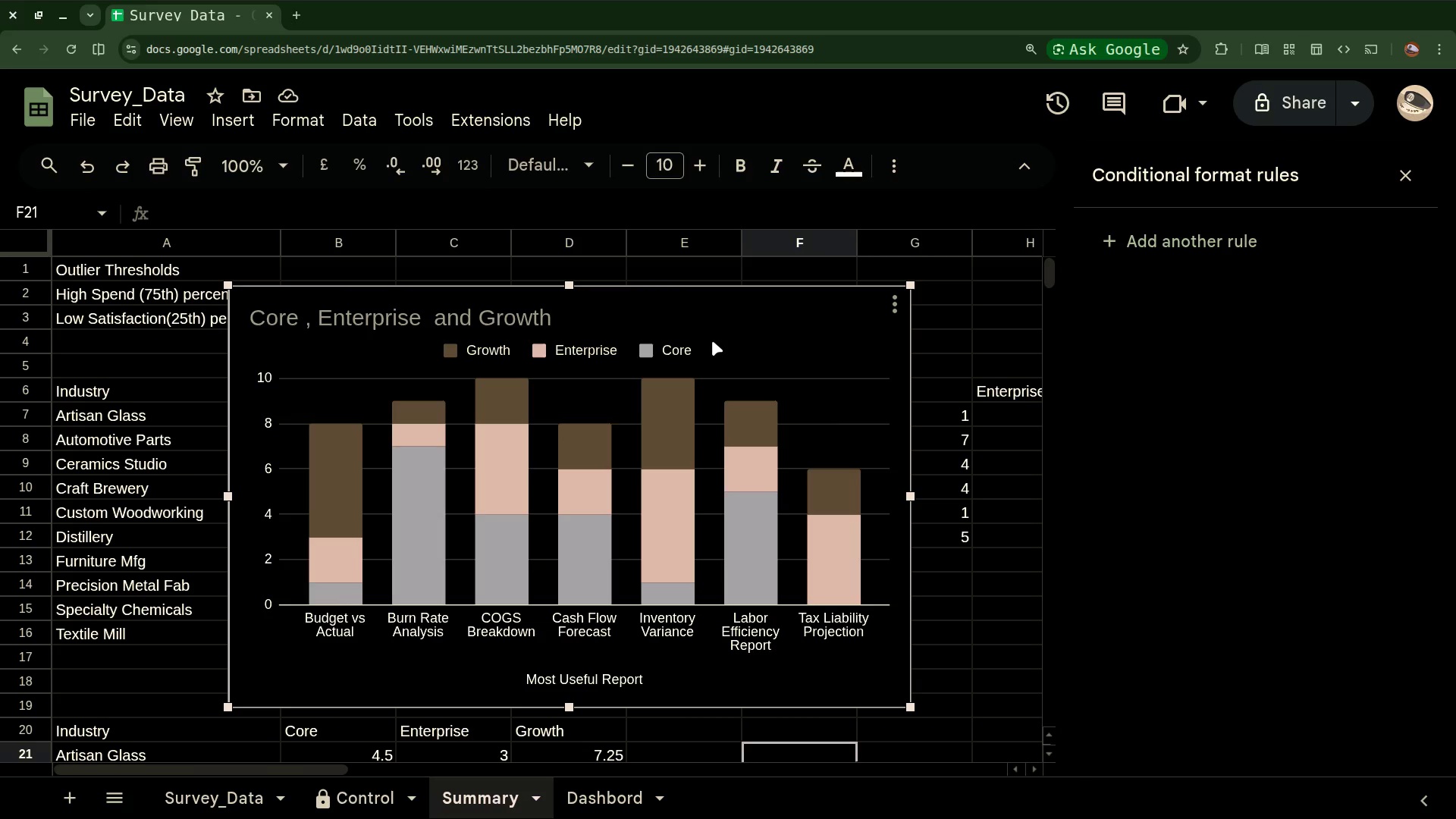 
left_click_drag(start_coordinate=[712, 340], to_coordinate=[850, 666])
 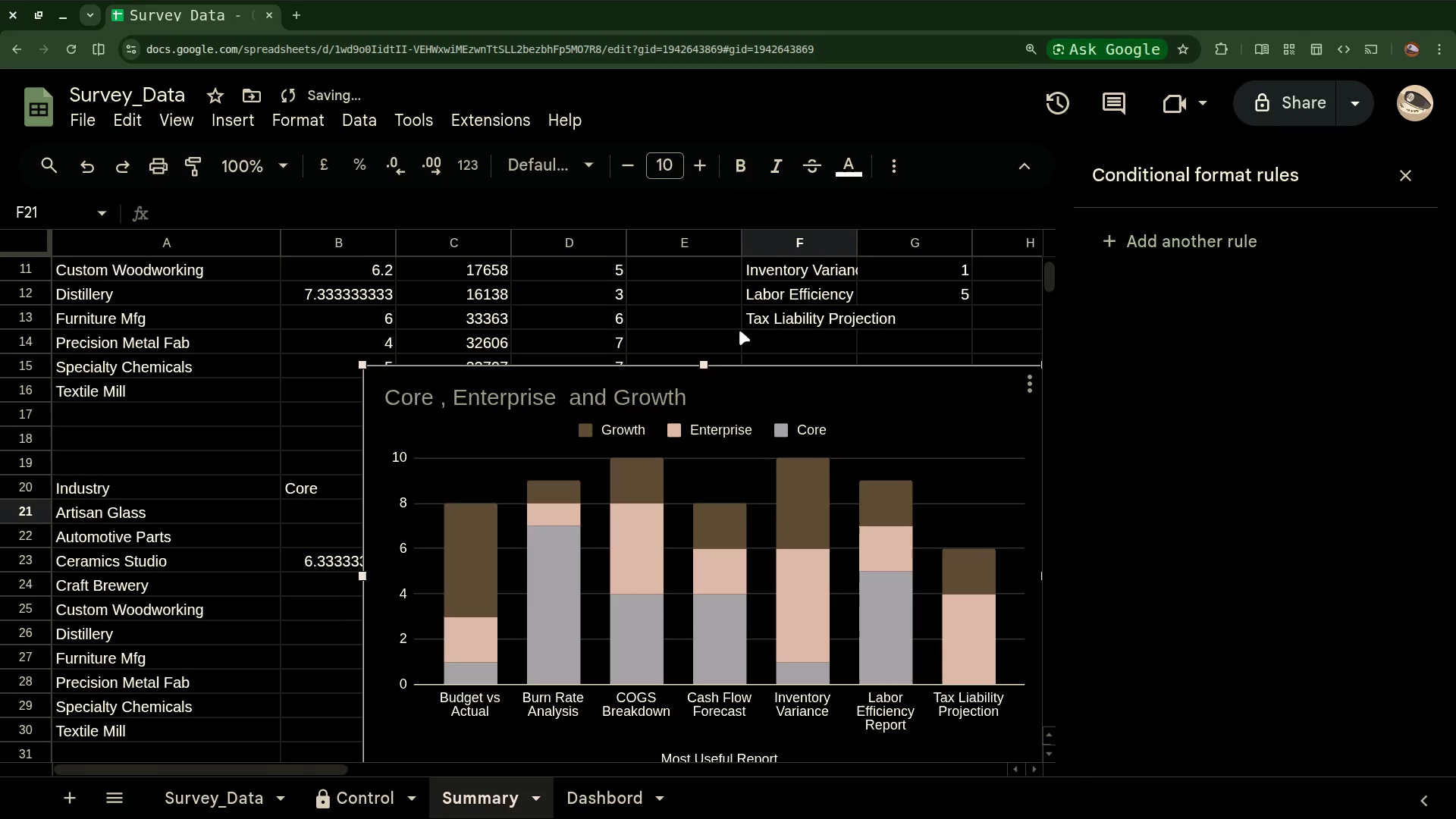 
left_click_drag(start_coordinate=[729, 328], to_coordinate=[691, 339])
 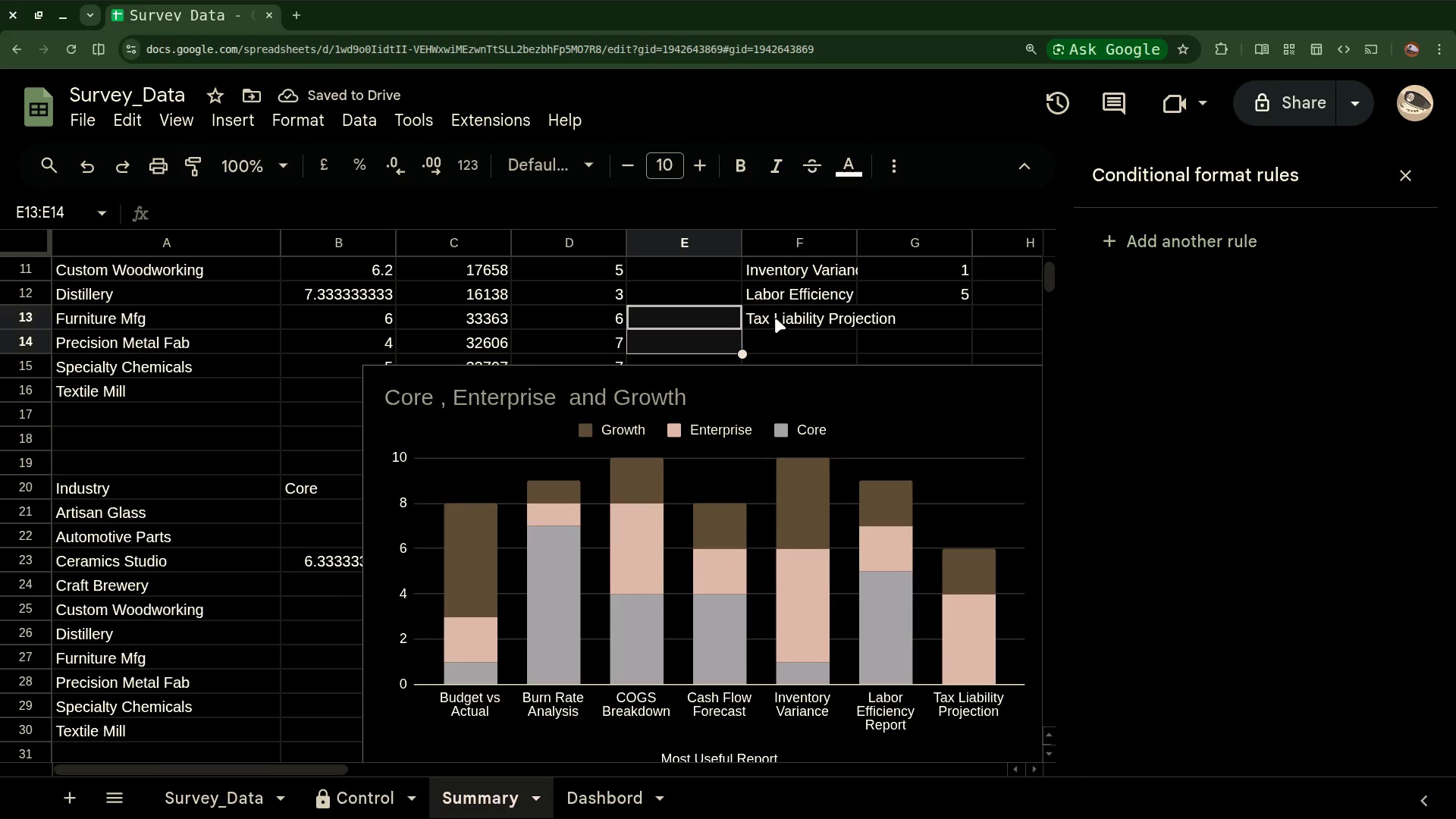 
left_click([775, 318])
 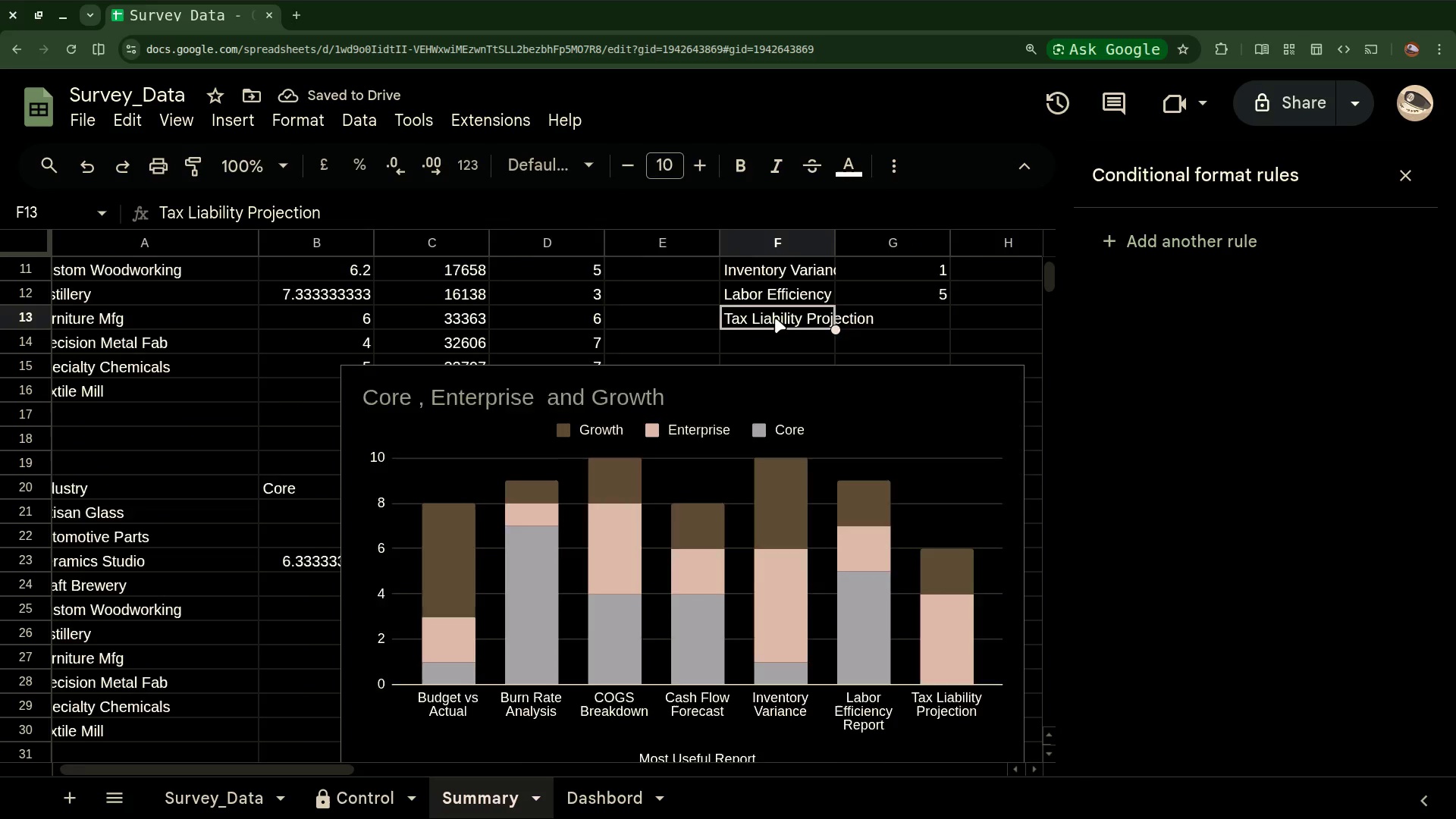 
scroll: coordinate [775, 318], scroll_direction: up, amount: 1.0
 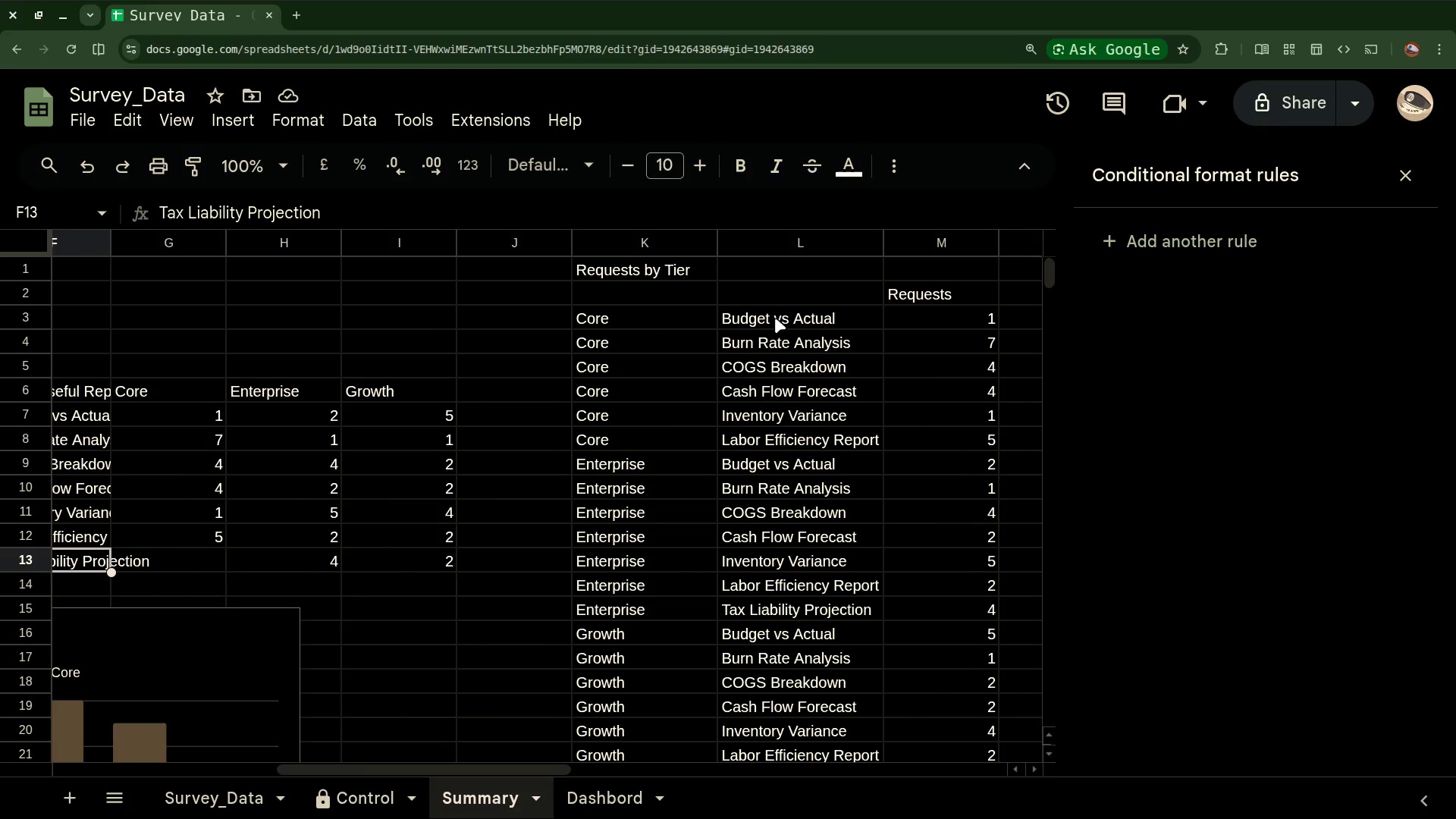 
scroll: coordinate [775, 318], scroll_direction: down, amount: 14.0
 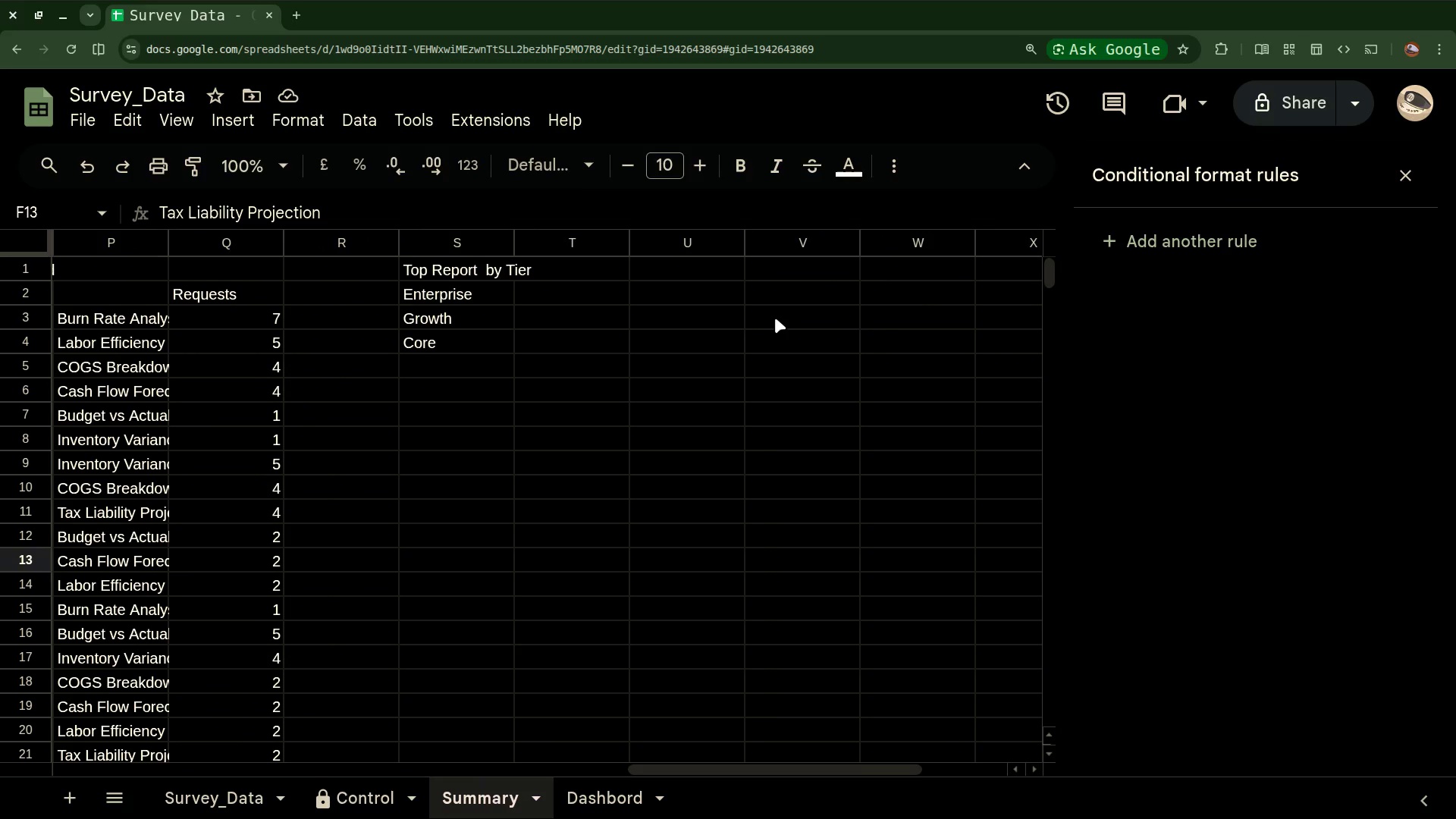 
scroll: coordinate [775, 318], scroll_direction: up, amount: 10.0
 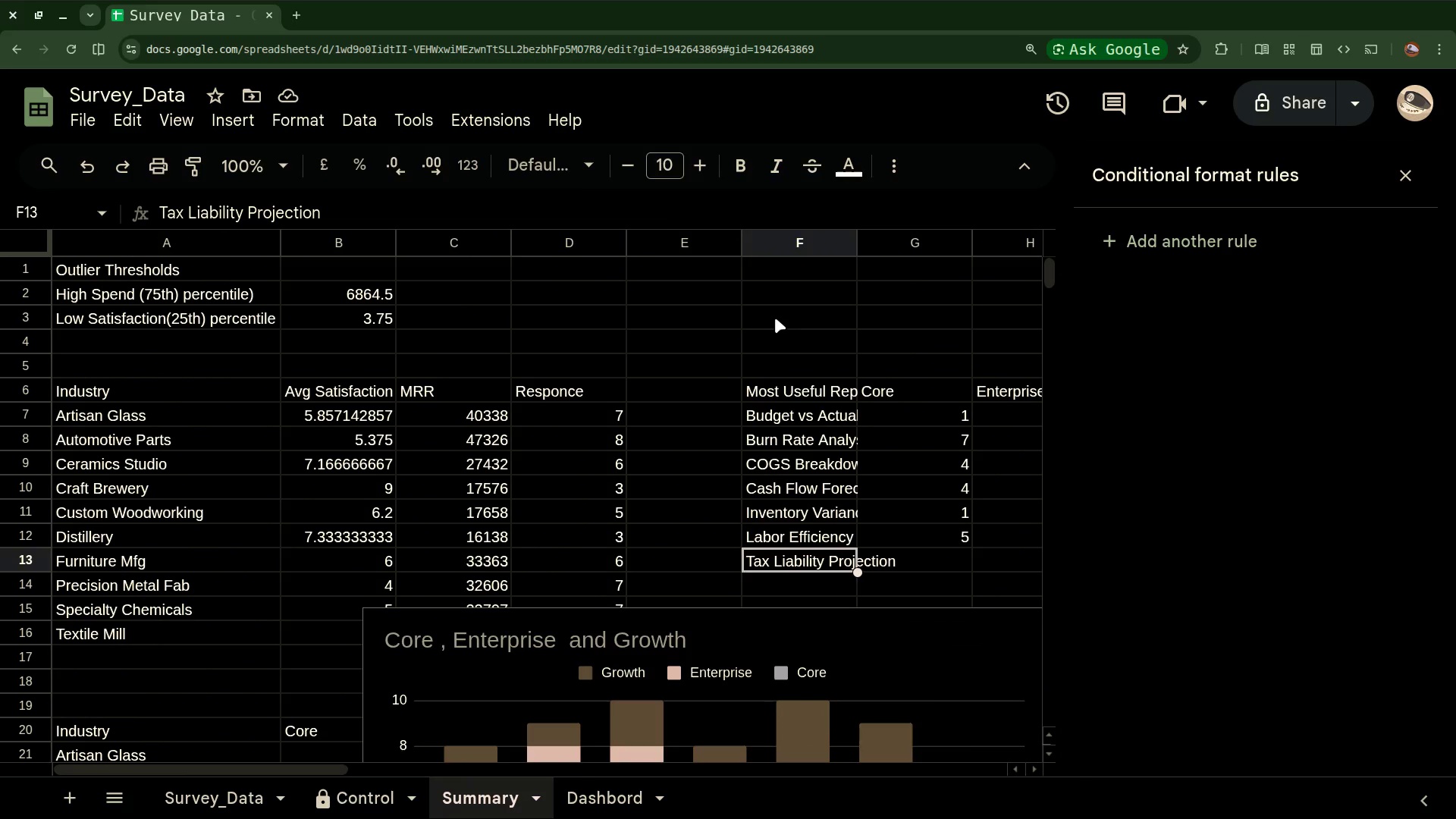 
scroll: coordinate [775, 318], scroll_direction: down, amount: 4.0
 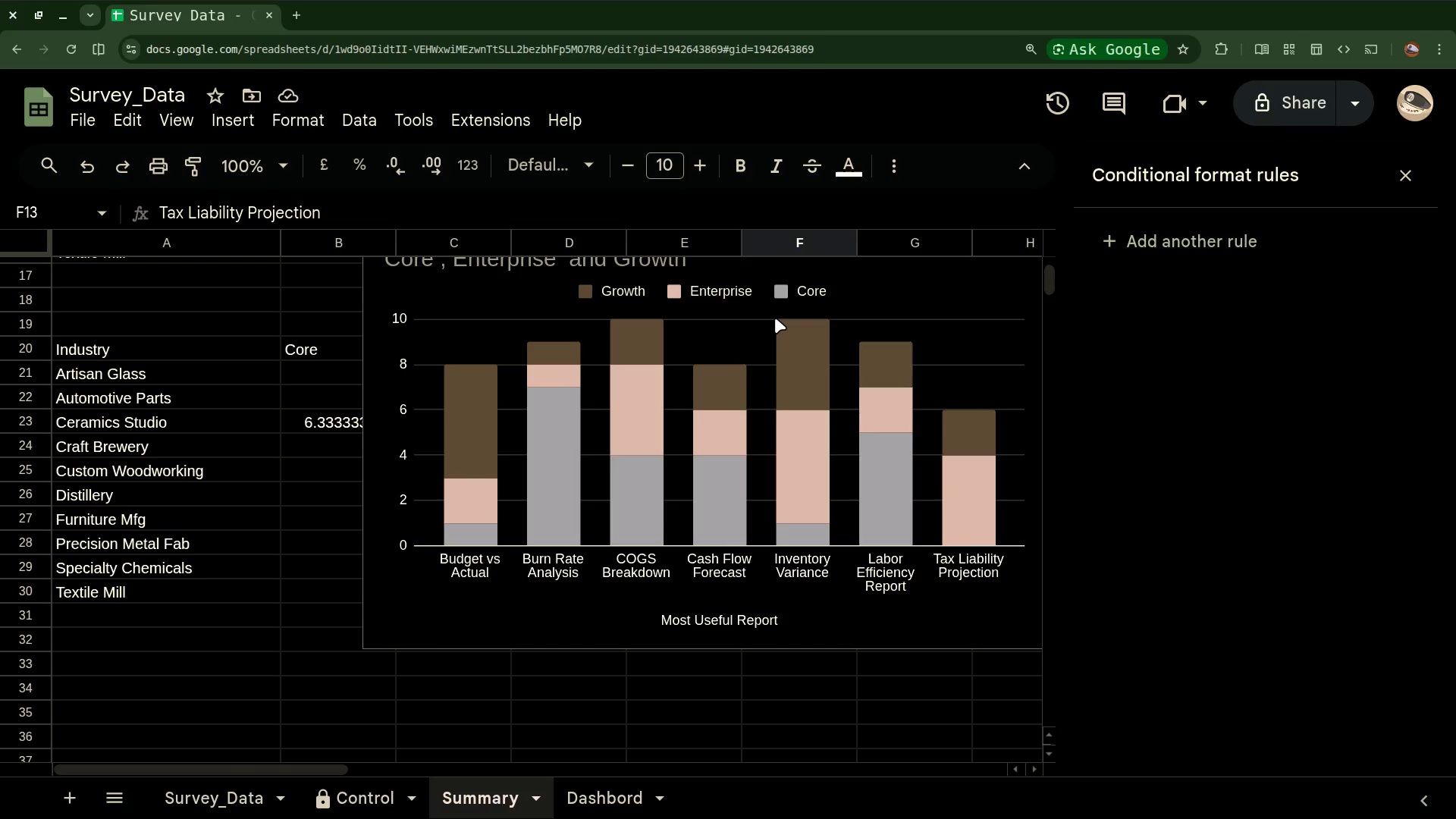 
wait(6.1)
 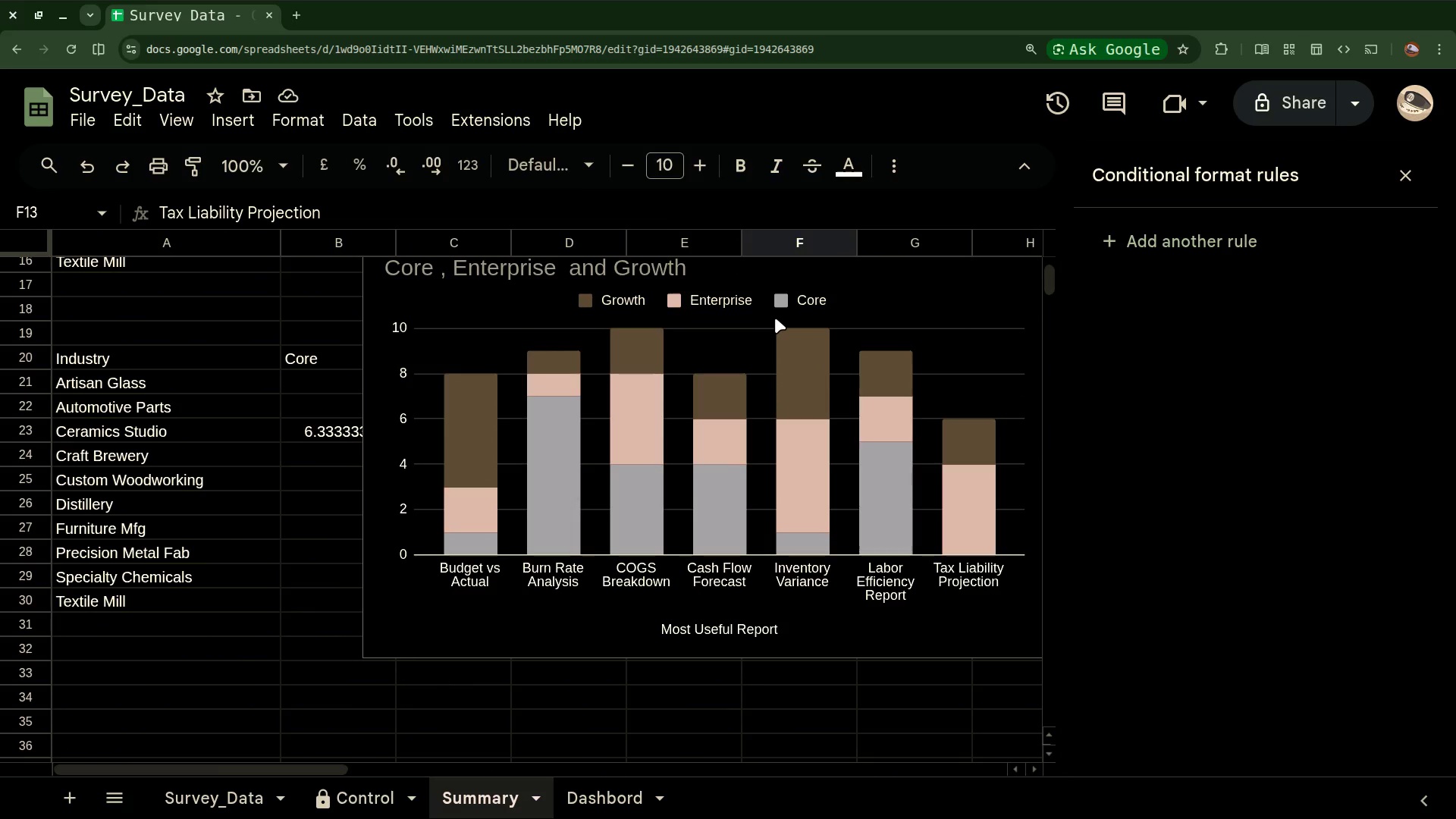 
scroll: coordinate [775, 318], scroll_direction: up, amount: 2.0
 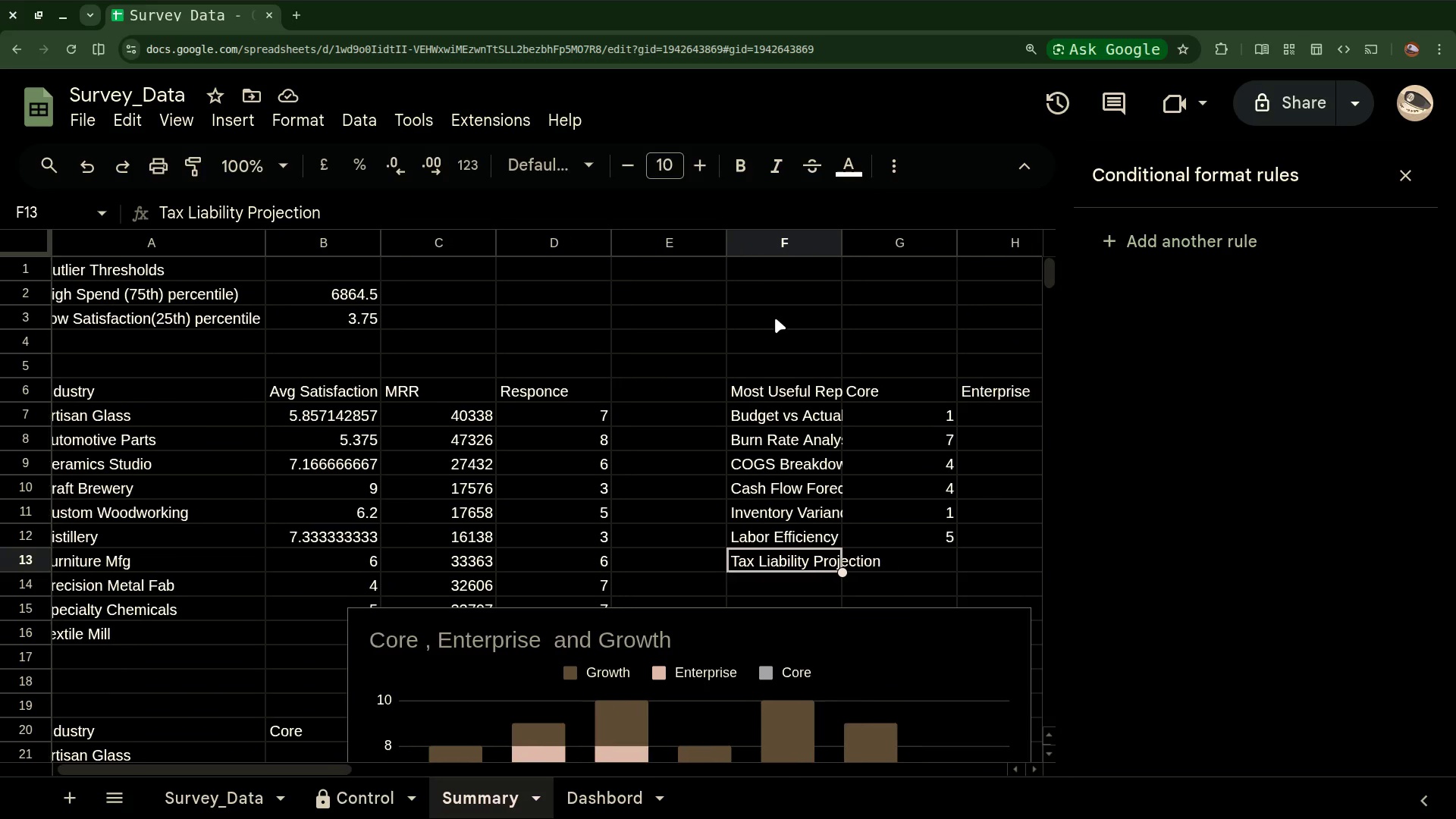 
scroll: coordinate [775, 318], scroll_direction: down, amount: 5.0
 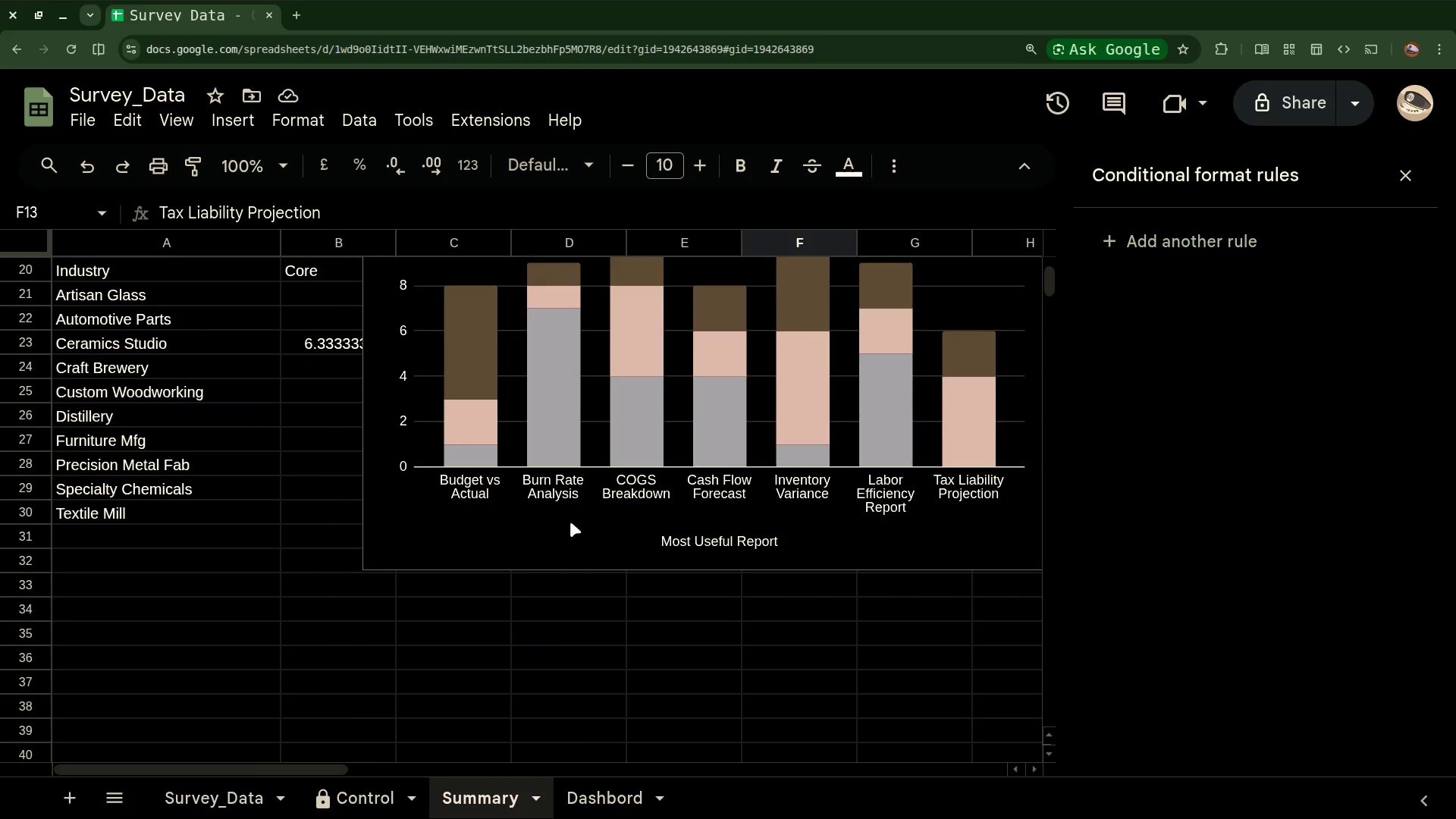 
left_click_drag(start_coordinate=[570, 524], to_coordinate=[561, 607])
 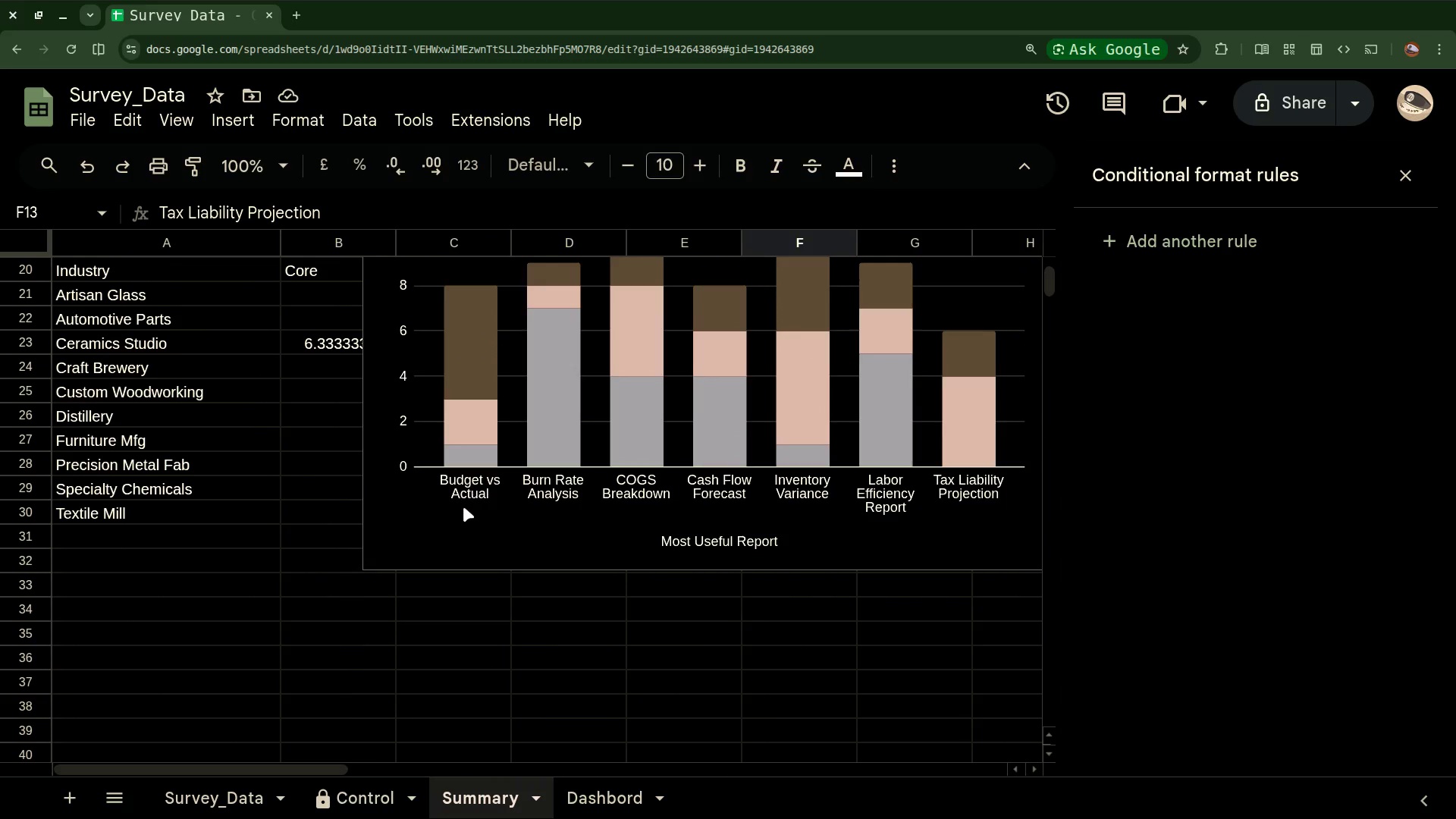 
left_click([463, 507])
 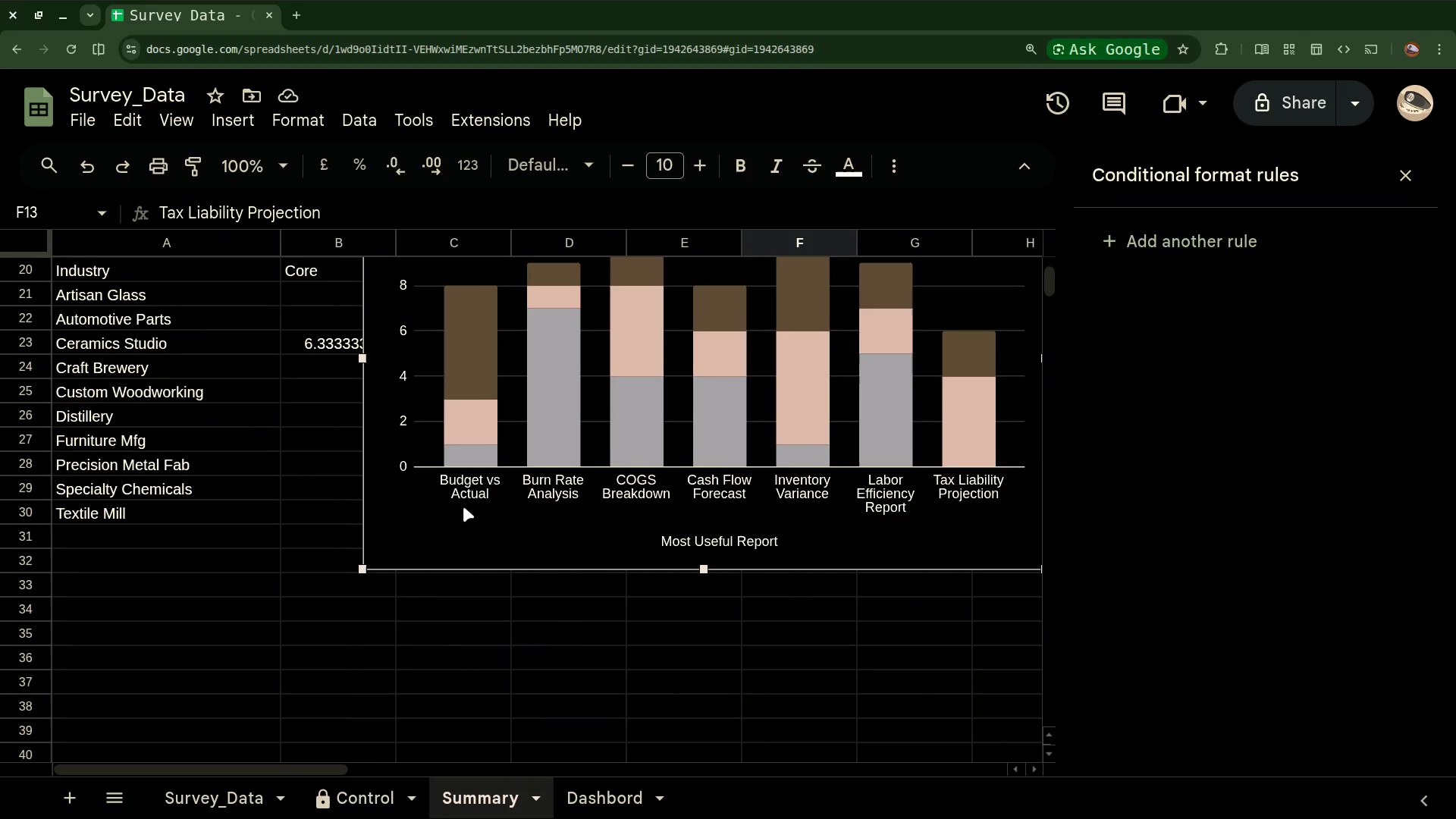 
left_click_drag(start_coordinate=[452, 512], to_coordinate=[666, 802])
 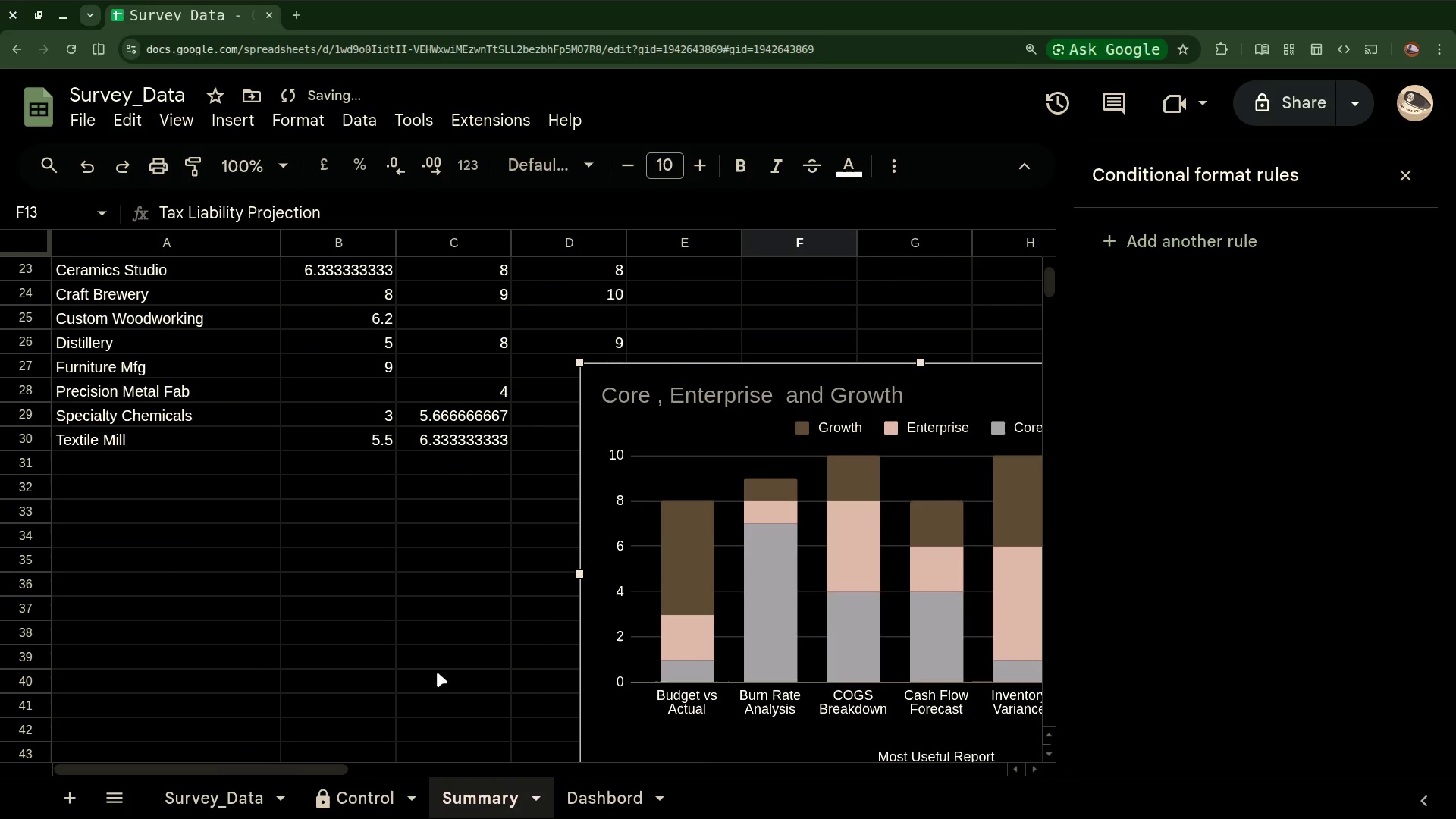 
scroll: coordinate [437, 672], scroll_direction: up, amount: 2.0
 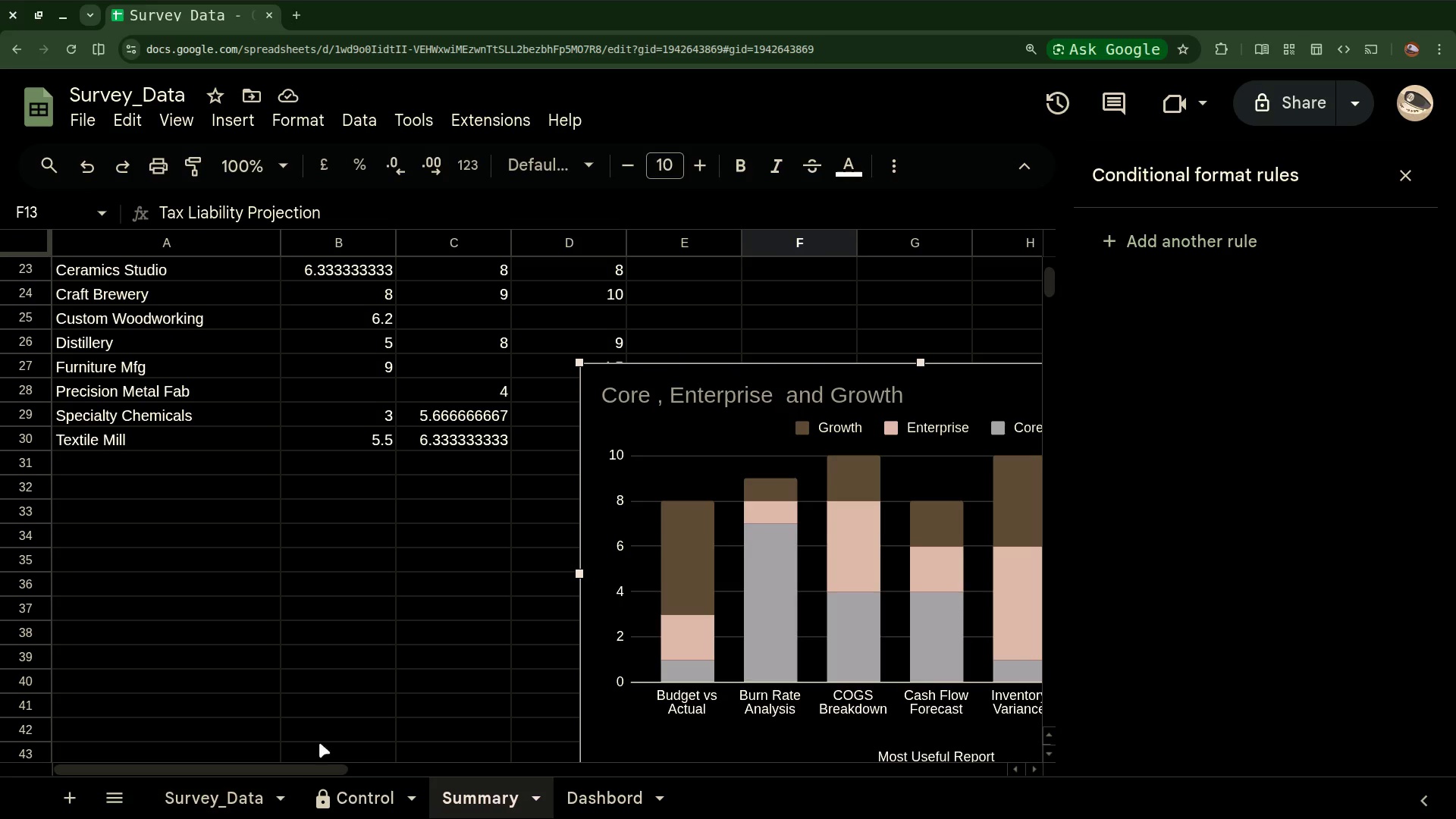 
left_click([387, 612])
 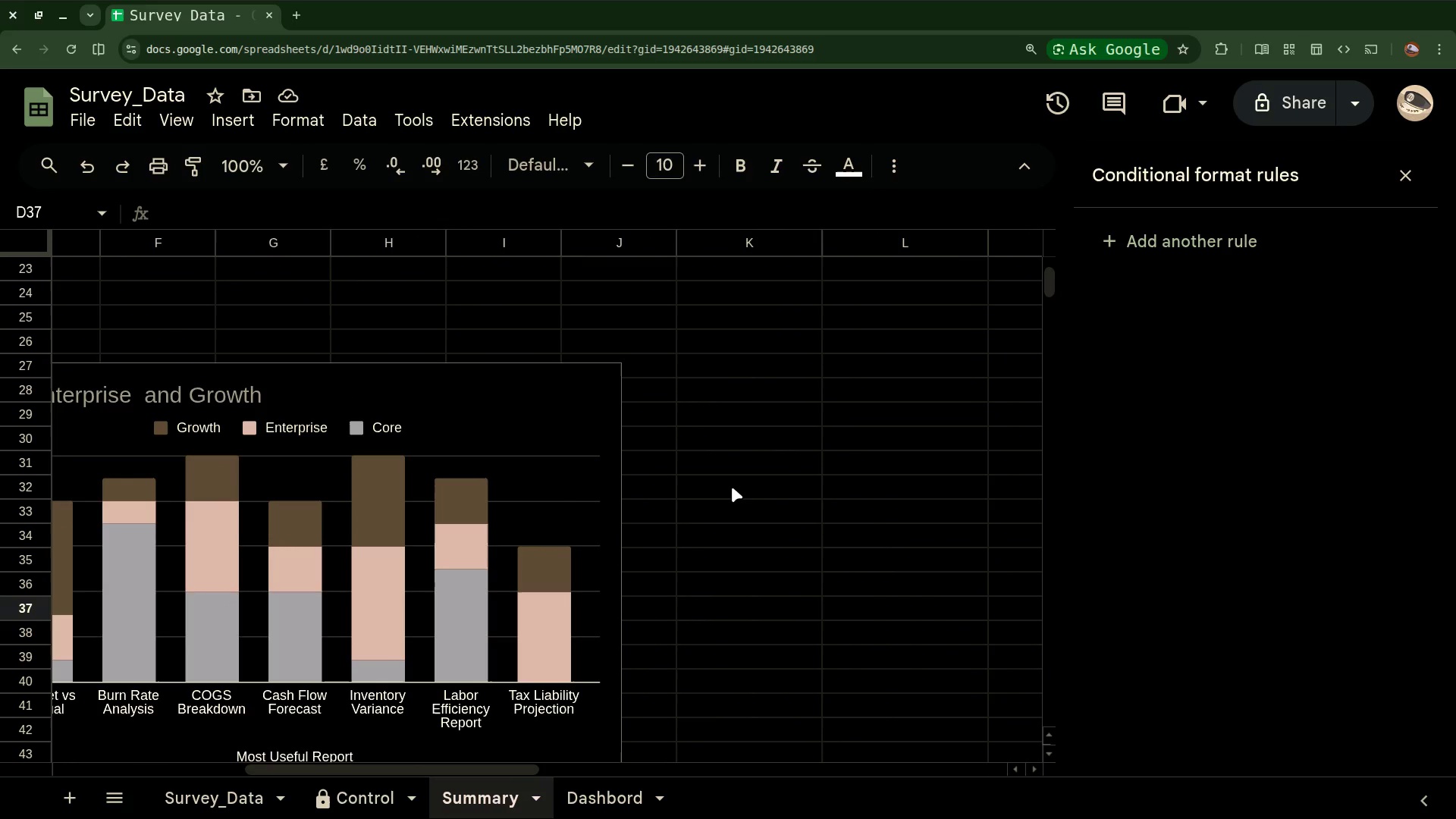 
scroll: coordinate [387, 612], scroll_direction: down, amount: 7.0
 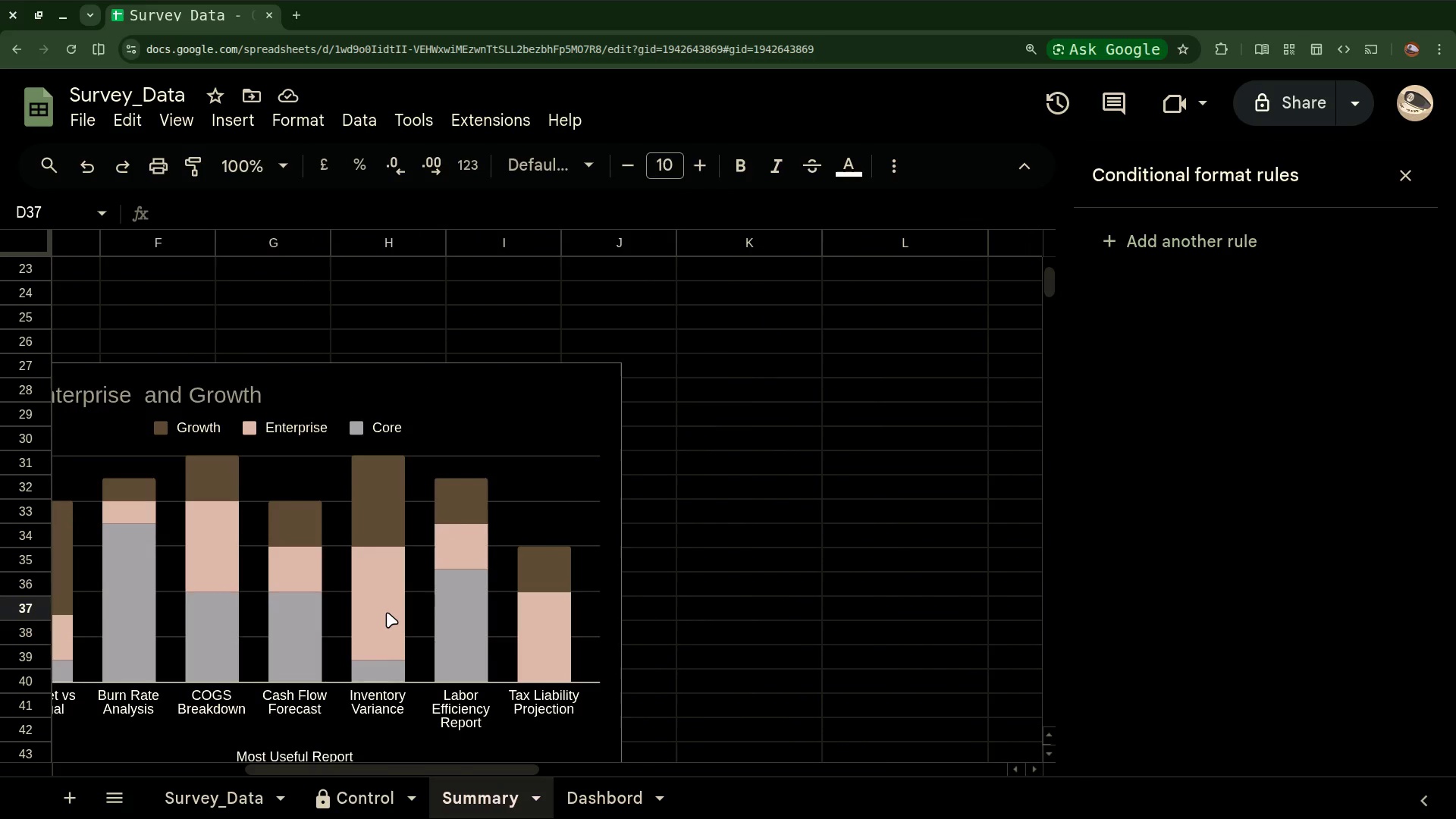 
left_click([732, 487])
 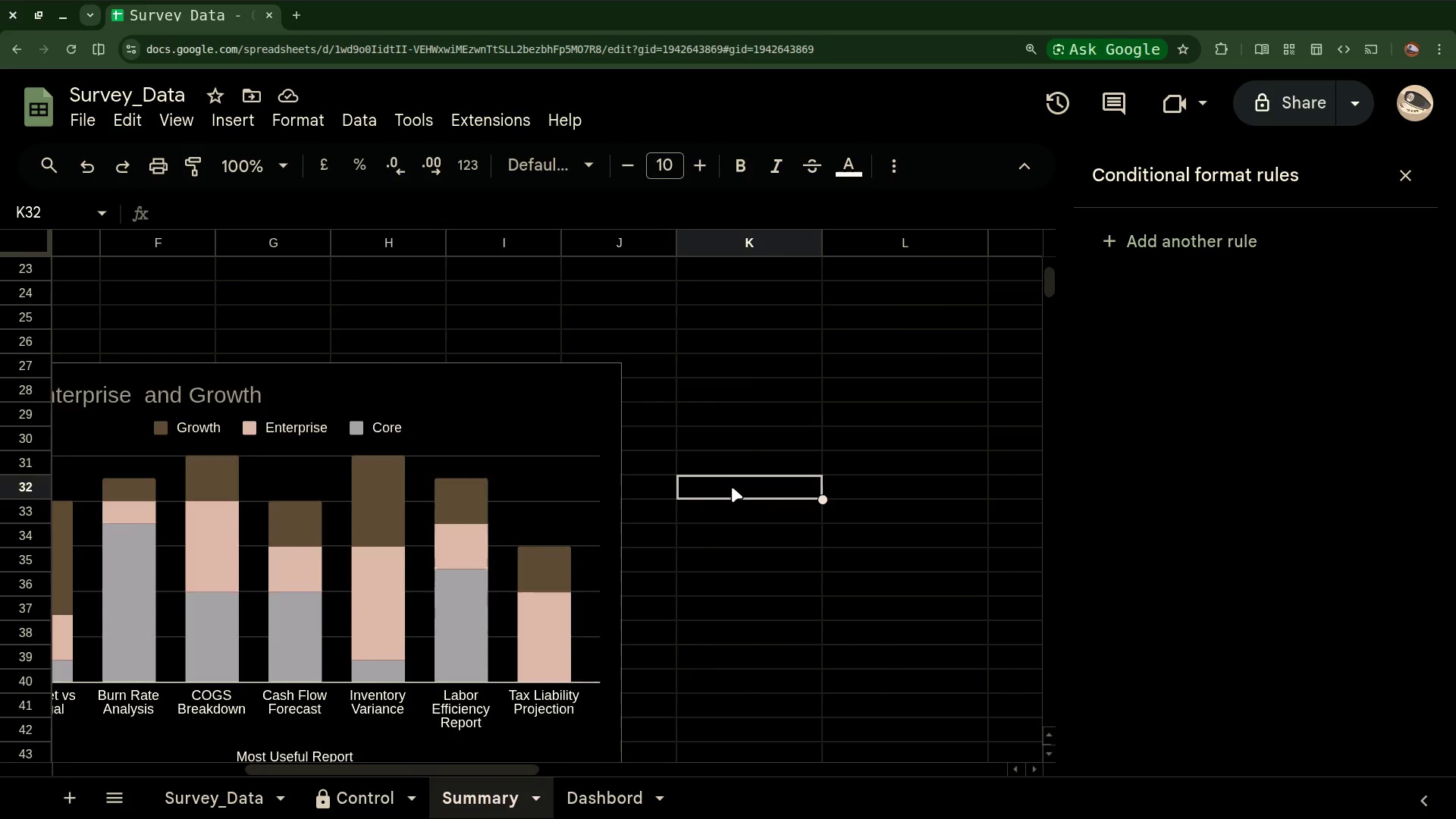 
scroll: coordinate [732, 487], scroll_direction: up, amount: 7.0
 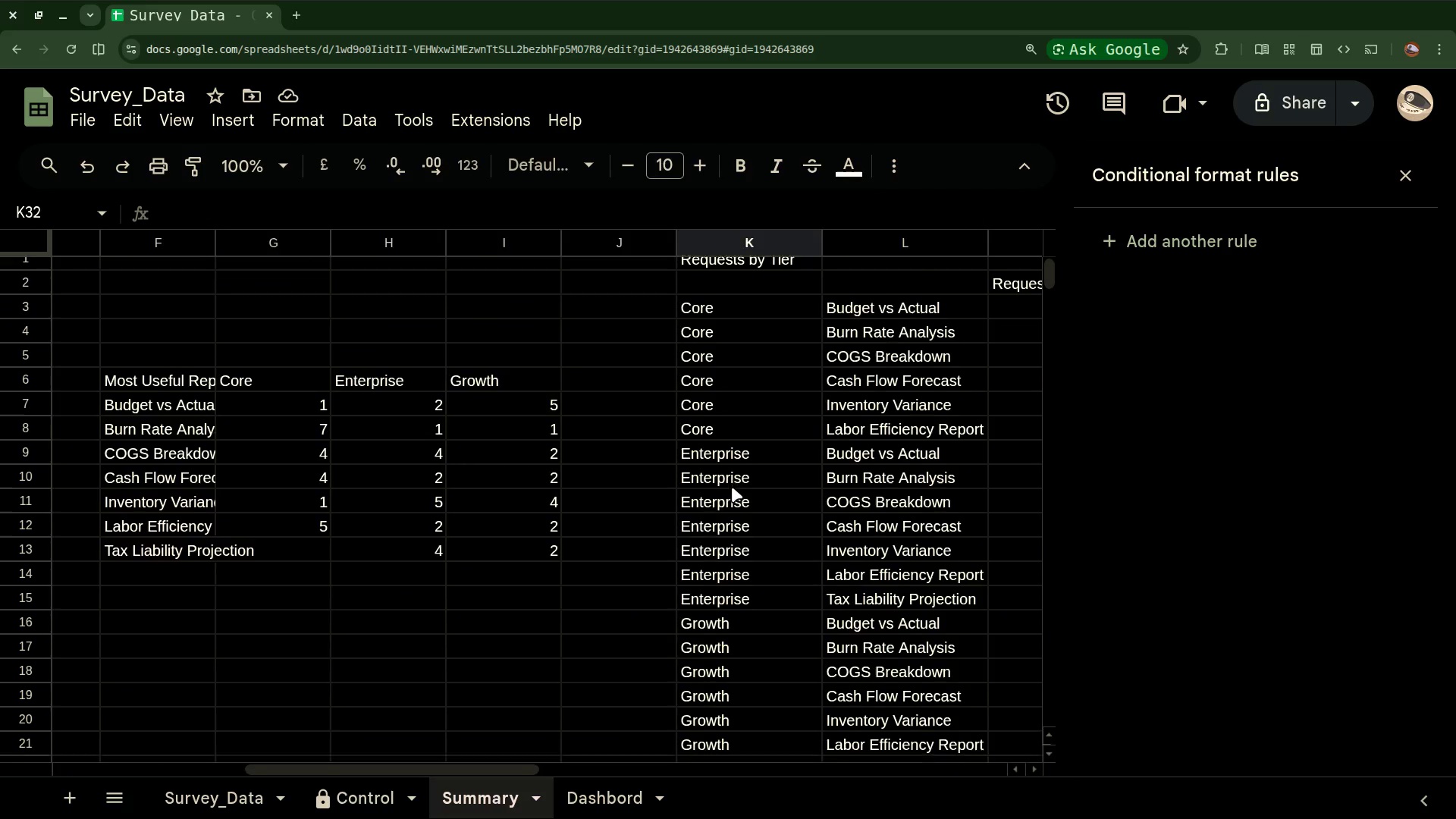 
scroll: coordinate [732, 487], scroll_direction: none, amount: 0.0
 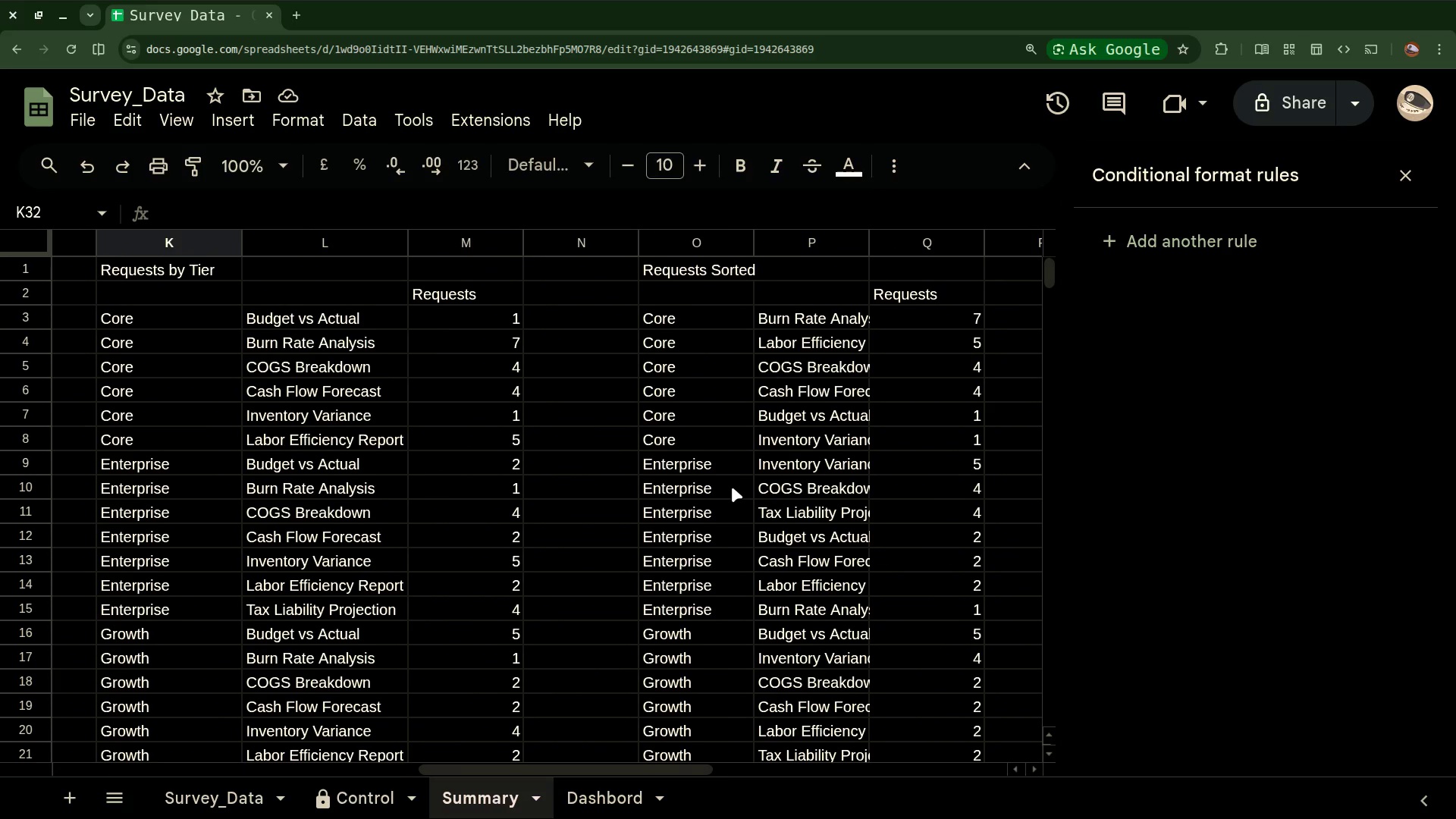 
scroll: coordinate [732, 487], scroll_direction: down, amount: 1.0
 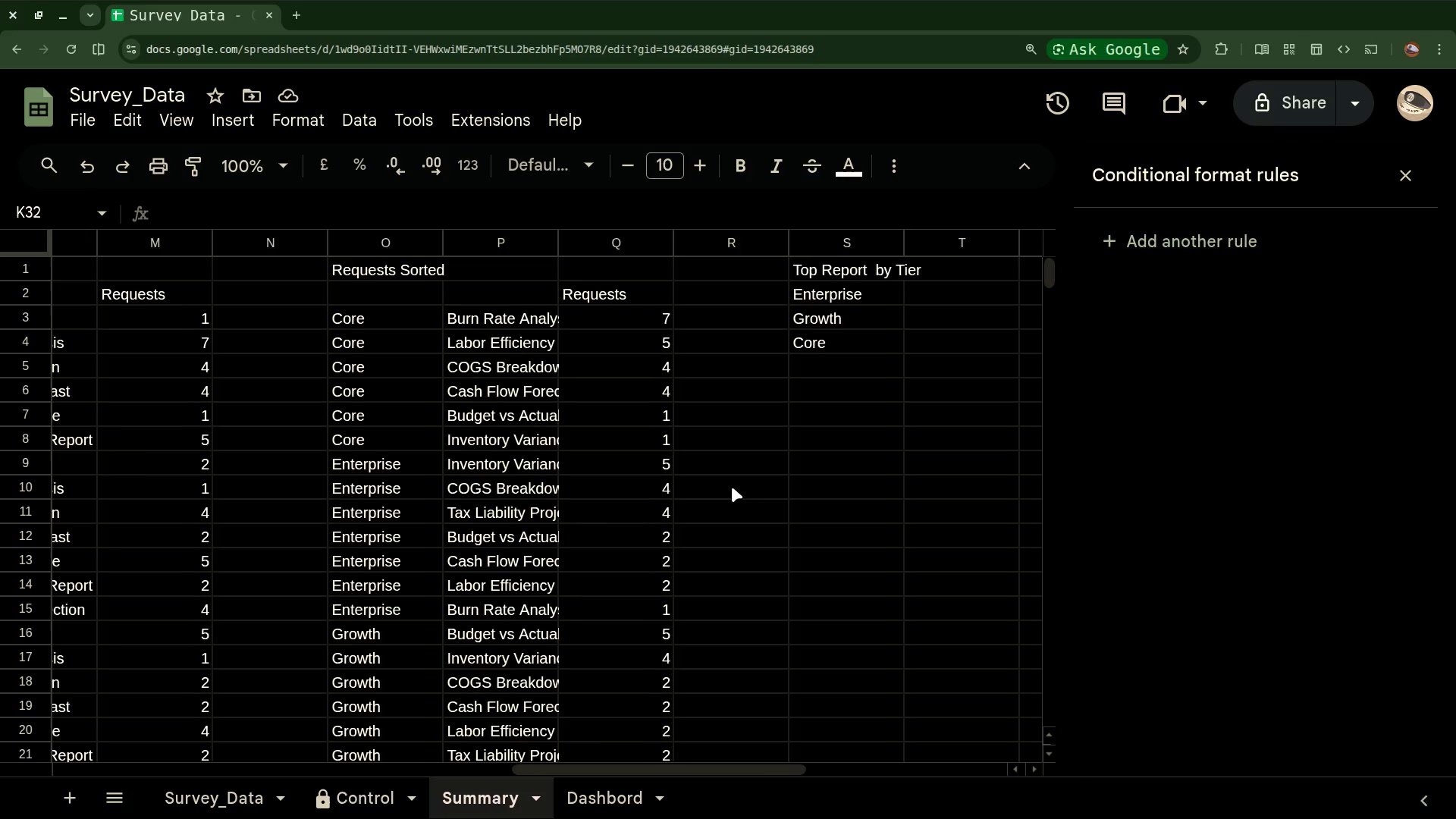 
scroll: coordinate [732, 487], scroll_direction: up, amount: 3.0
 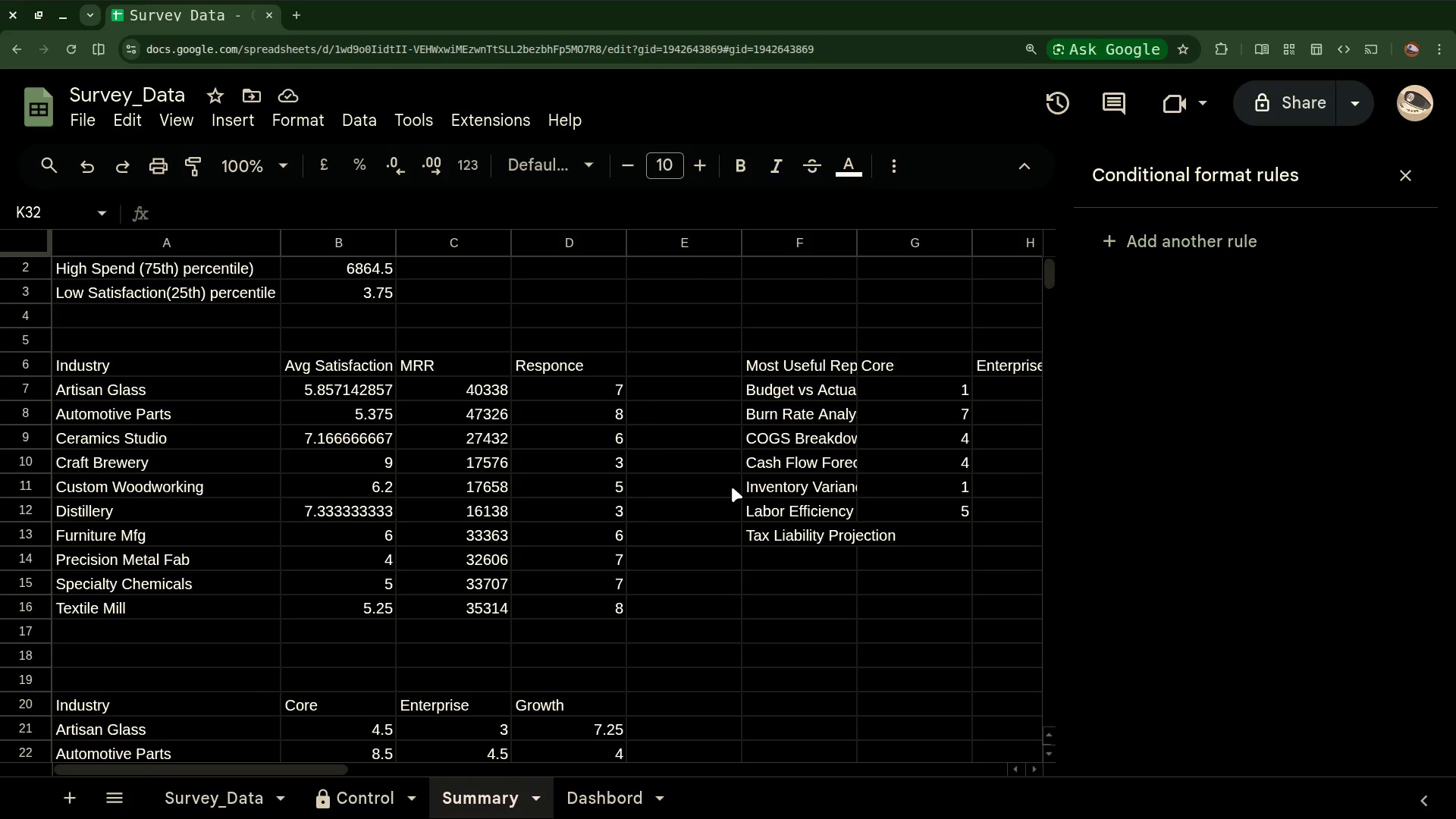 
scroll: coordinate [732, 487], scroll_direction: down, amount: 5.0
 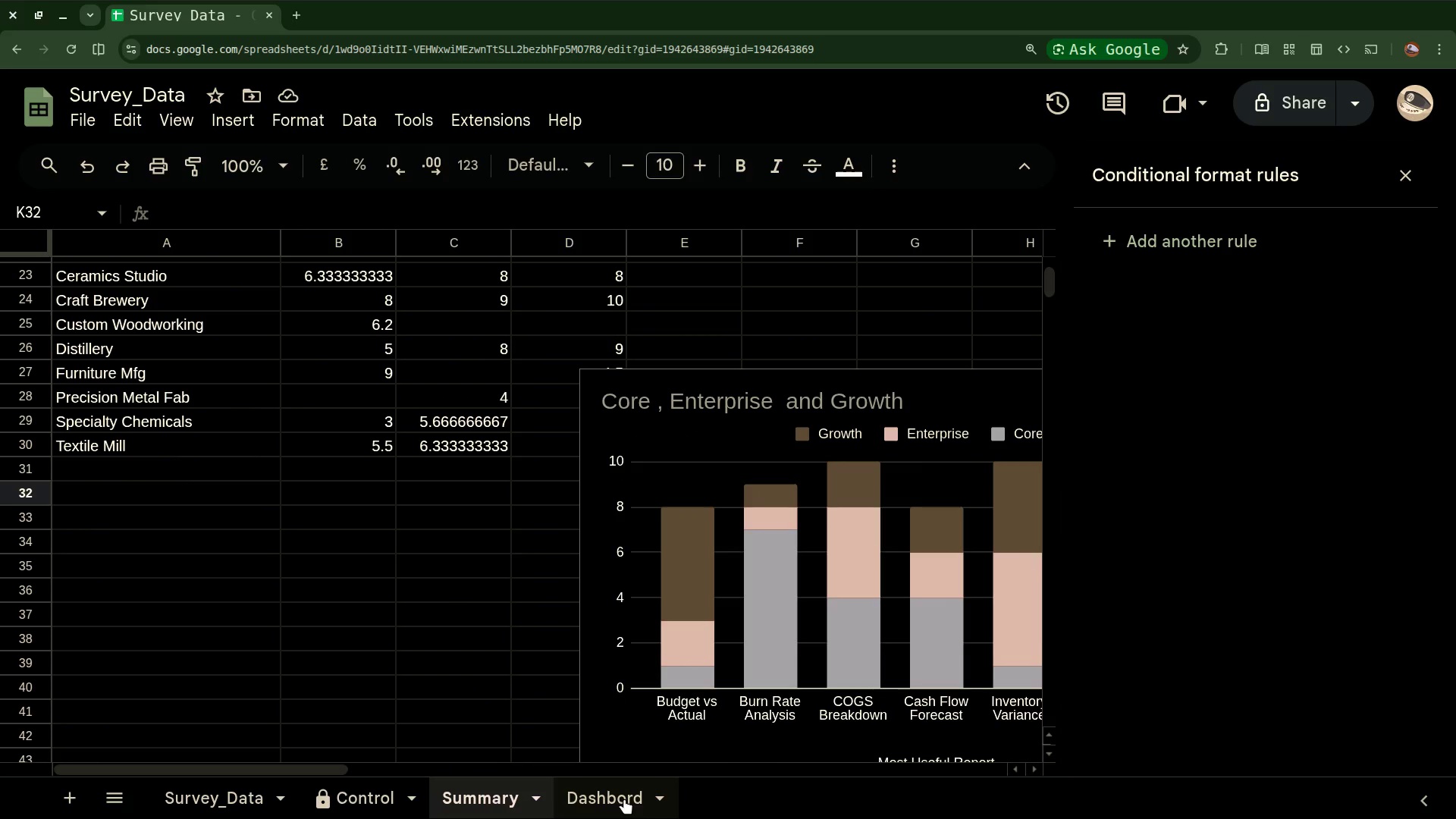 
left_click([623, 797])
 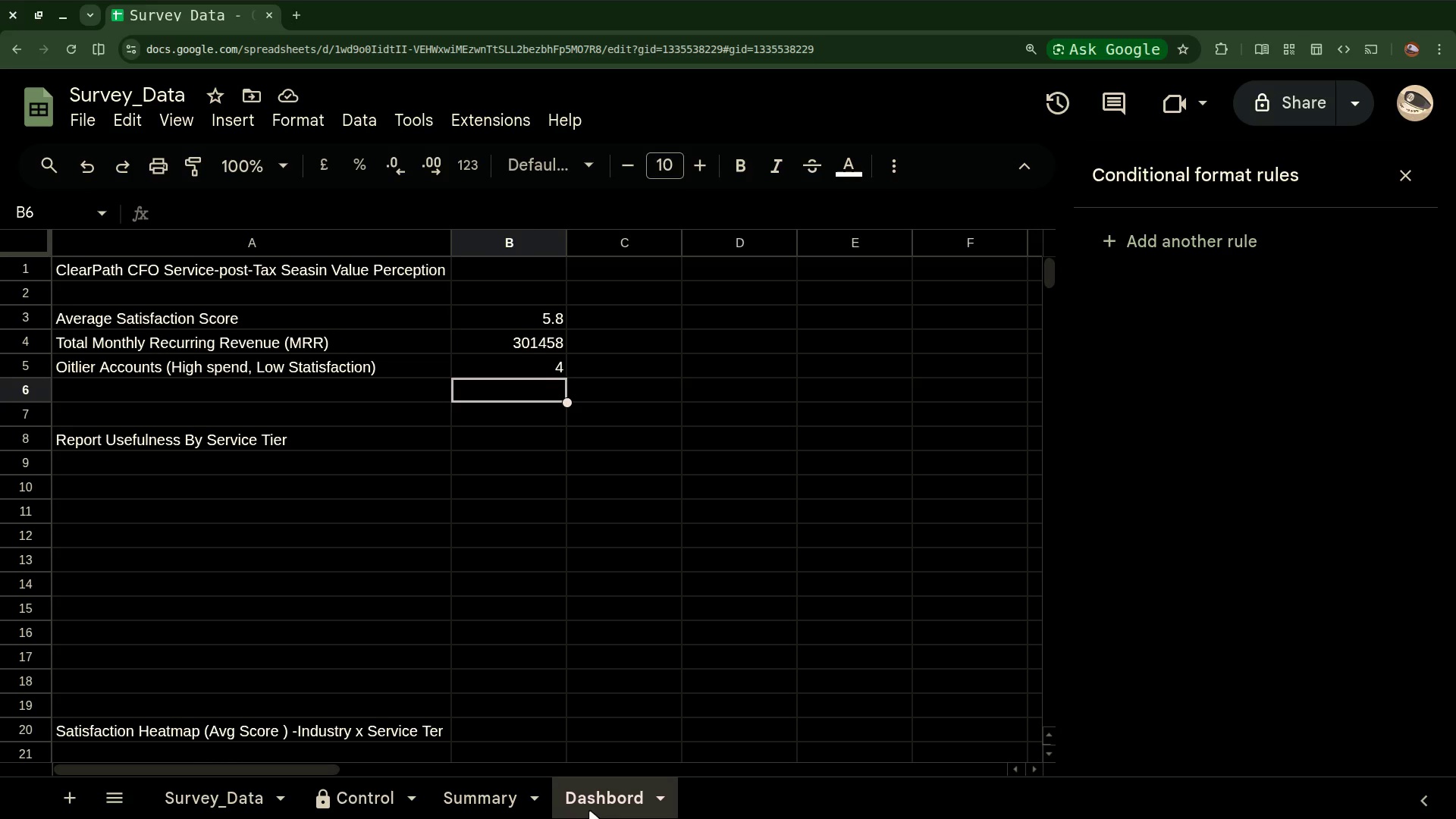 
left_click([486, 805])
 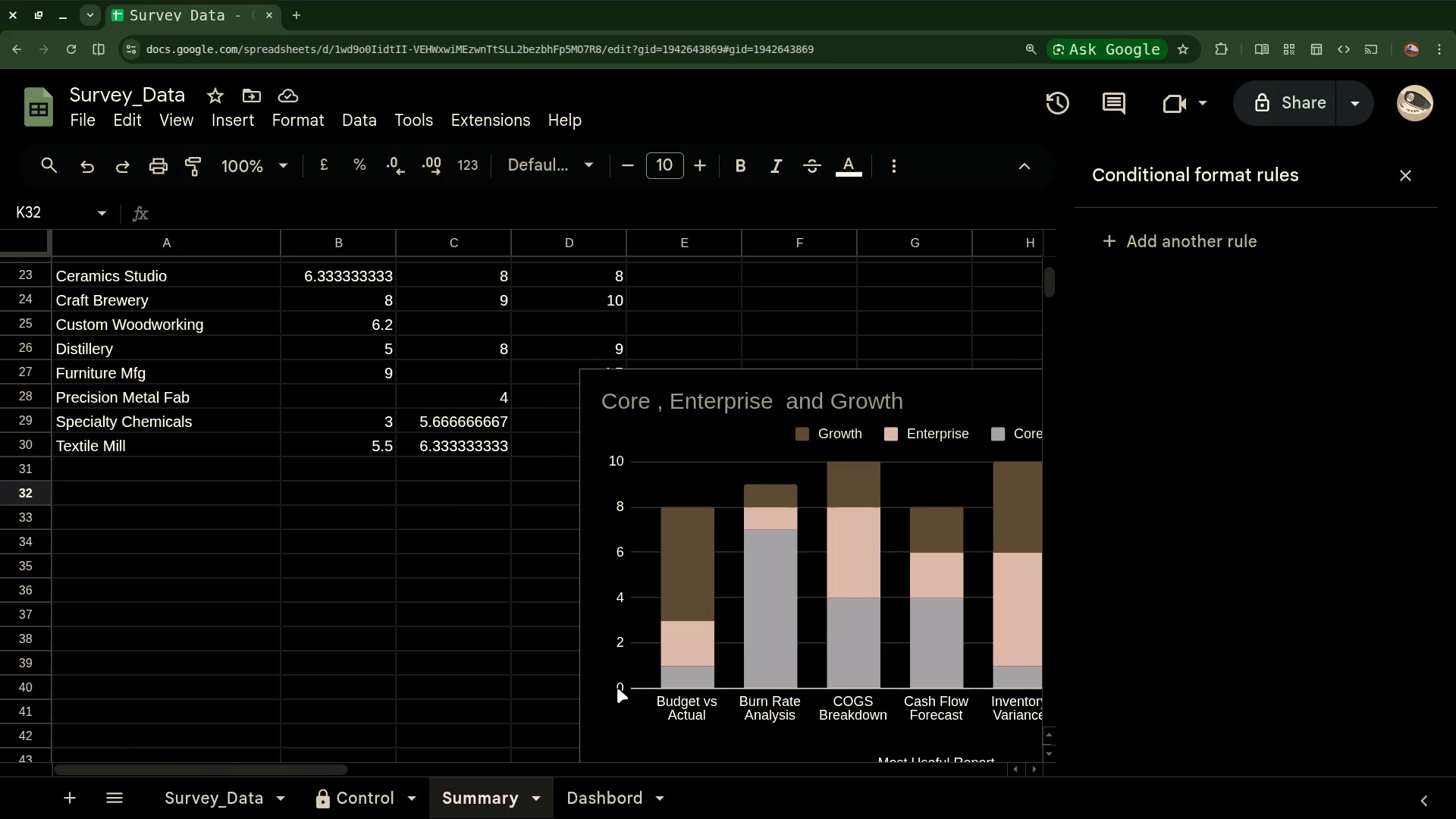 
left_click_drag(start_coordinate=[617, 688], to_coordinate=[602, 715])
 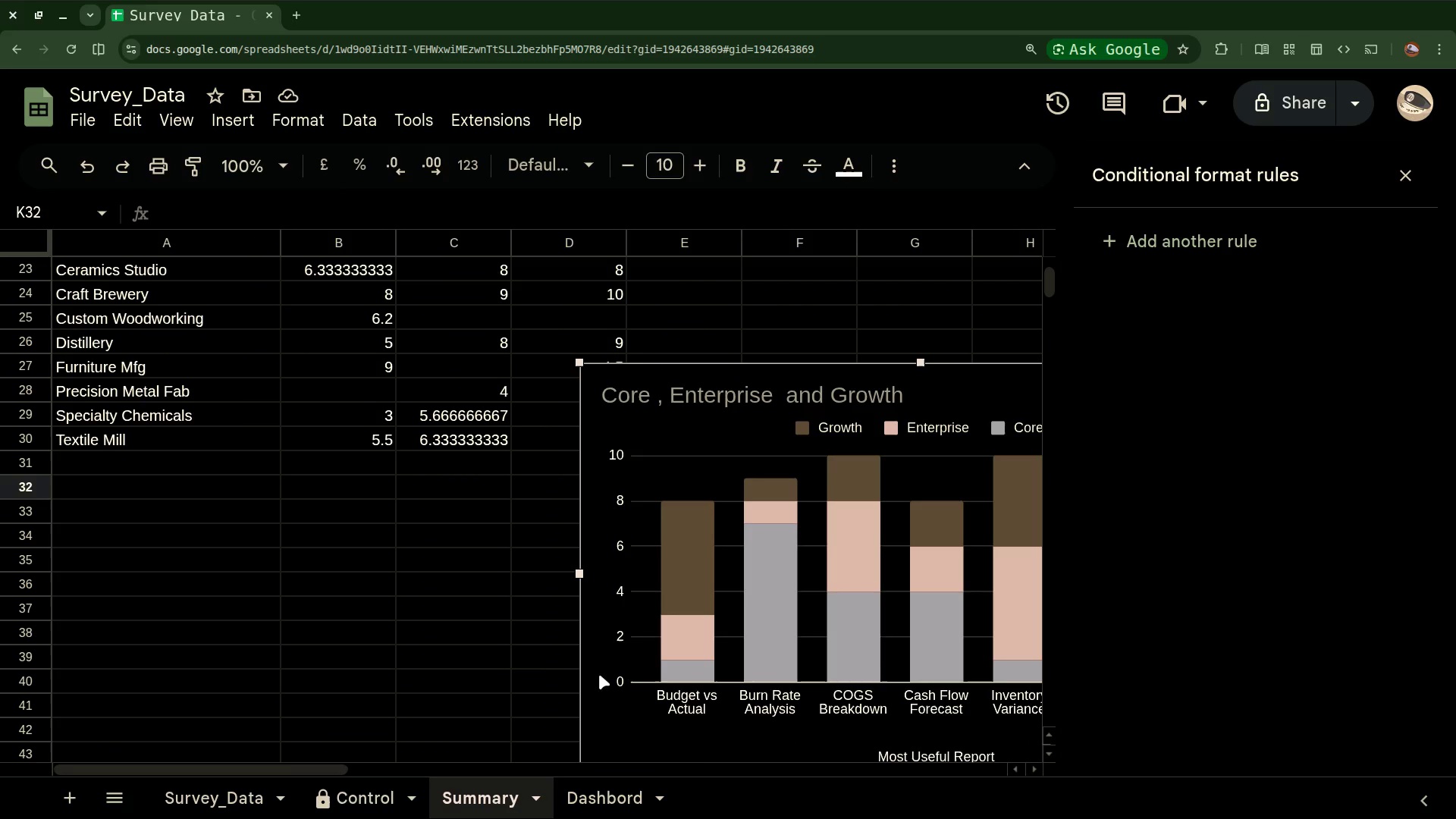 
left_click_drag(start_coordinate=[599, 674], to_coordinate=[513, 681])
 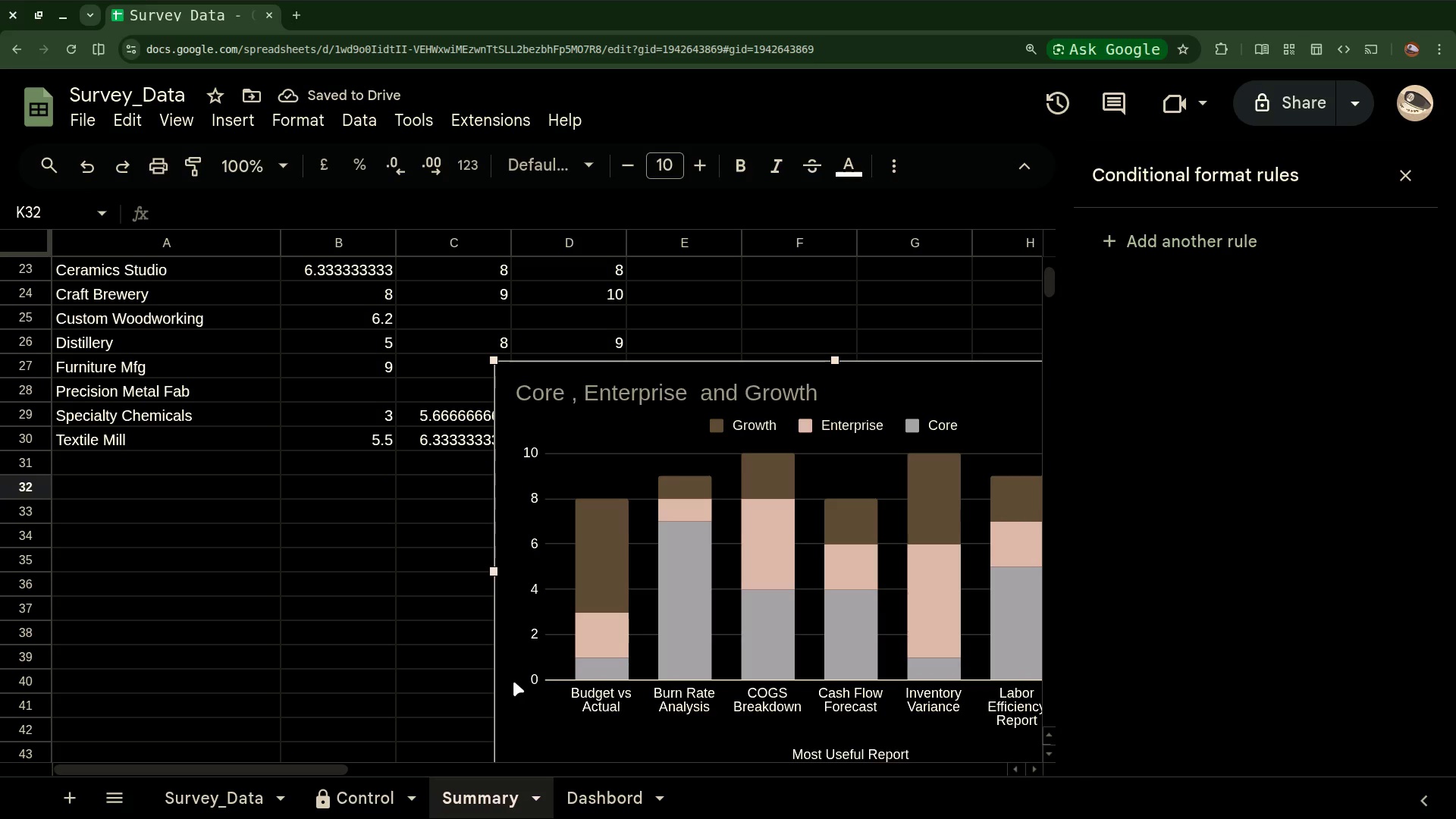 
wait(6.5)
 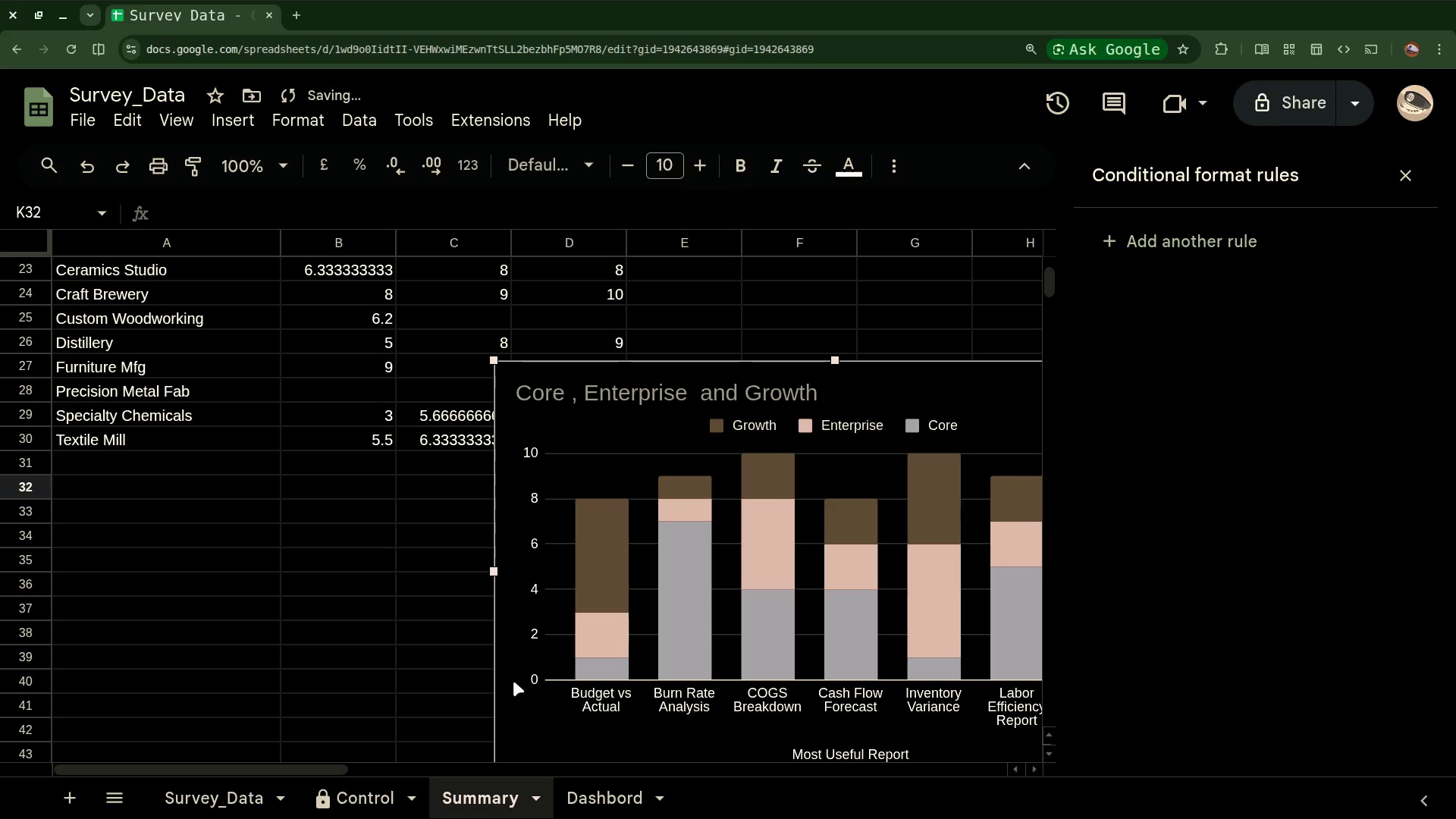 
right_click([513, 683])
 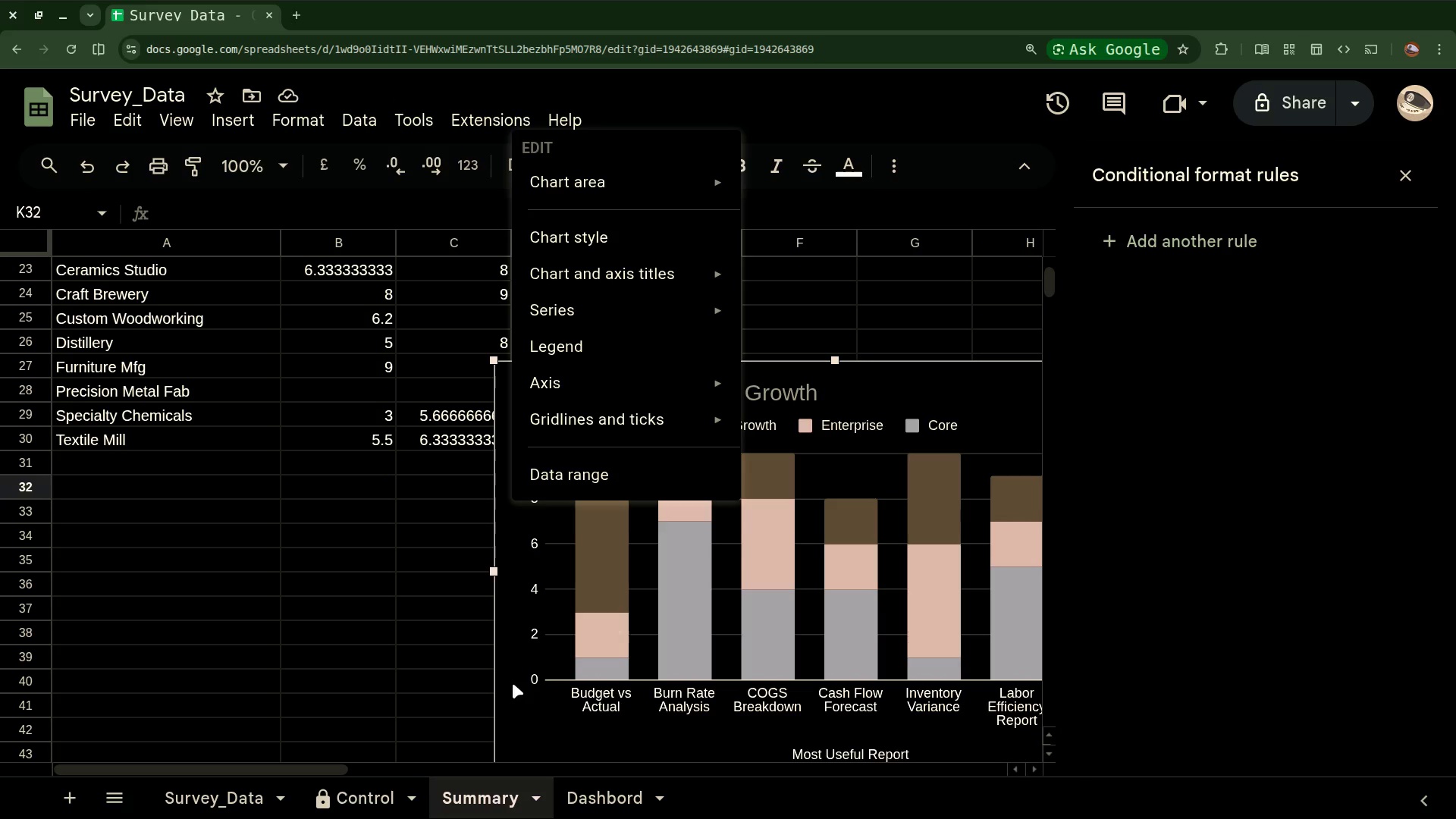 
wait(8.46)
 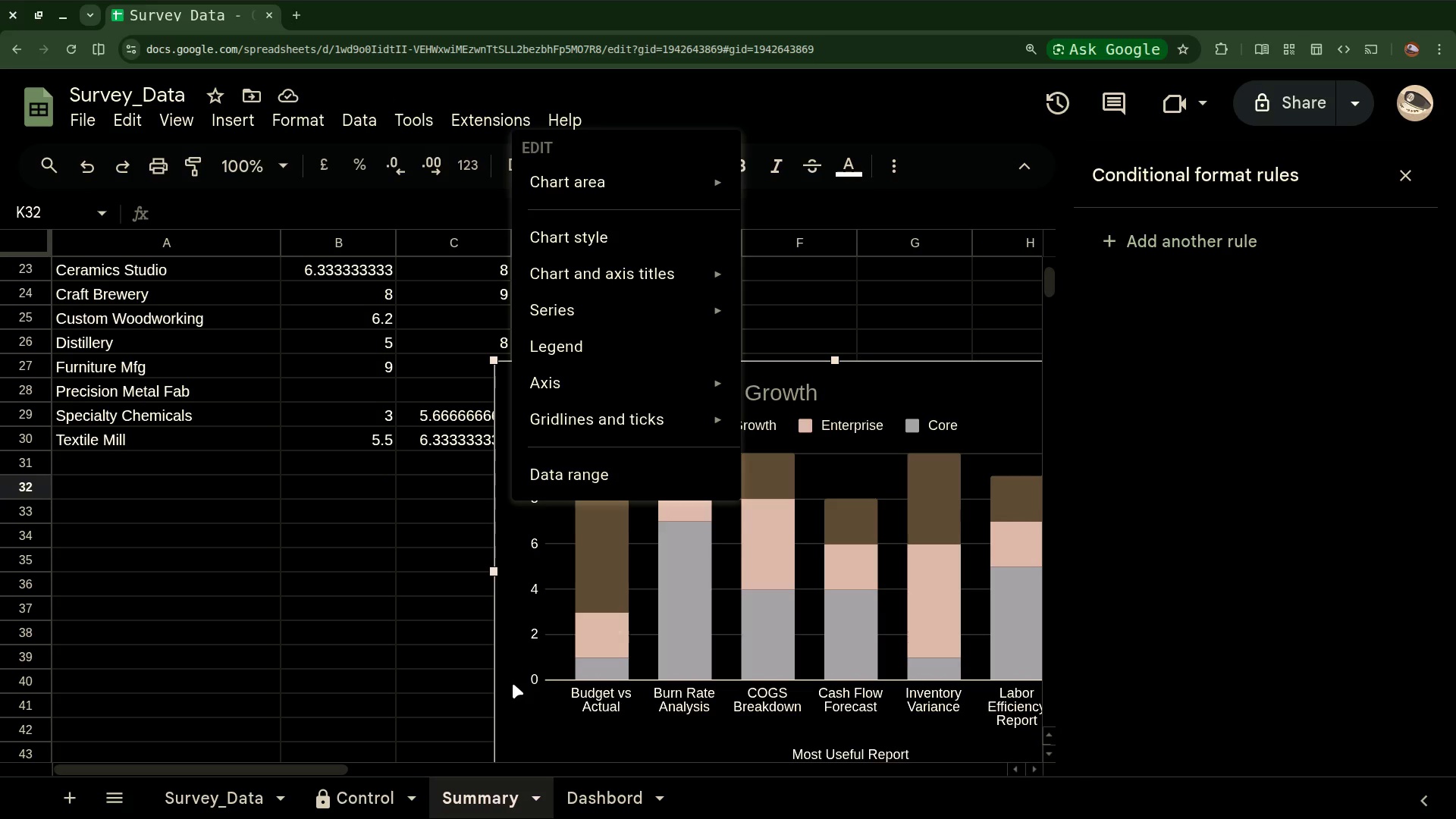 
left_click([423, 557])
 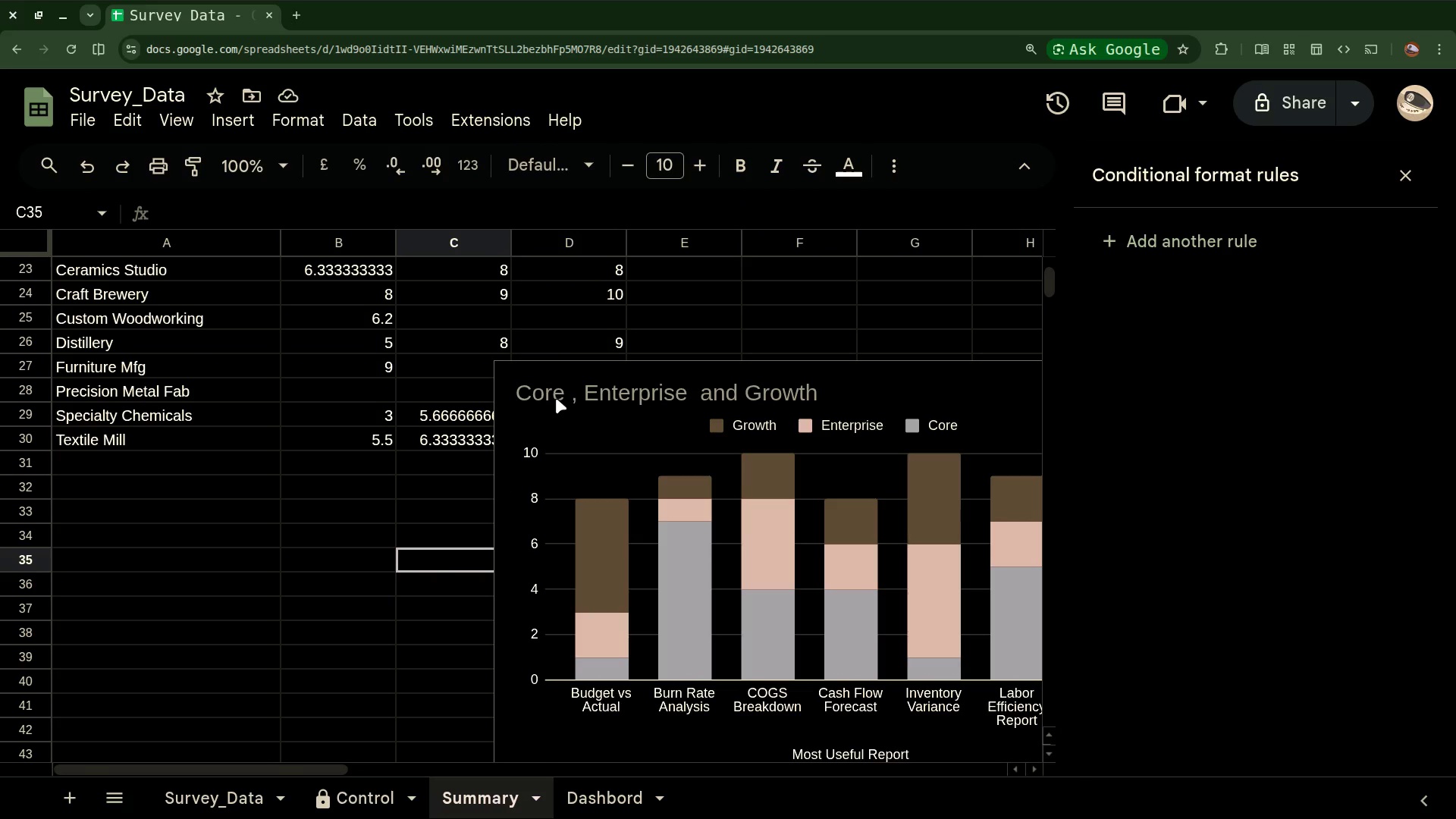 
left_click_drag(start_coordinate=[537, 397], to_coordinate=[495, 390])
 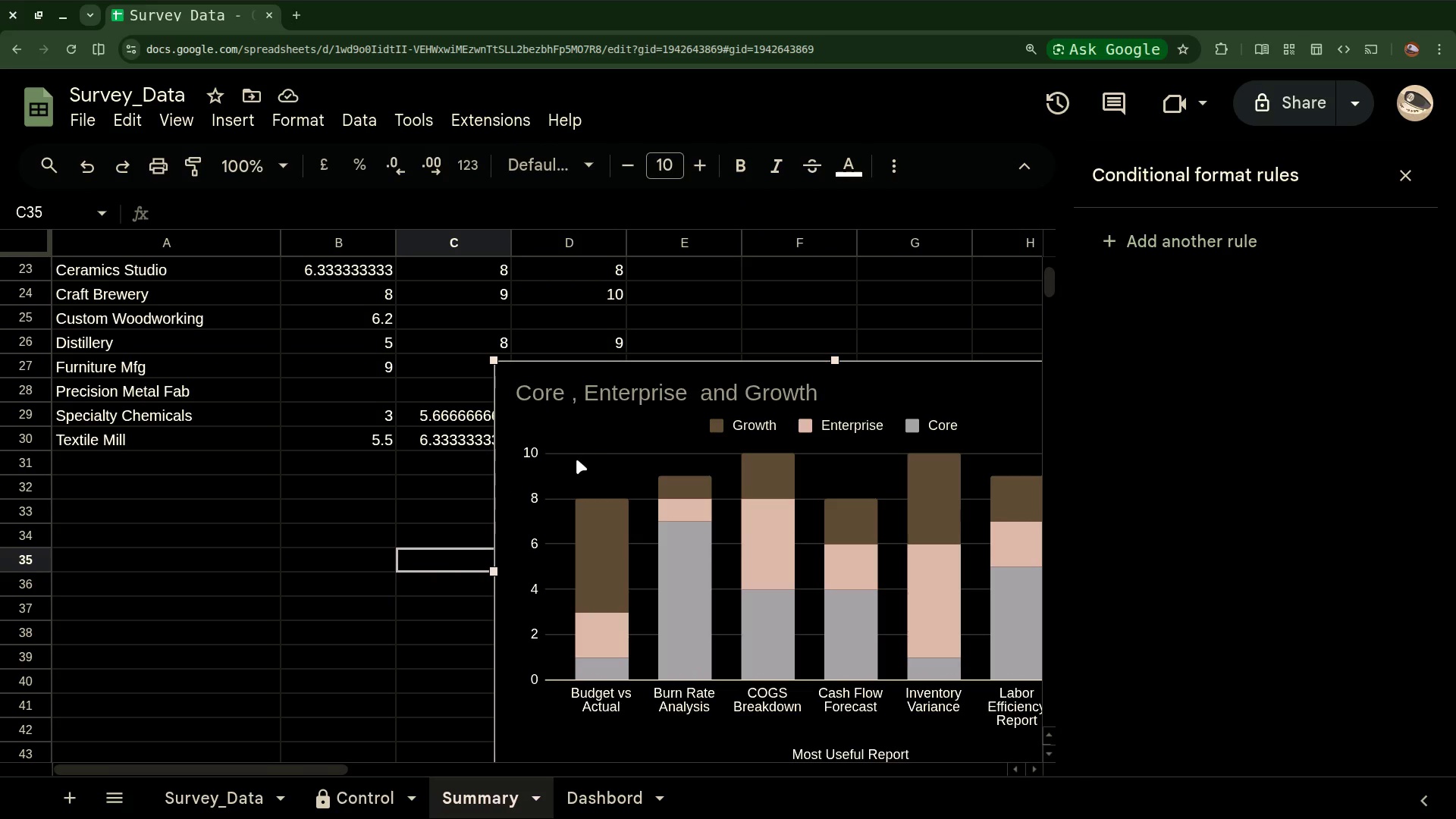 
left_click([576, 459])
 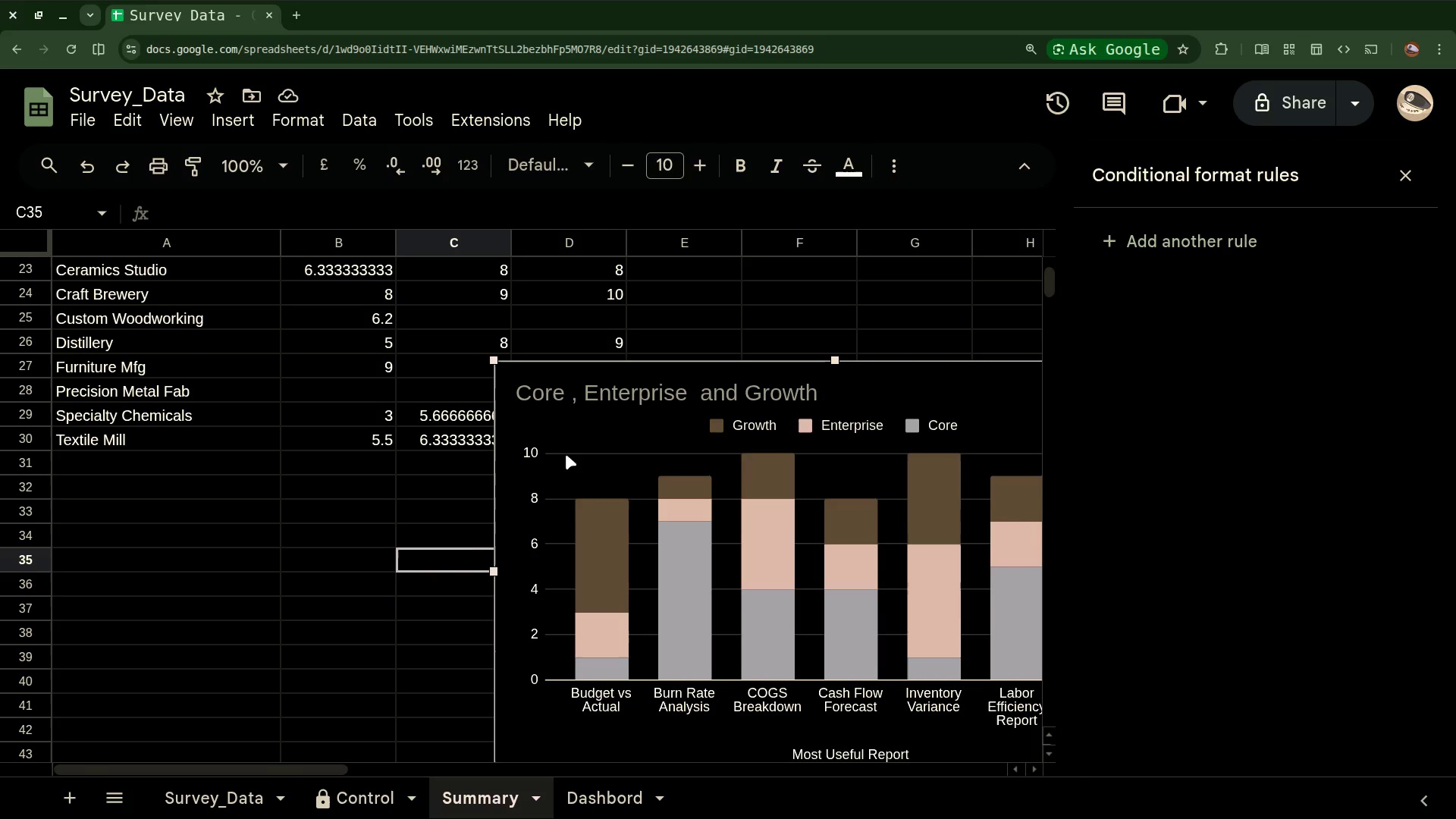 
left_click_drag(start_coordinate=[560, 451], to_coordinate=[339, 392])
 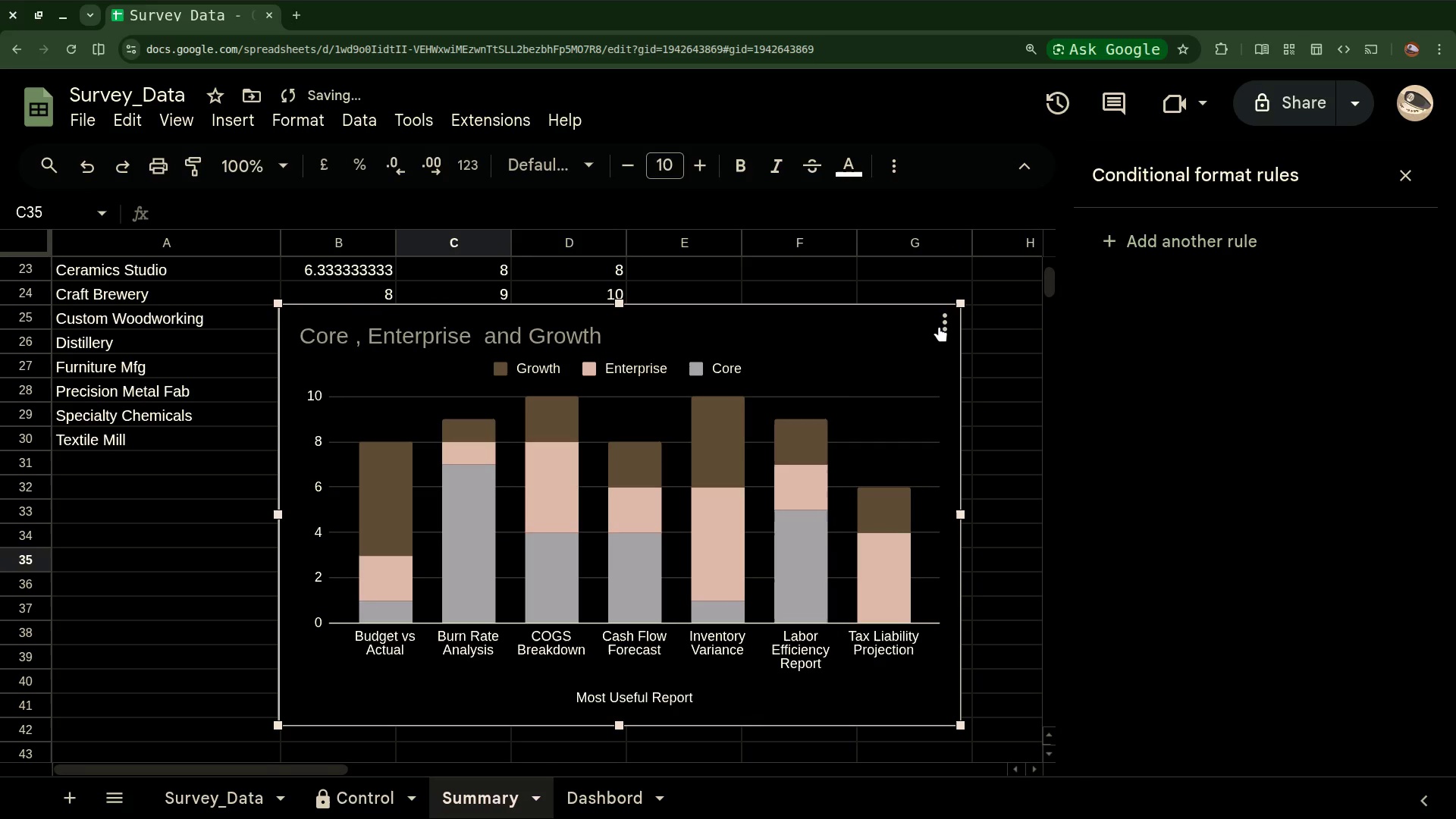 
left_click([946, 322])
 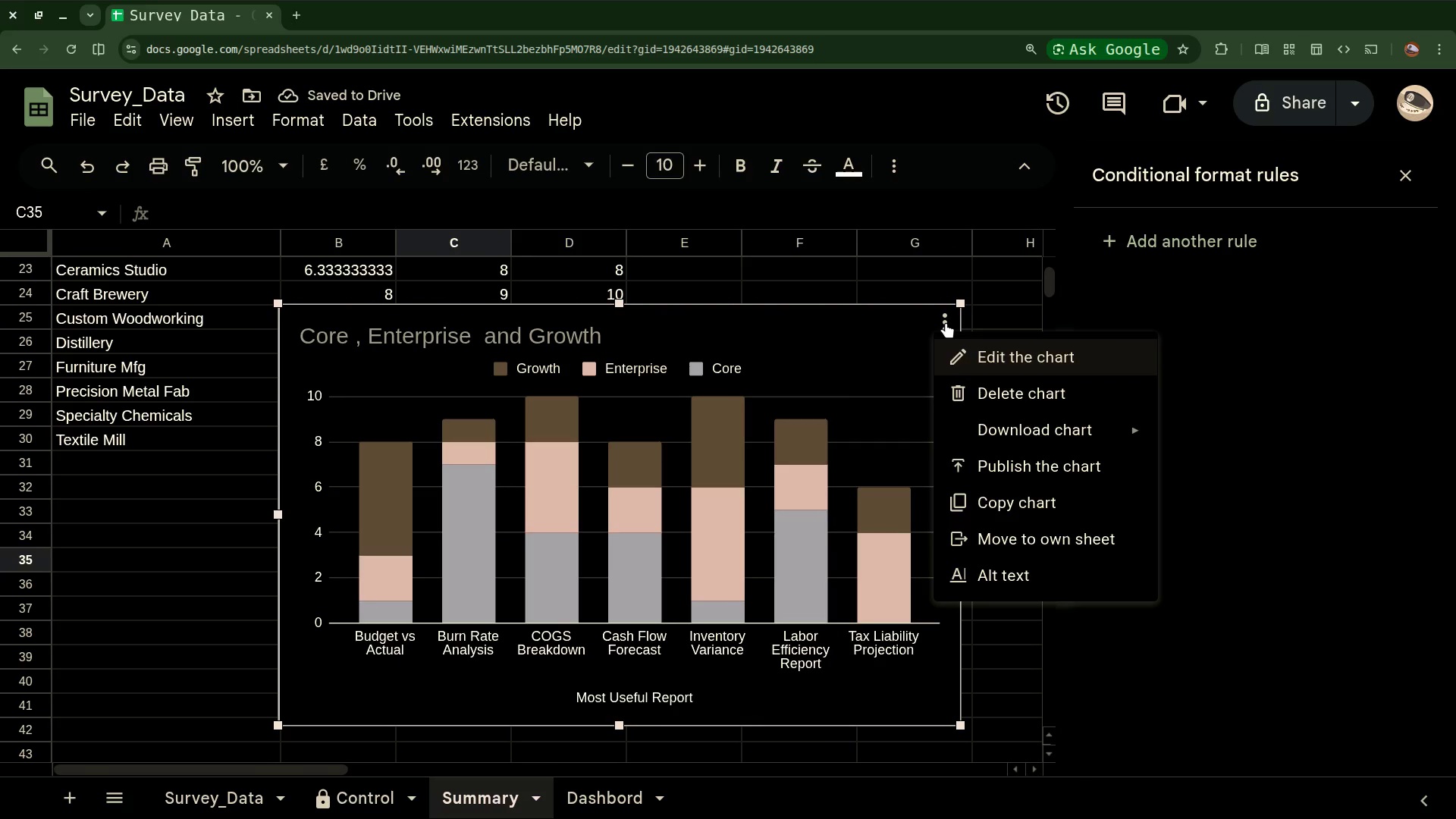 
wait(8.02)
 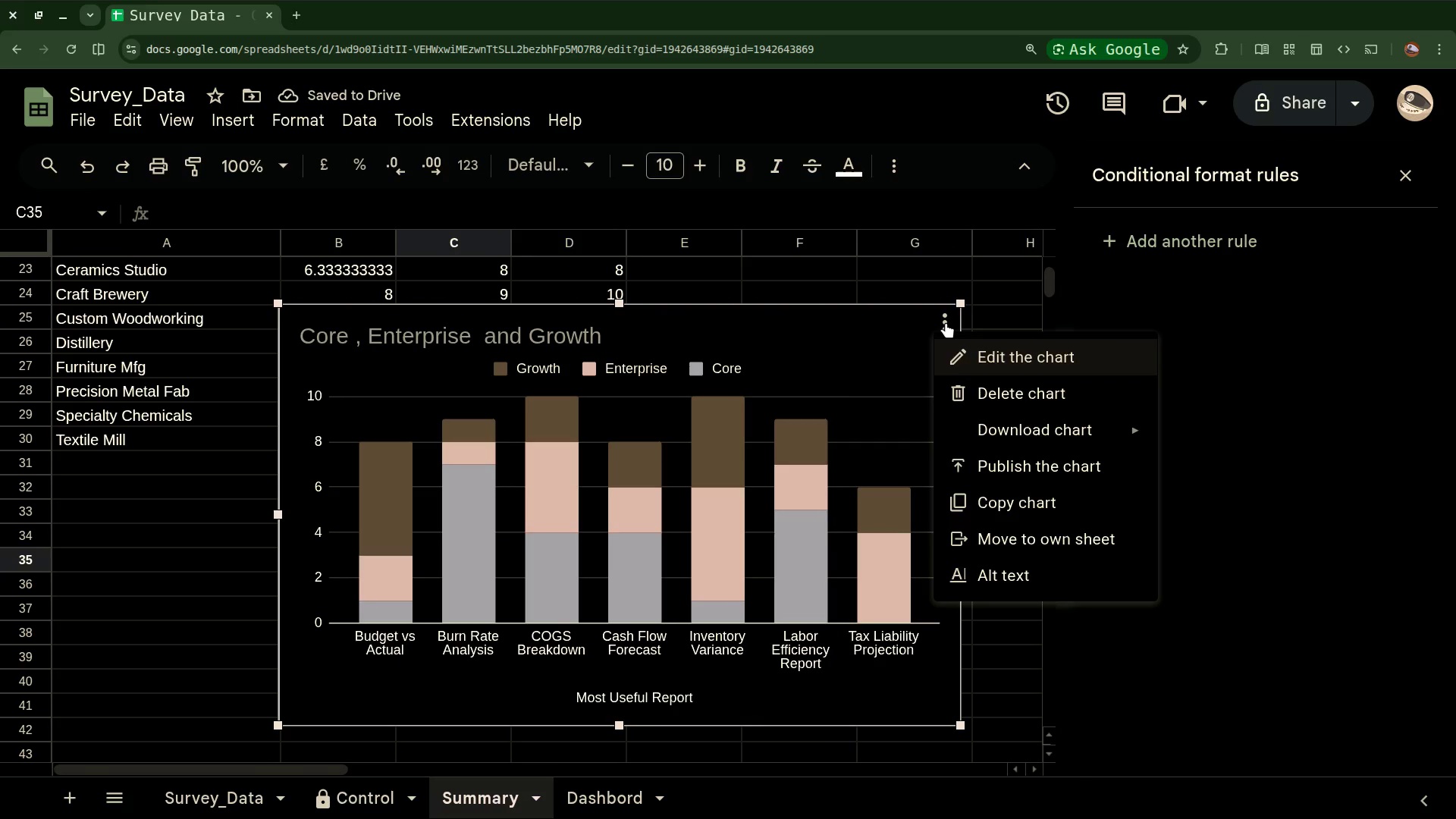 
left_click([1018, 538])
 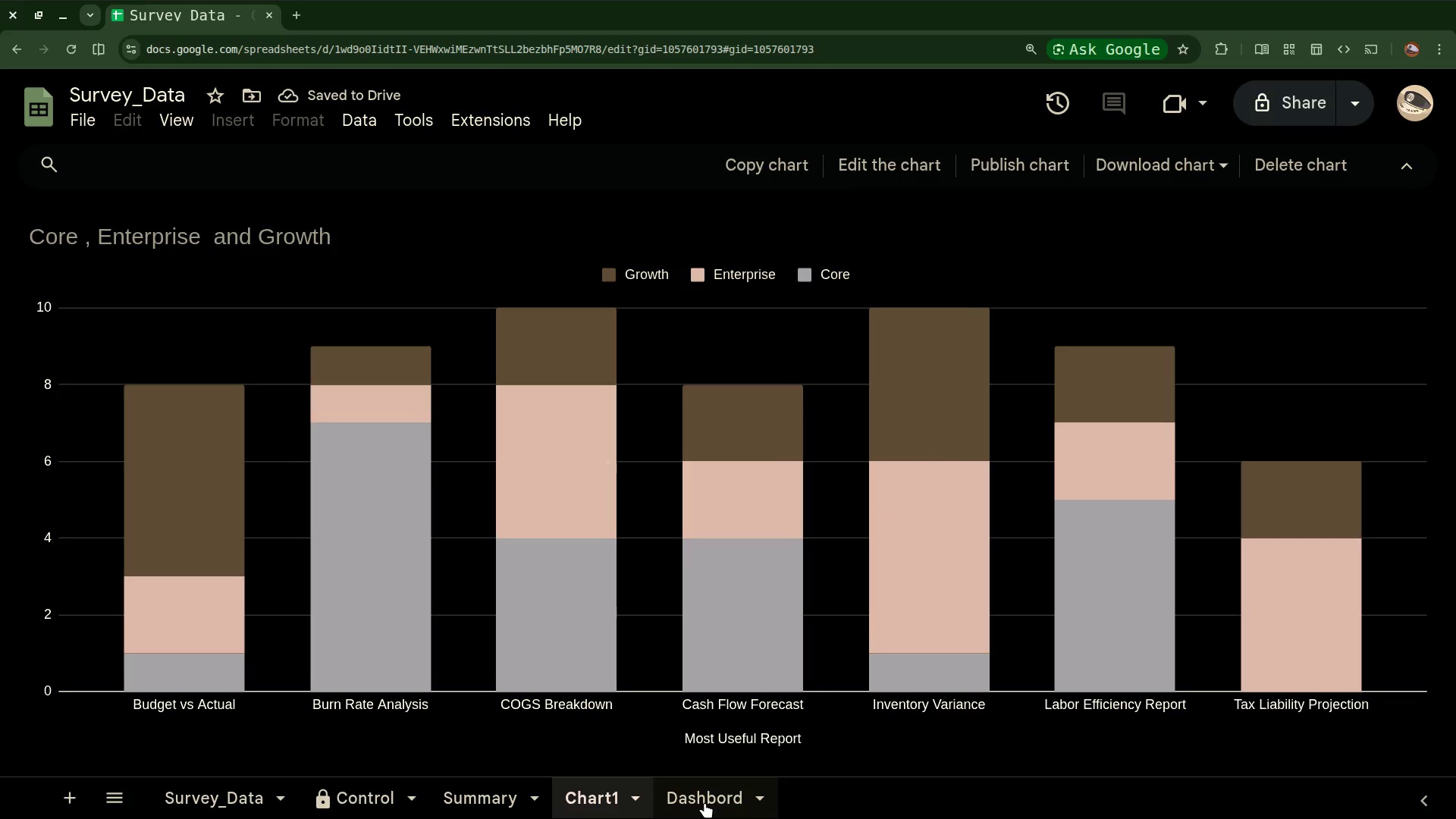 
left_click([704, 802])
 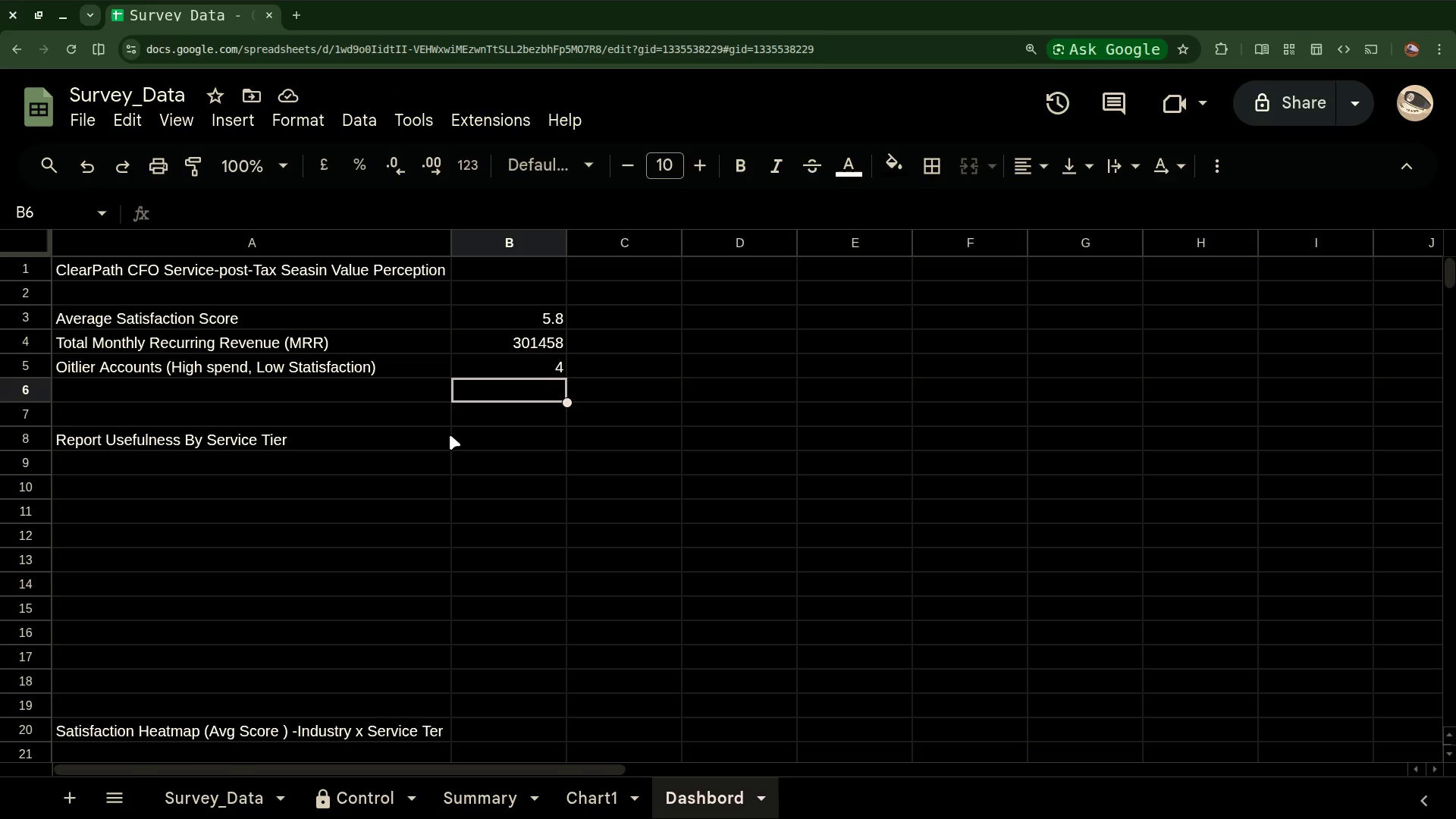 
left_click([451, 441])
 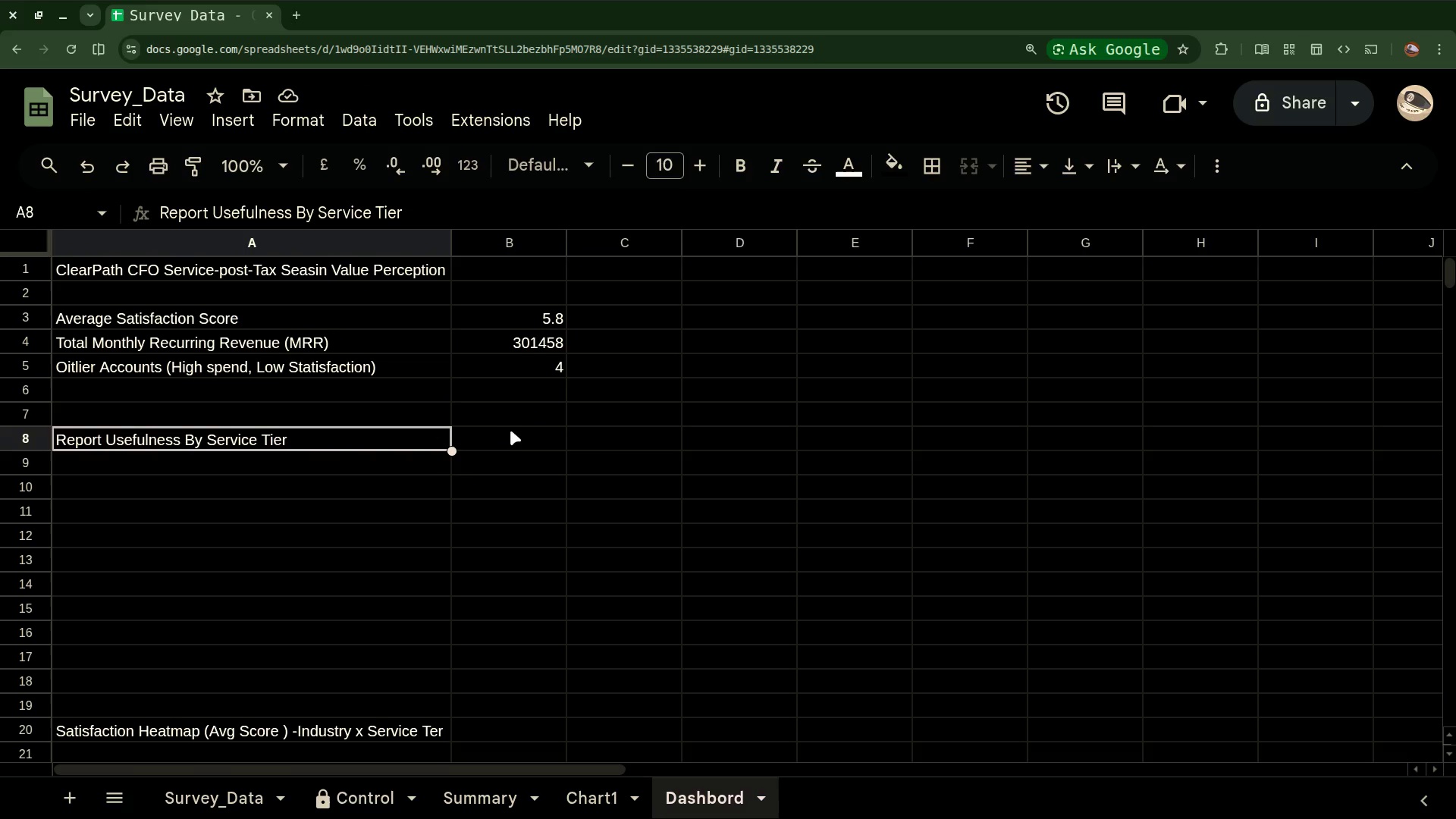 
left_click([511, 429])
 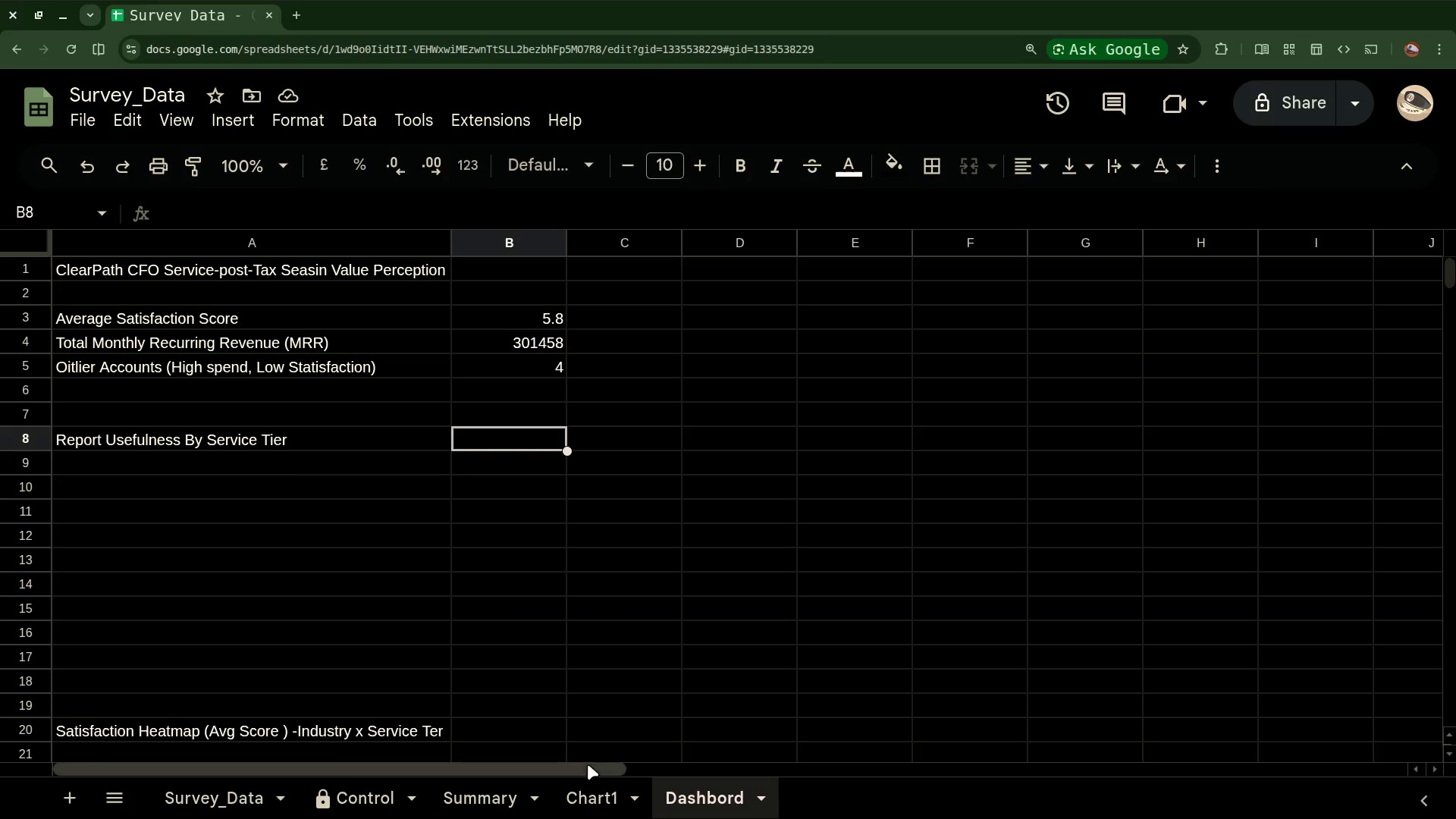 
left_click([585, 795])
 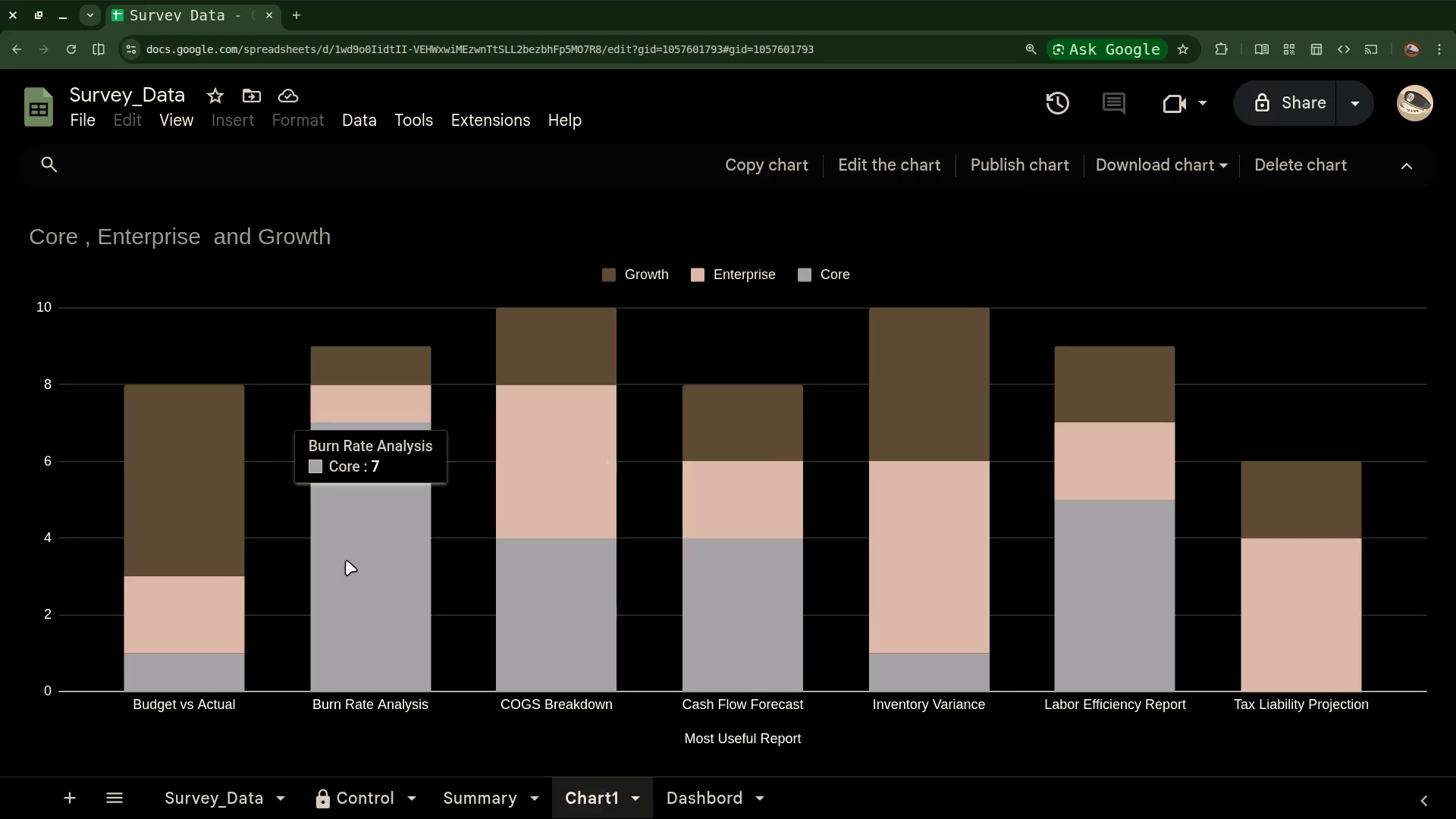 
key(Control+Z)
 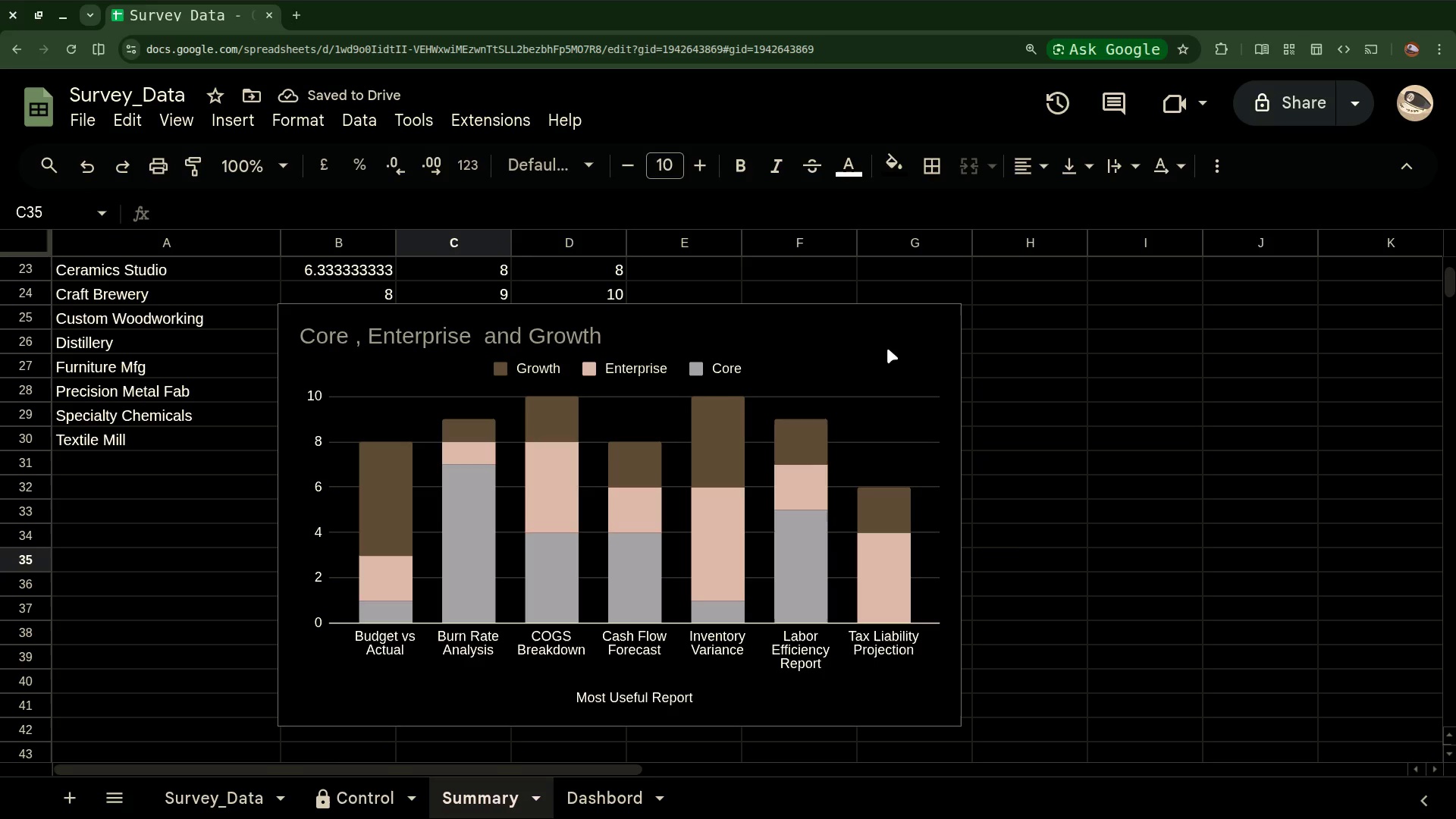 
left_click([981, 375])
 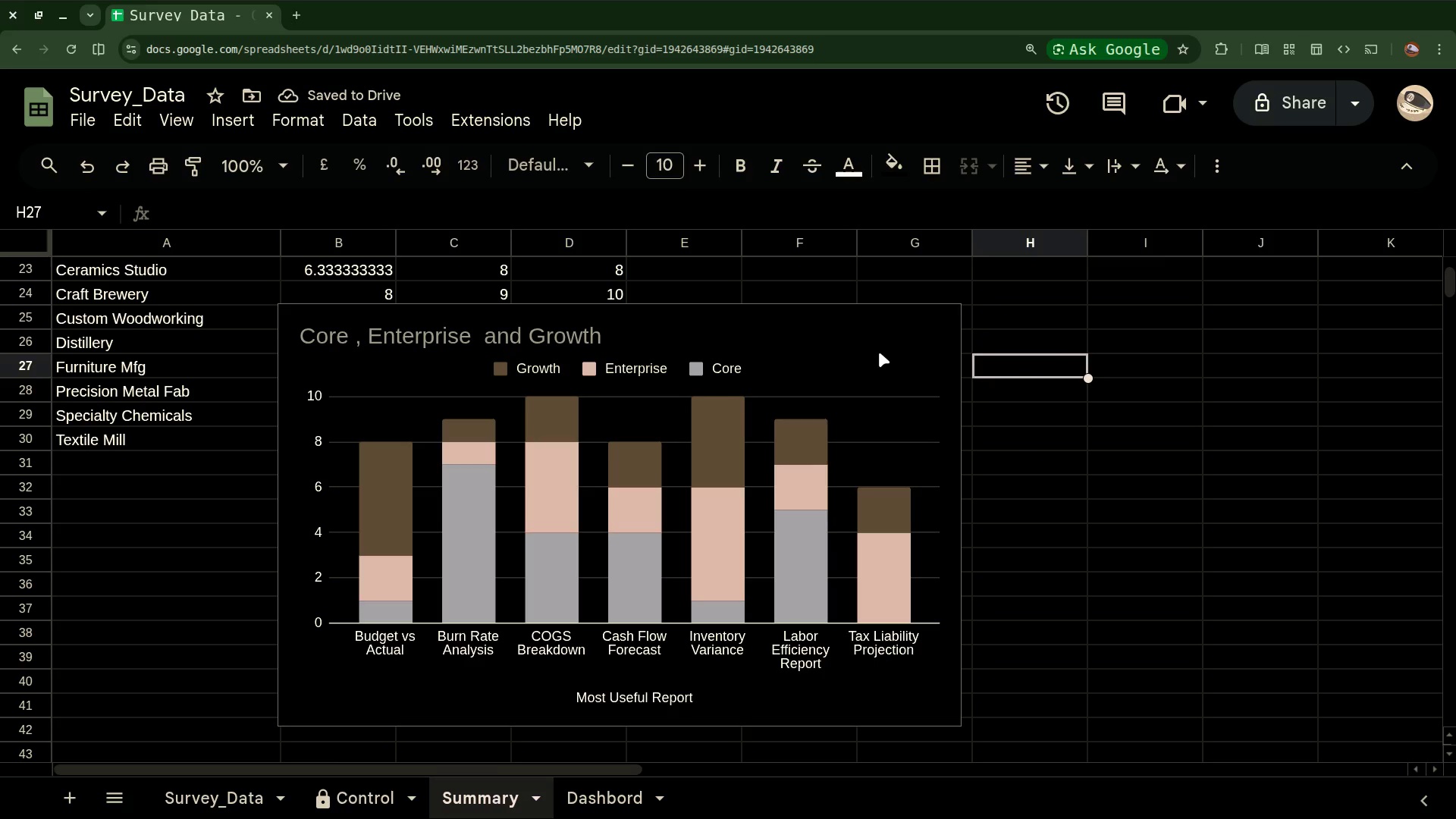 
left_click([878, 351])
 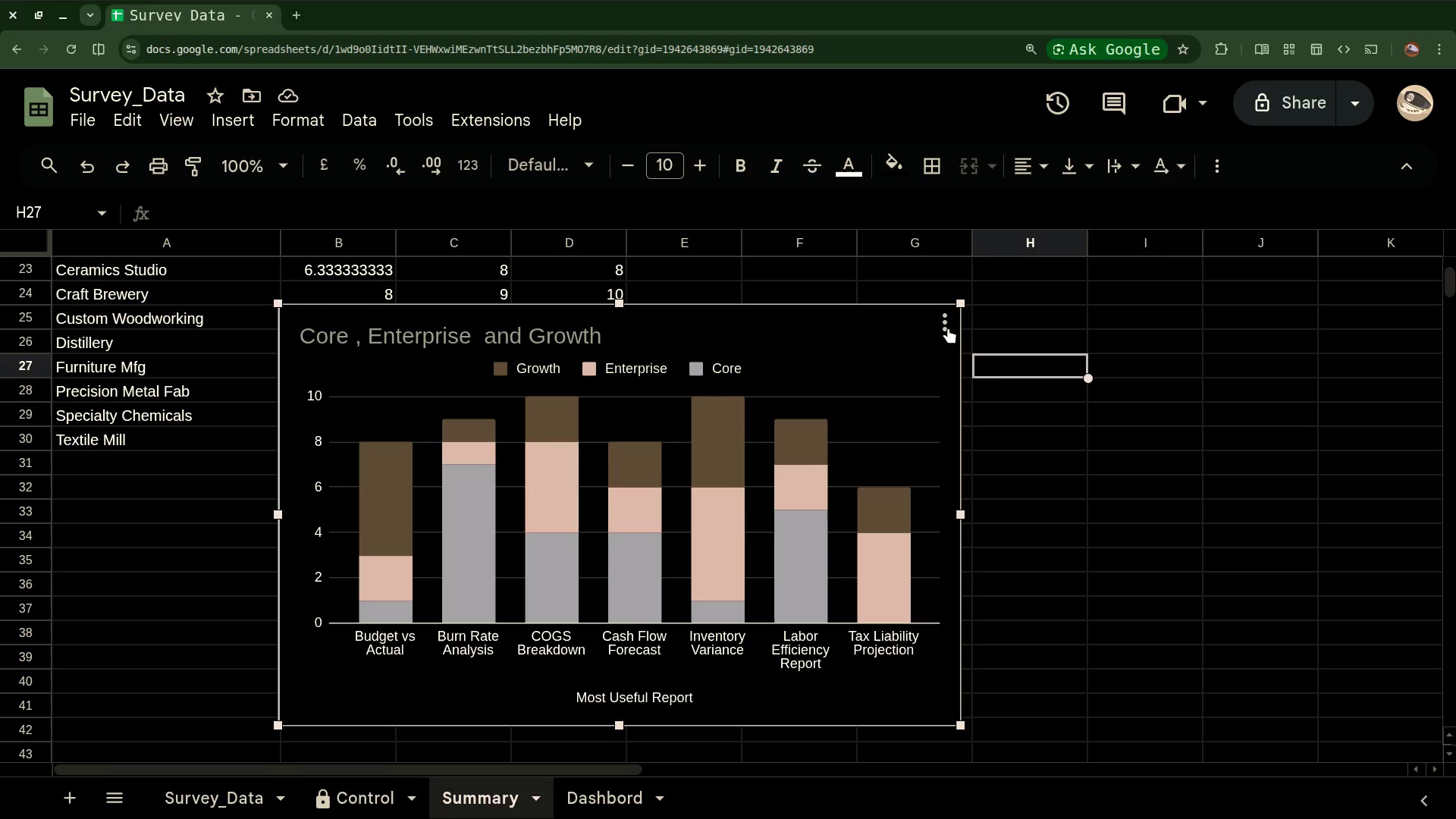 
left_click([946, 322])
 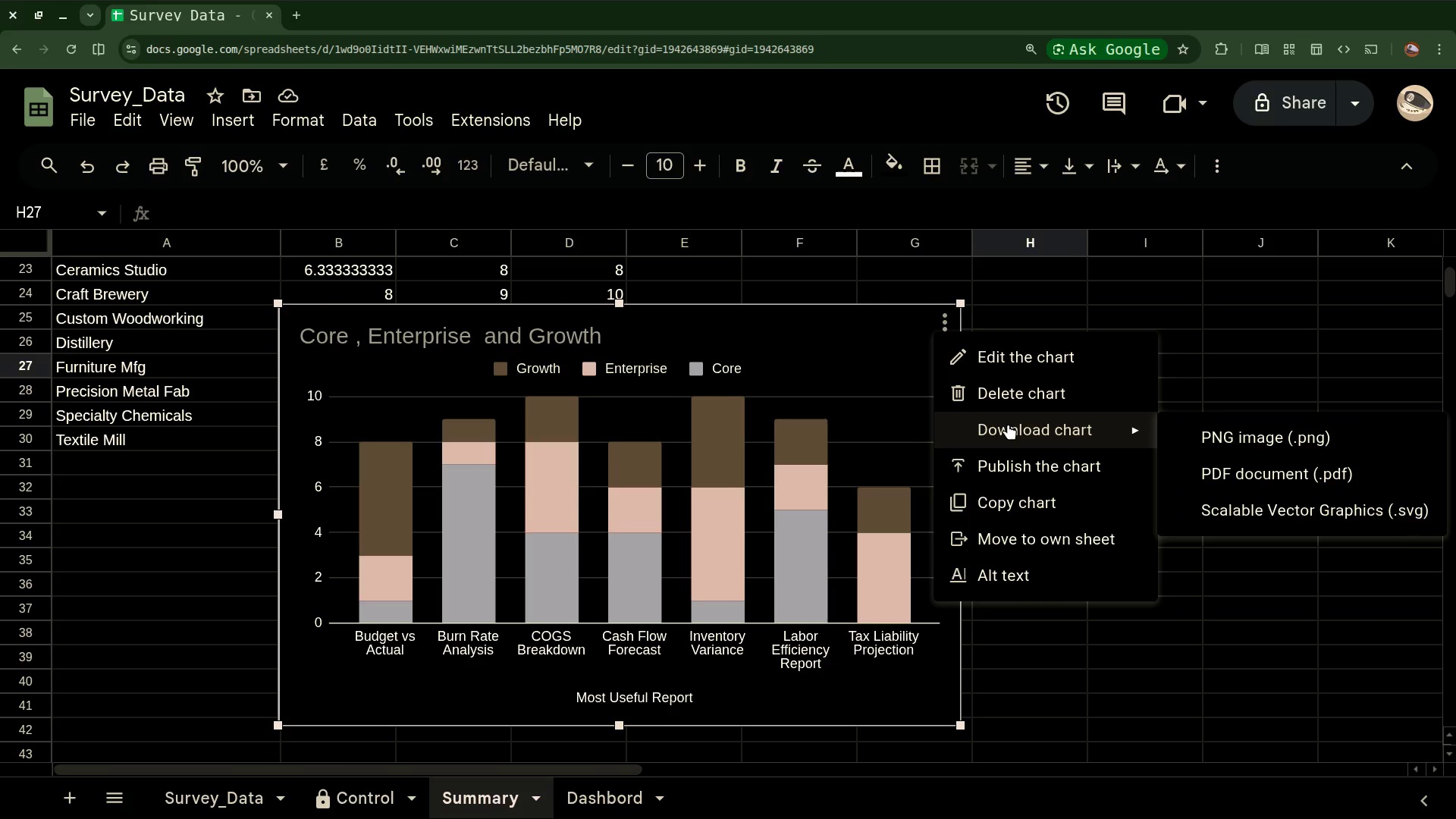 
wait(11.55)
 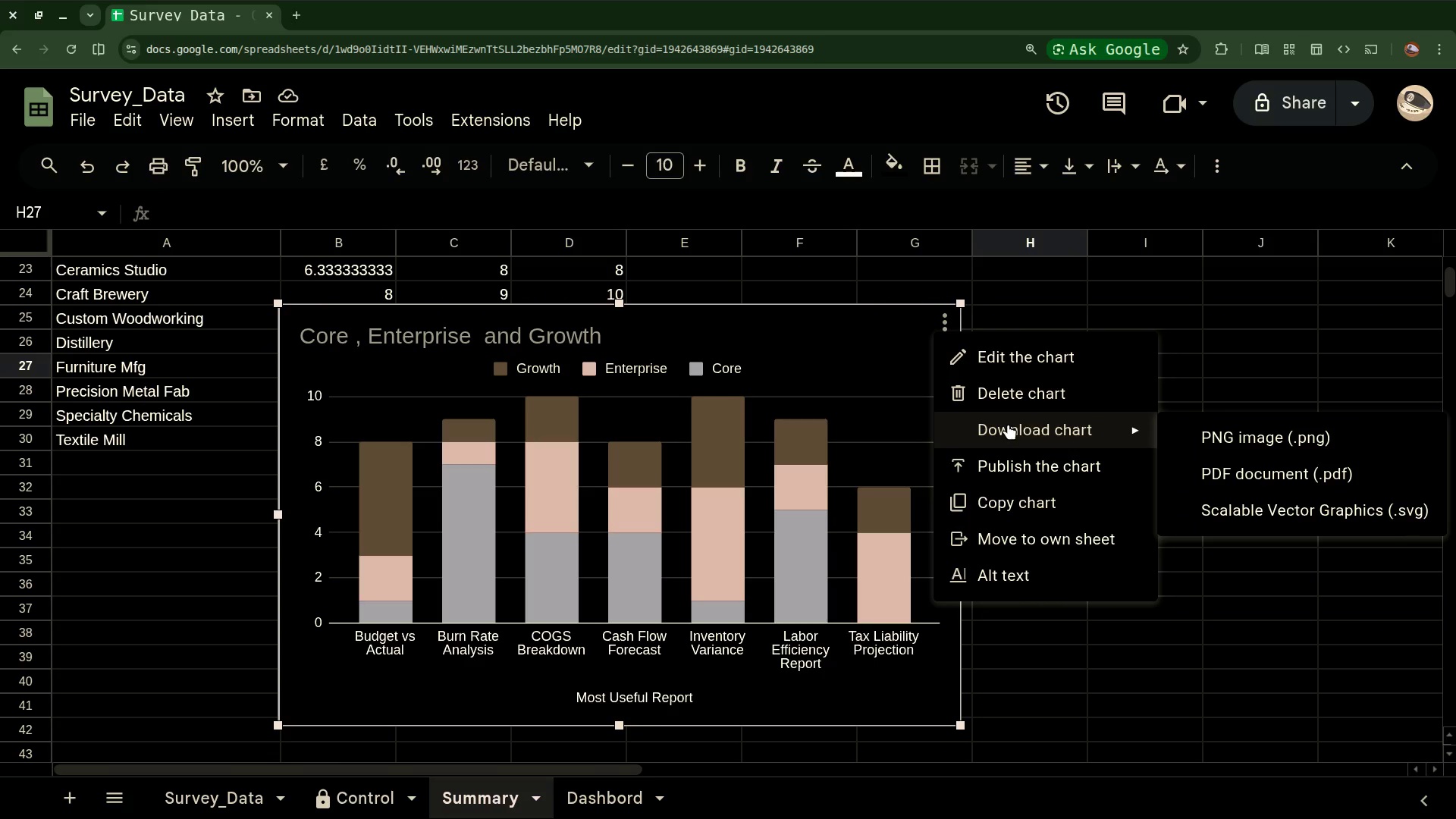 
left_click([1174, 531])
 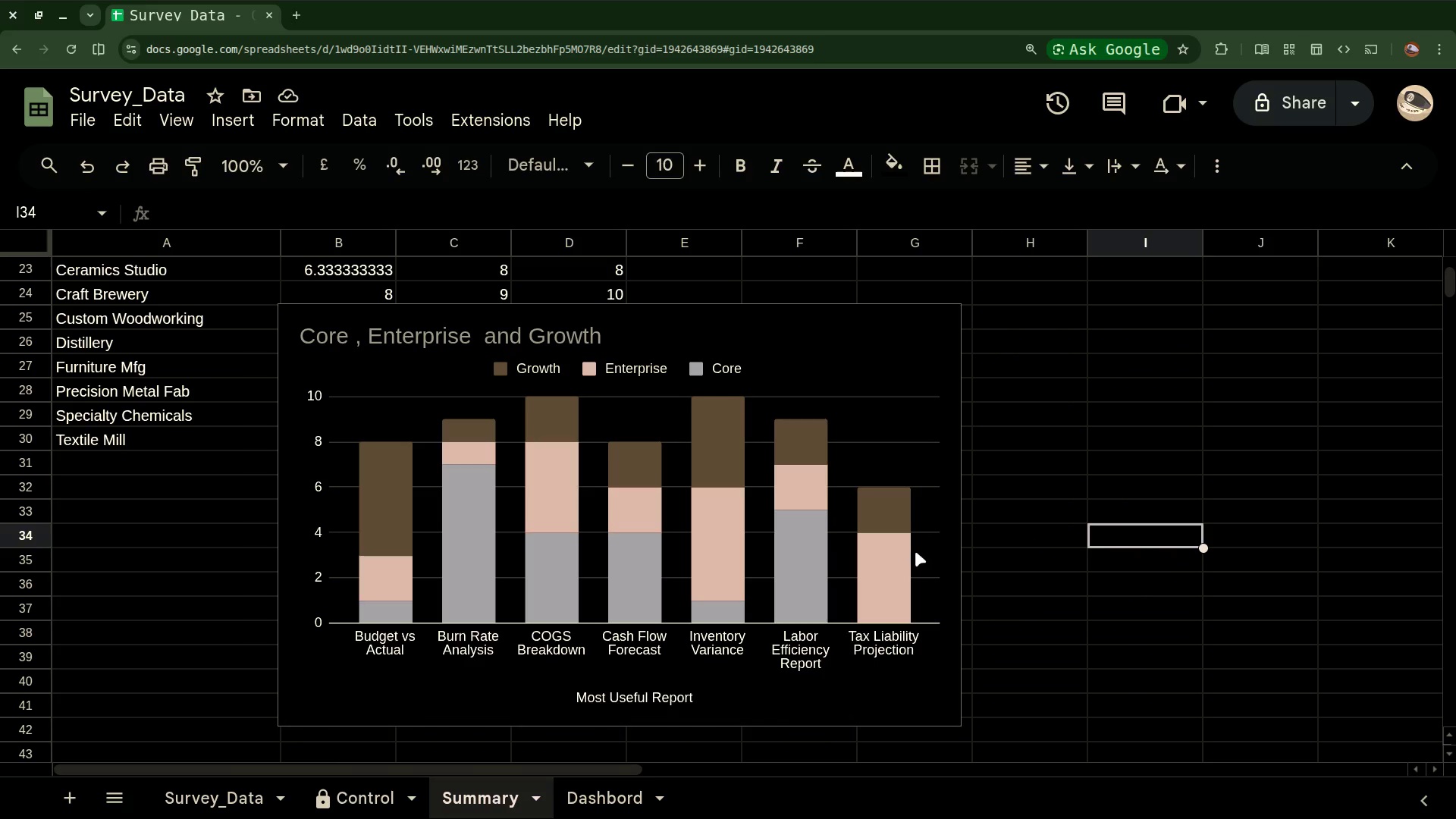 
left_click_drag(start_coordinate=[915, 551], to_coordinate=[866, 675])
 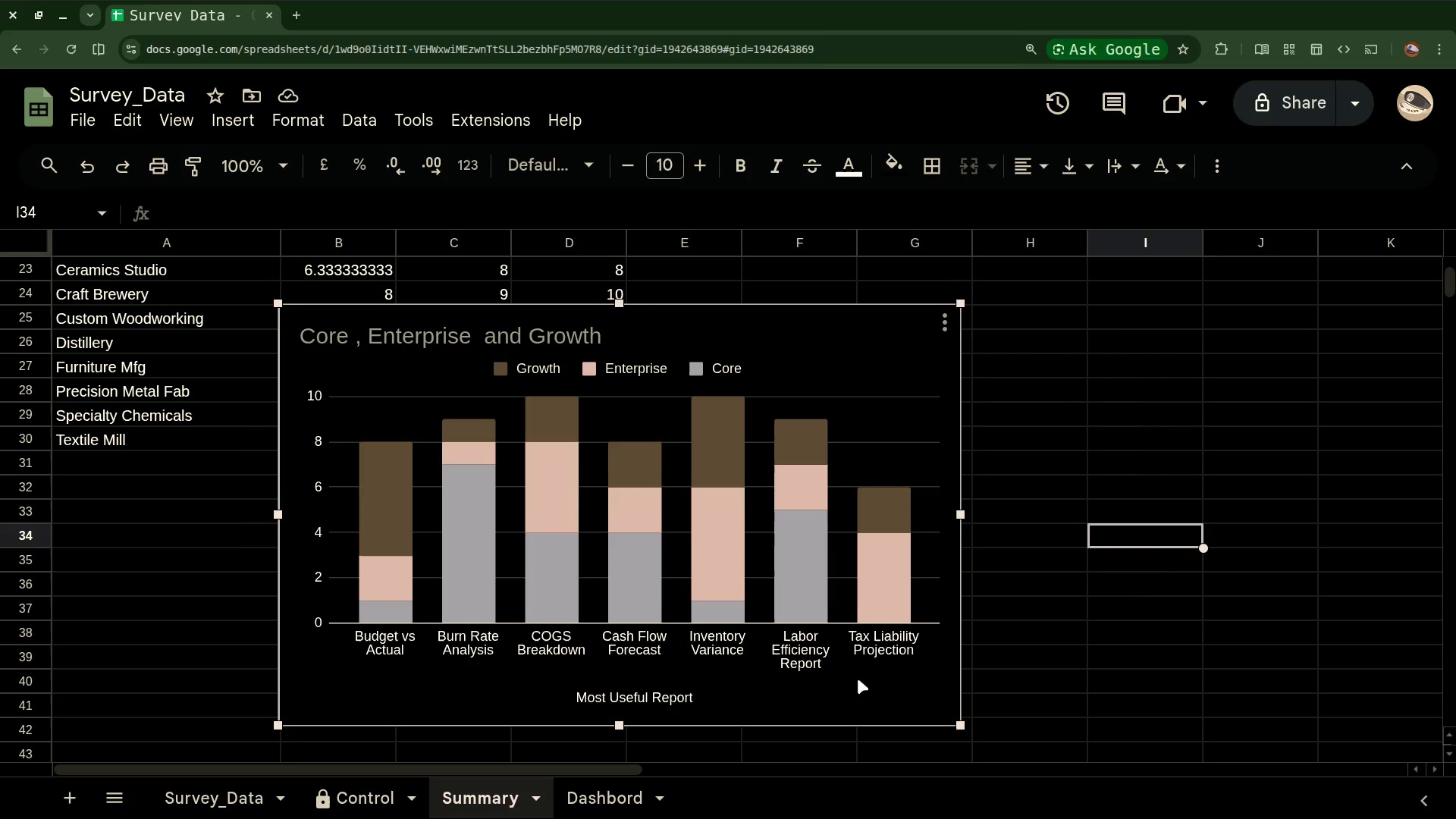 
left_click_drag(start_coordinate=[853, 679], to_coordinate=[623, 799])
 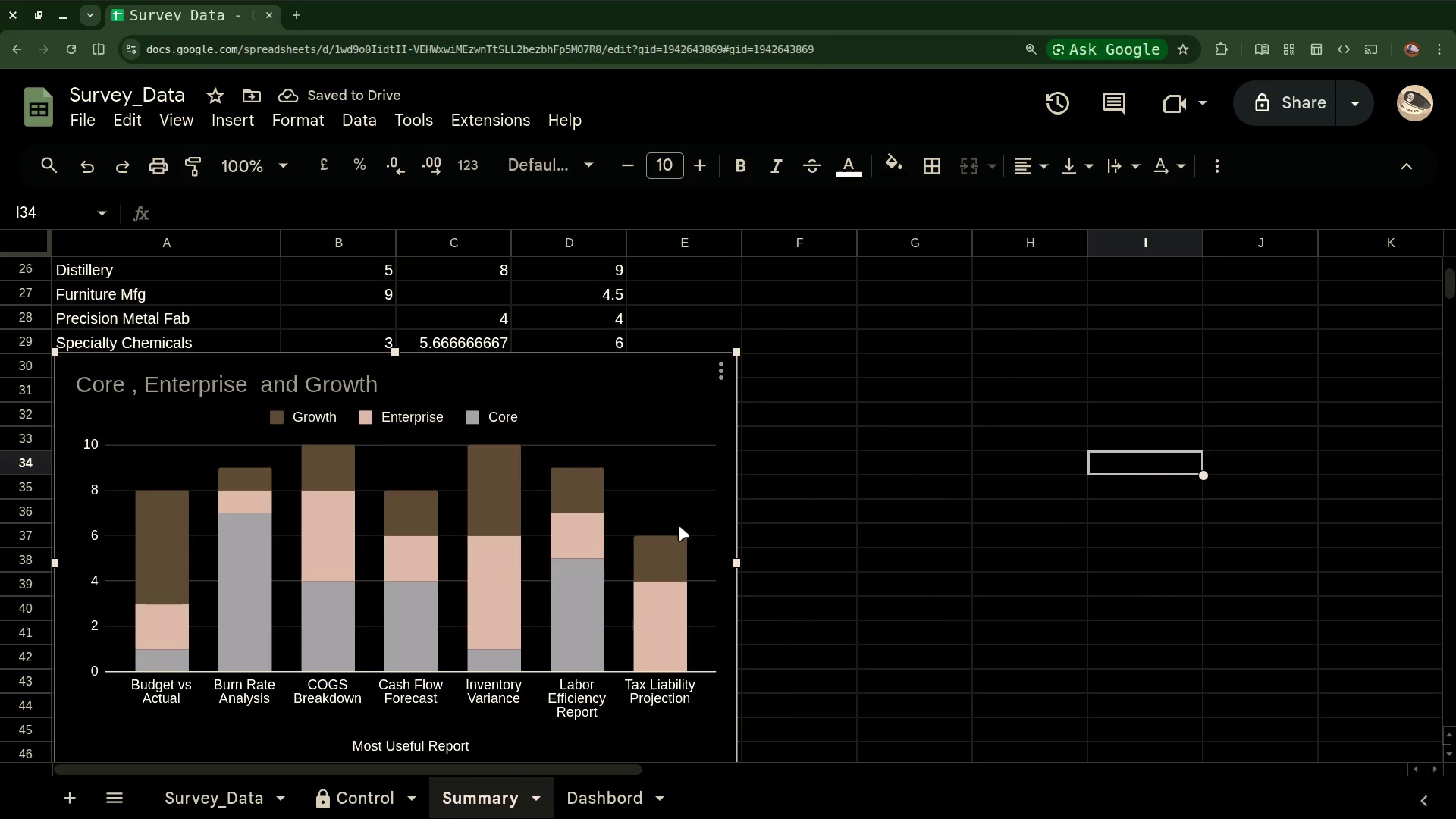 
wait(6.34)
 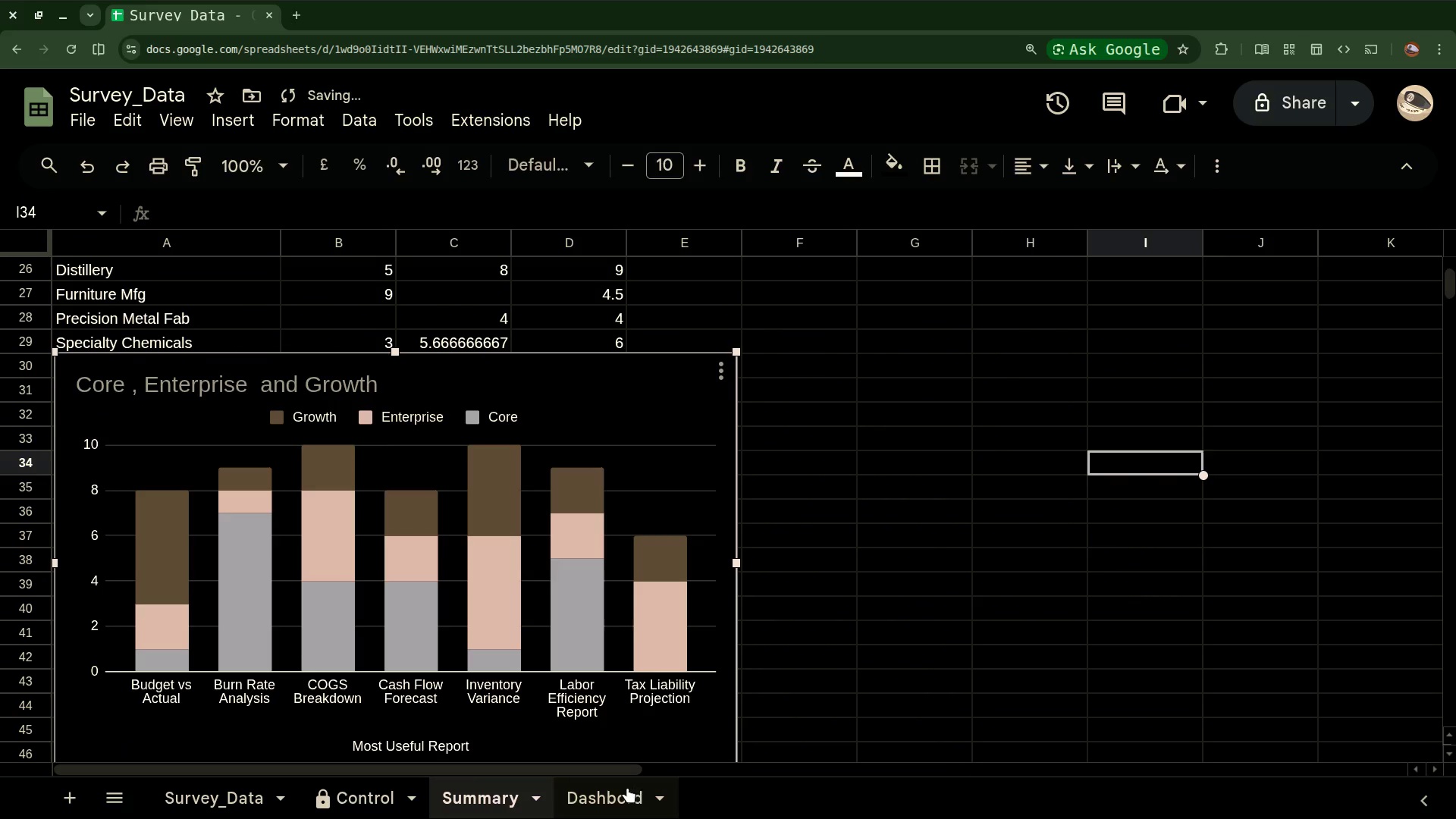 
left_click([717, 372])
 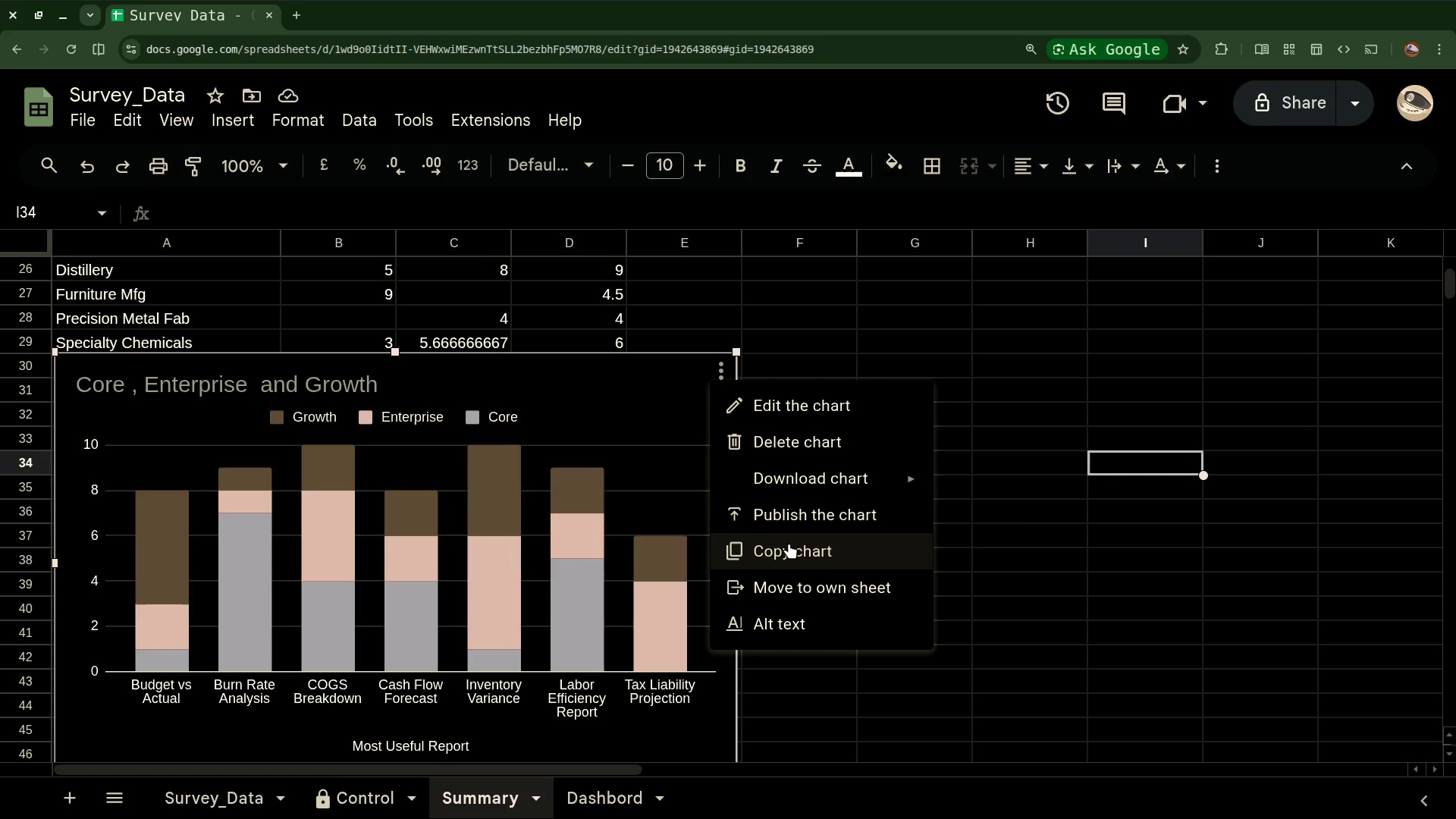 
wait(36.82)
 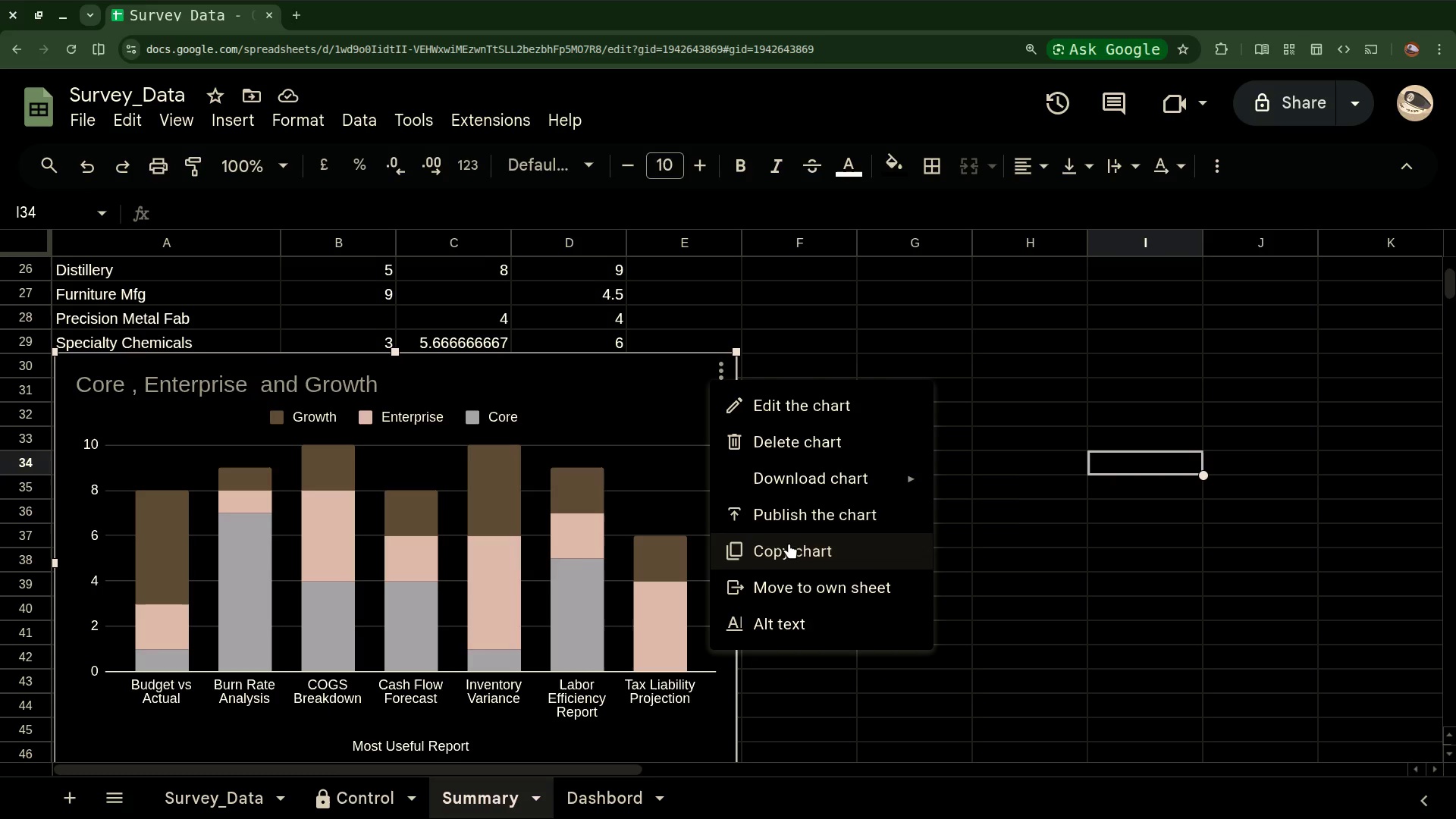 
left_click([809, 591])
 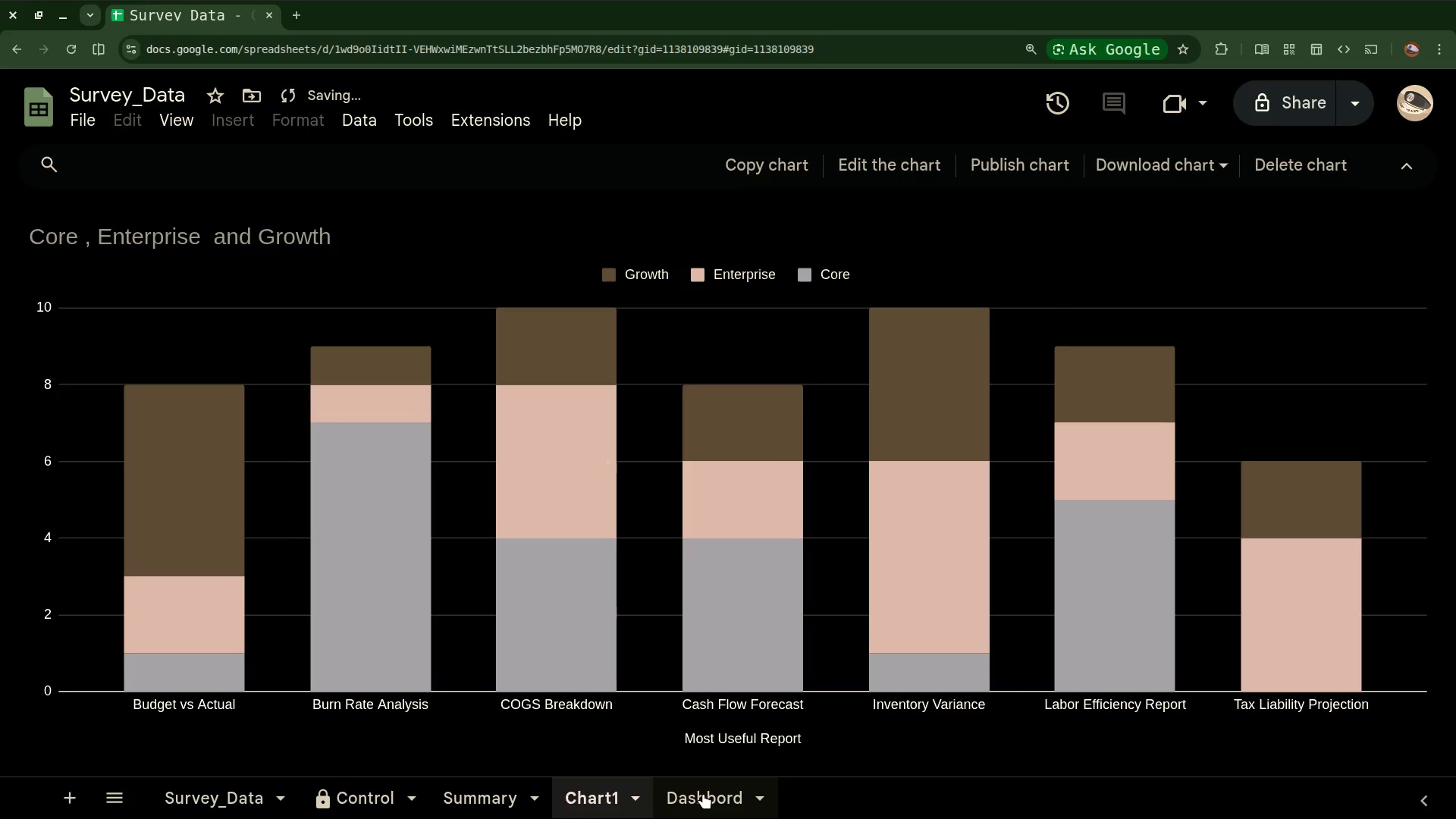 
mouse_move([609, 777])
 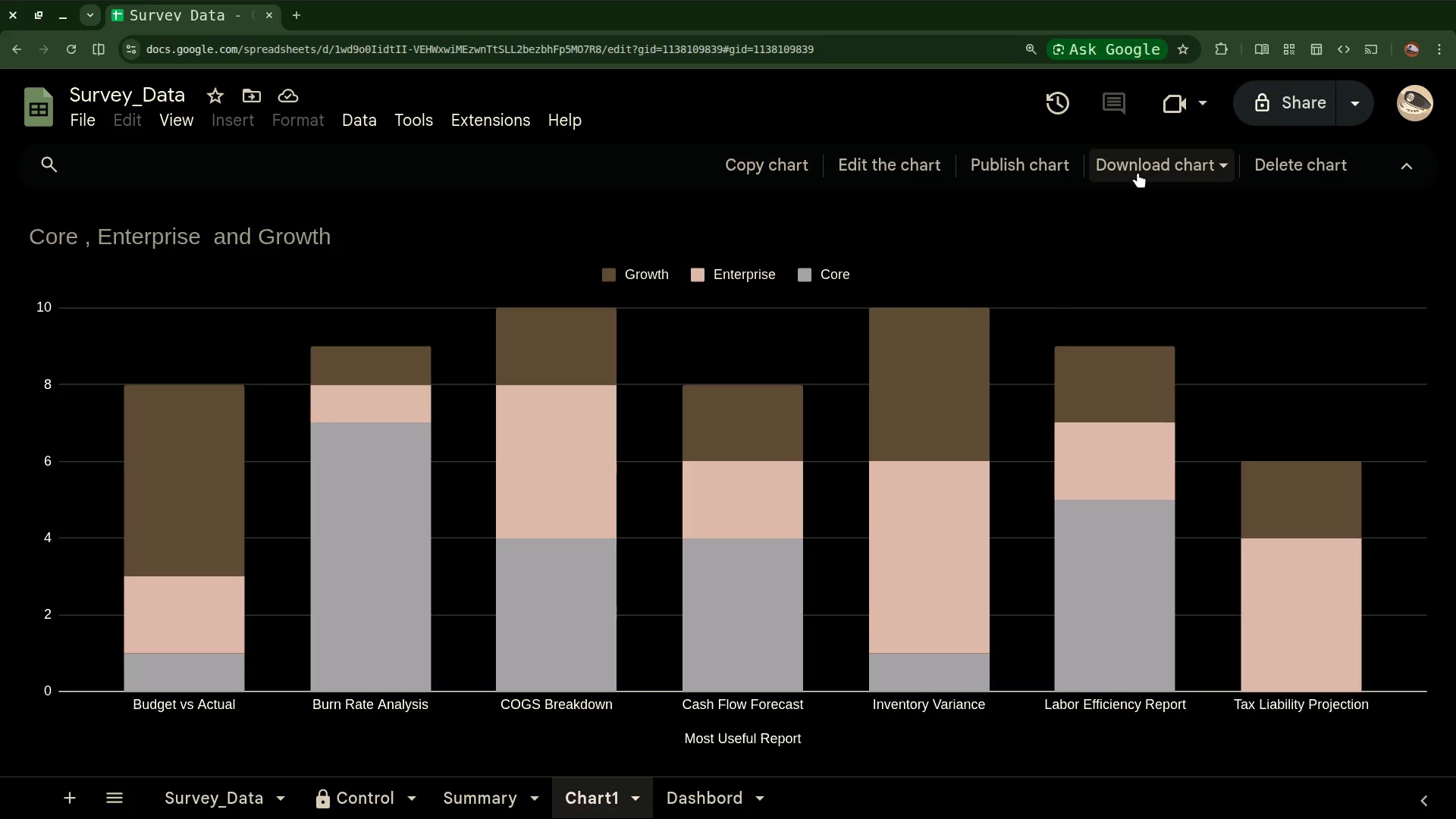 
scroll: coordinate [1256, 172], scroll_direction: none, amount: 0.0
 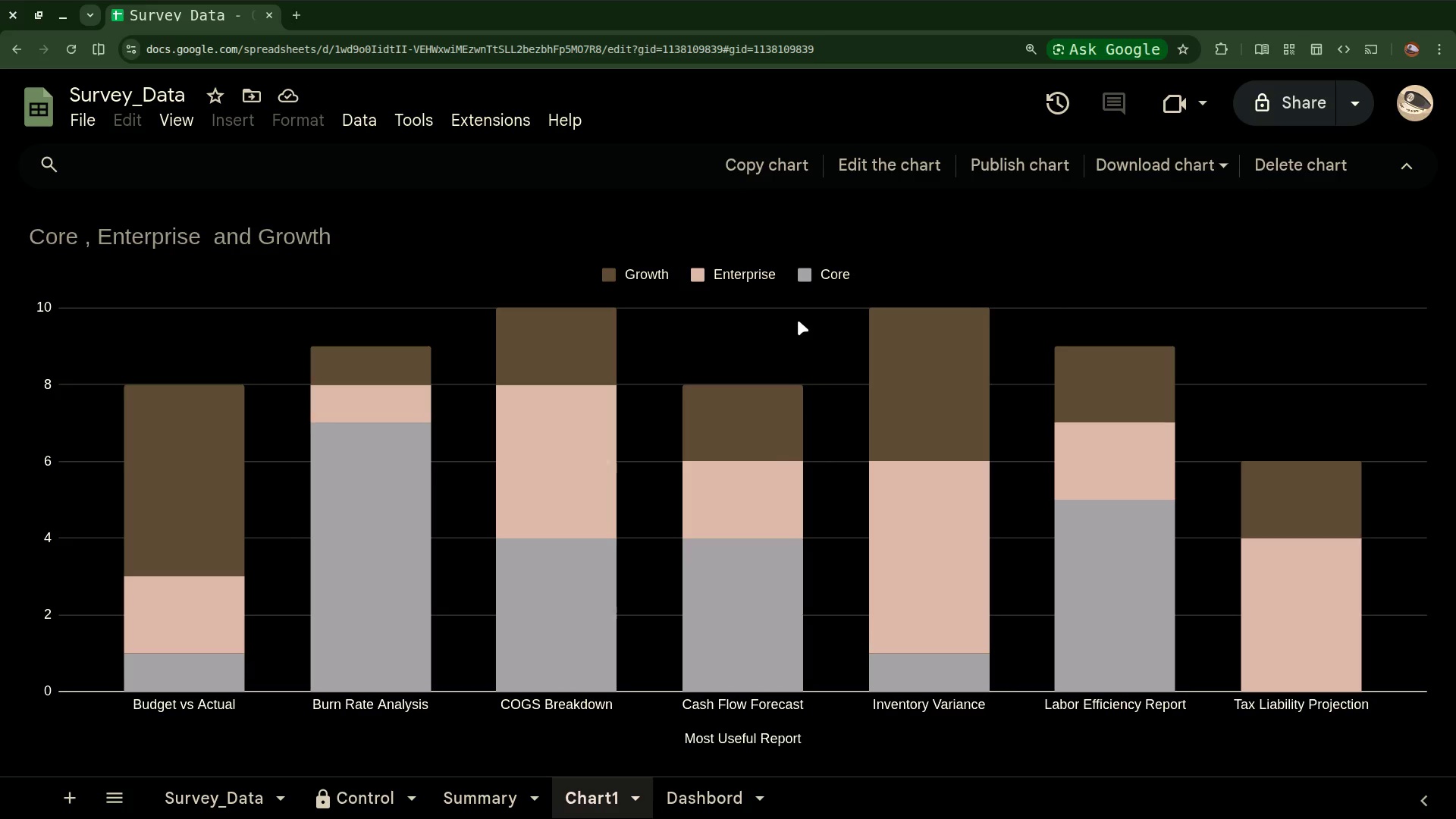 
right_click([798, 320])
 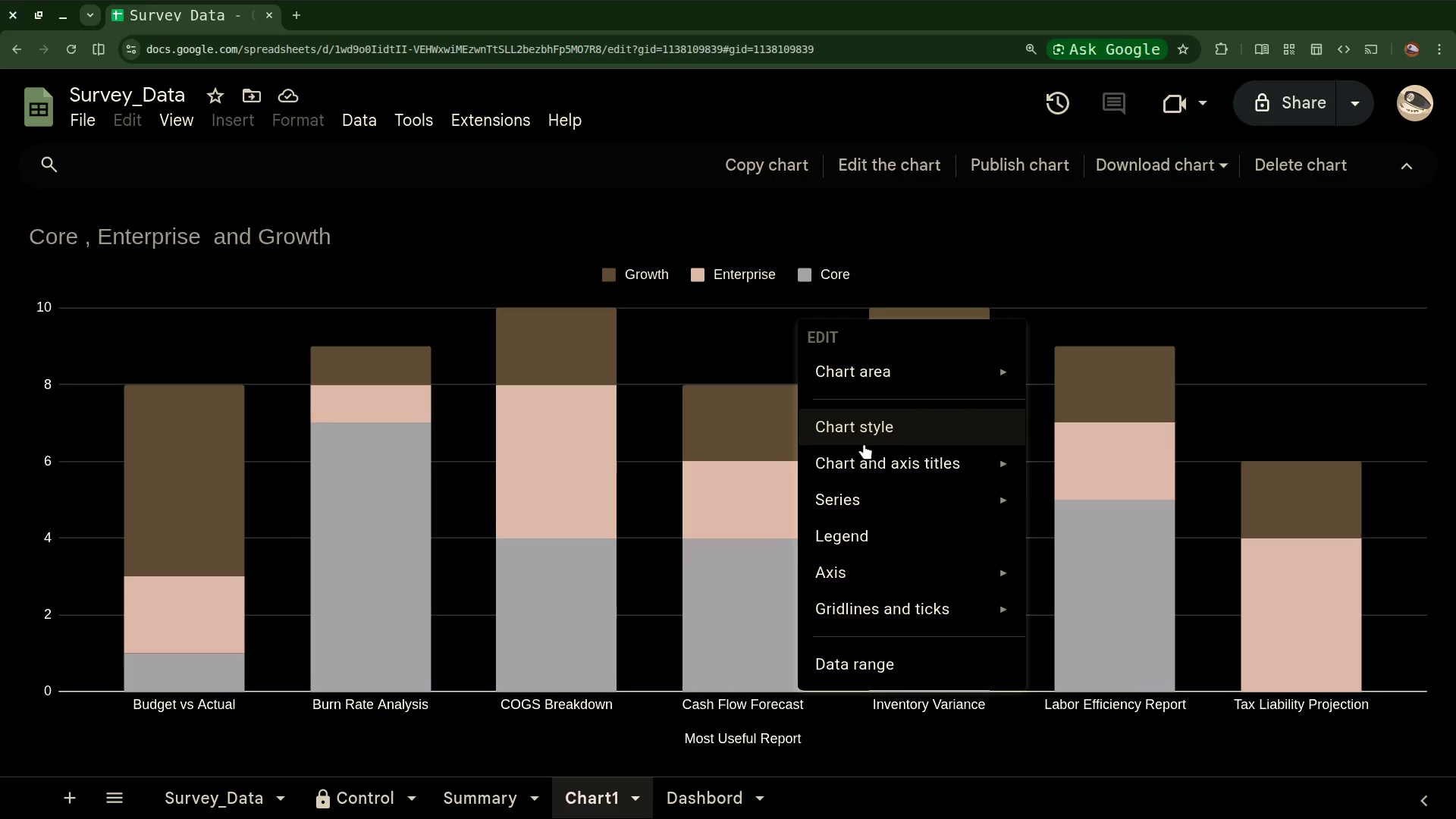 
scroll: coordinate [866, 460], scroll_direction: down, amount: 2.0
 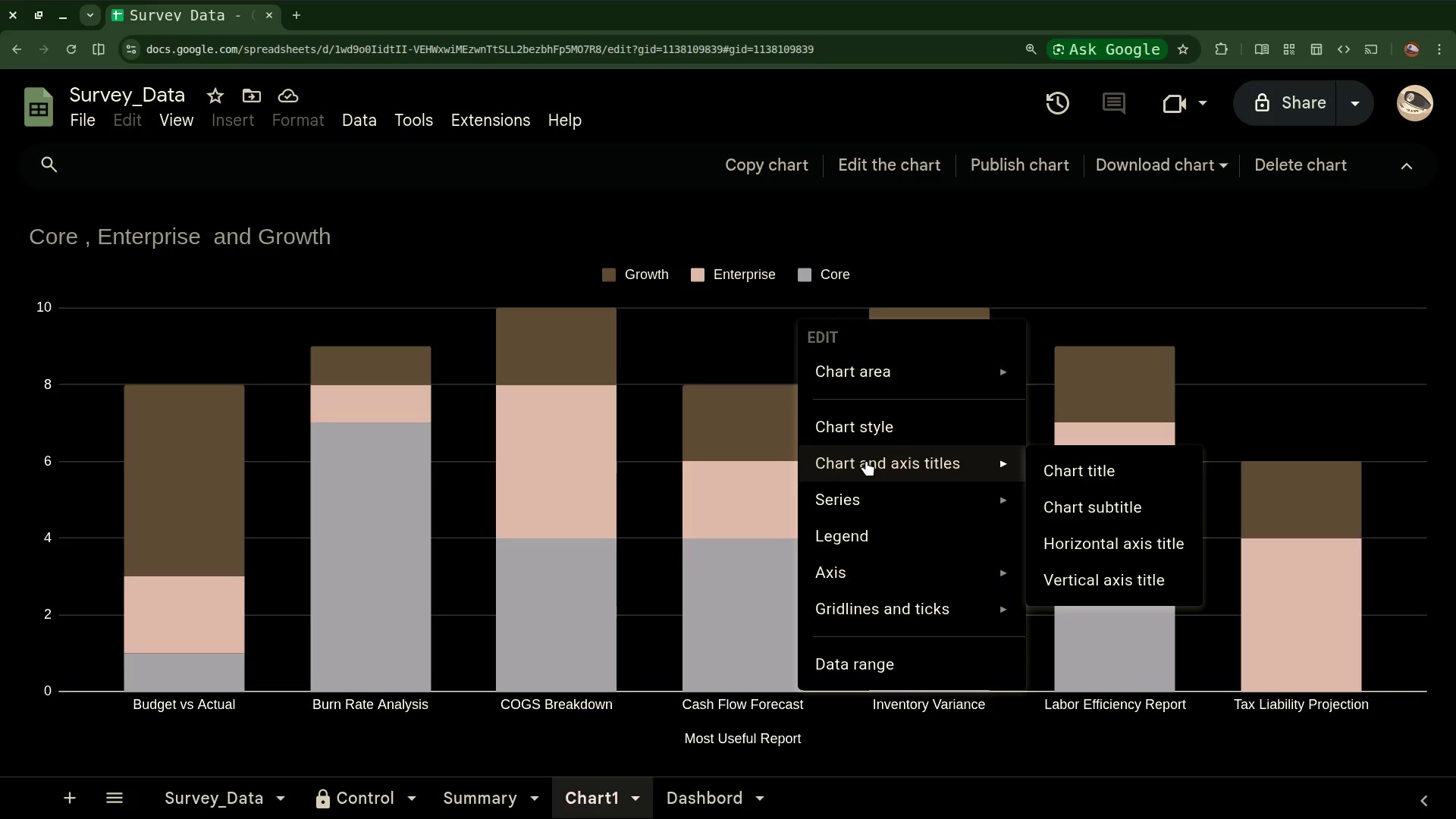 
mouse_move([919, 499])
 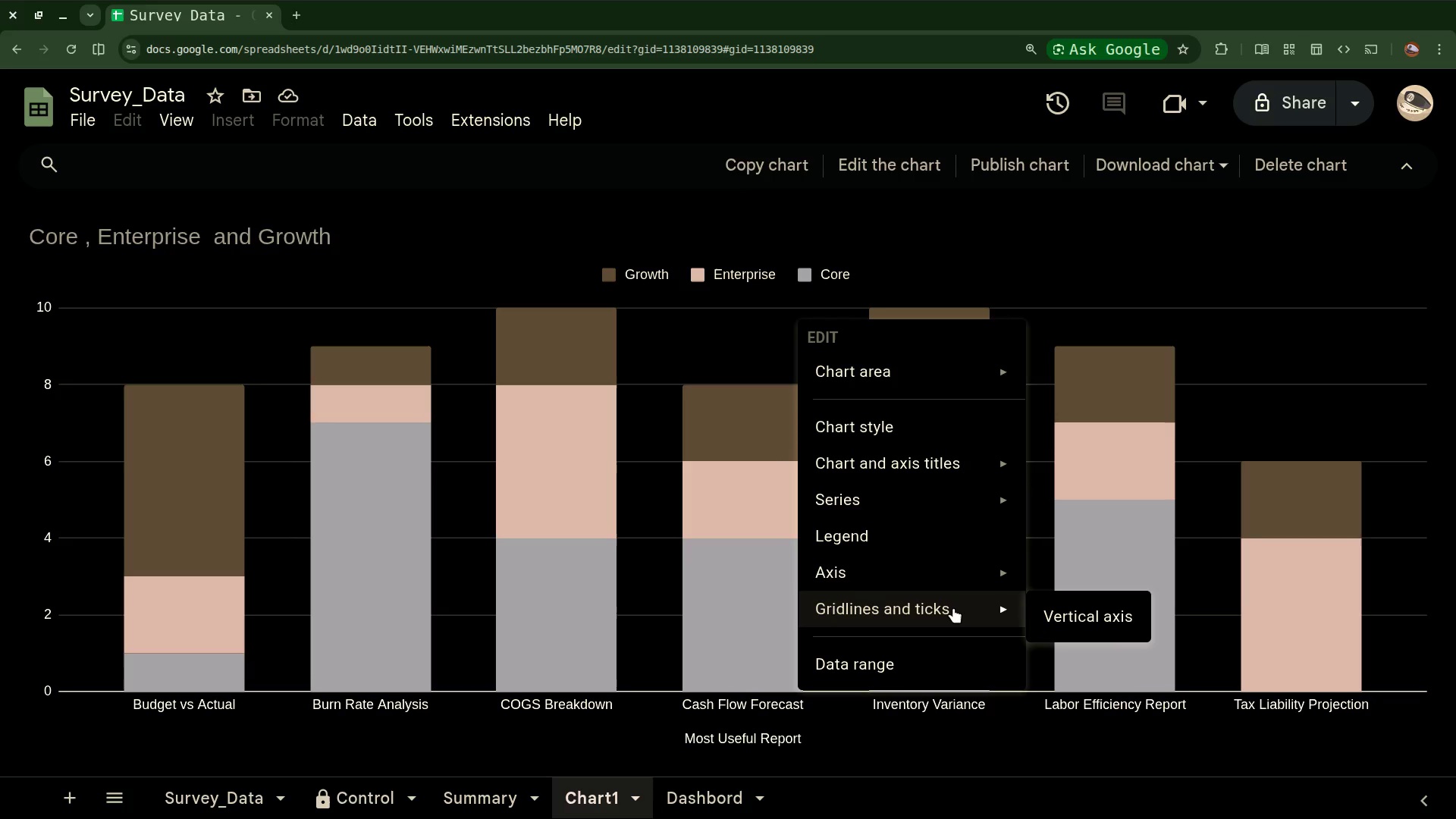 
mouse_move([933, 573])
 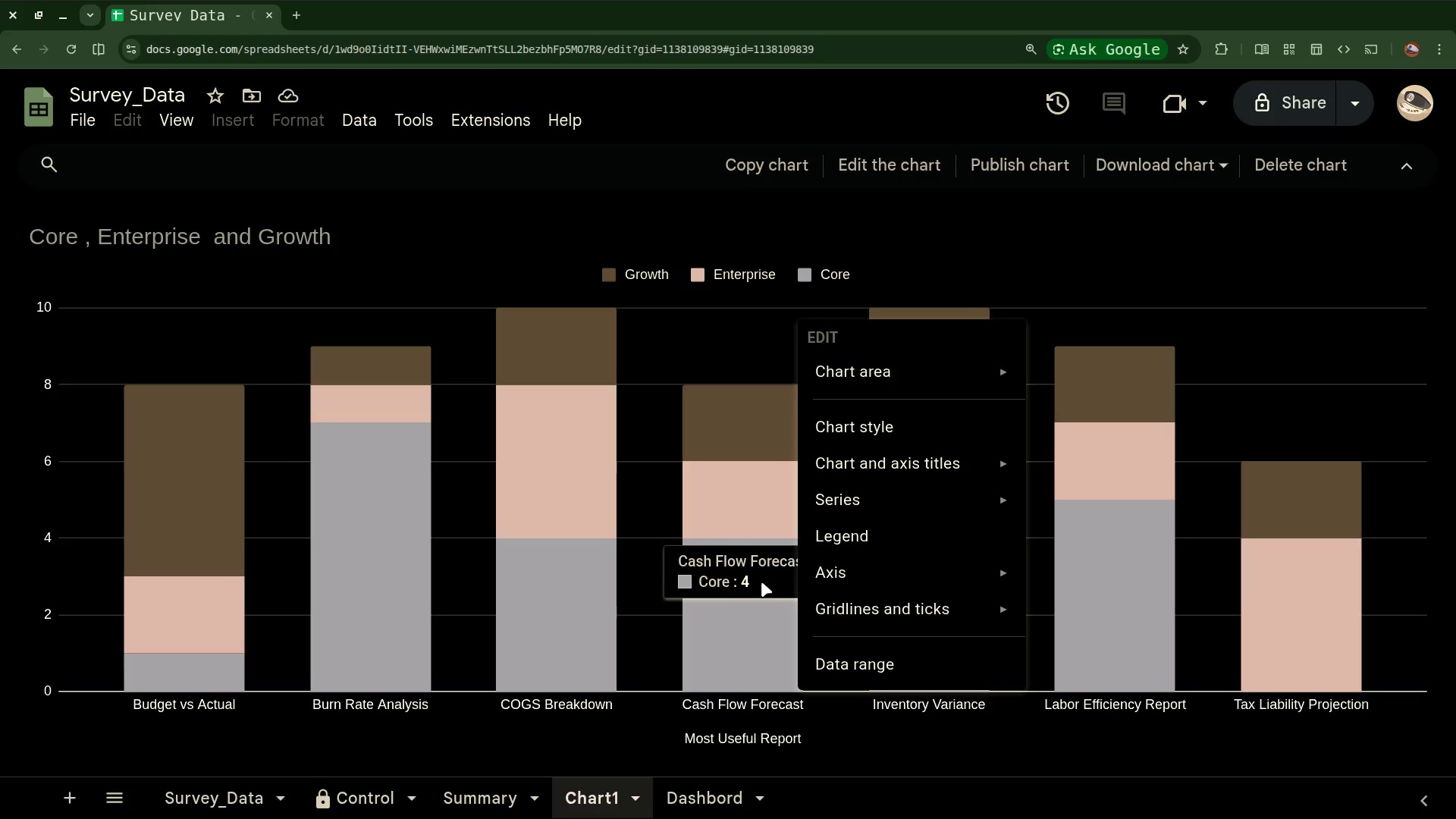 
key(Control+Z)
 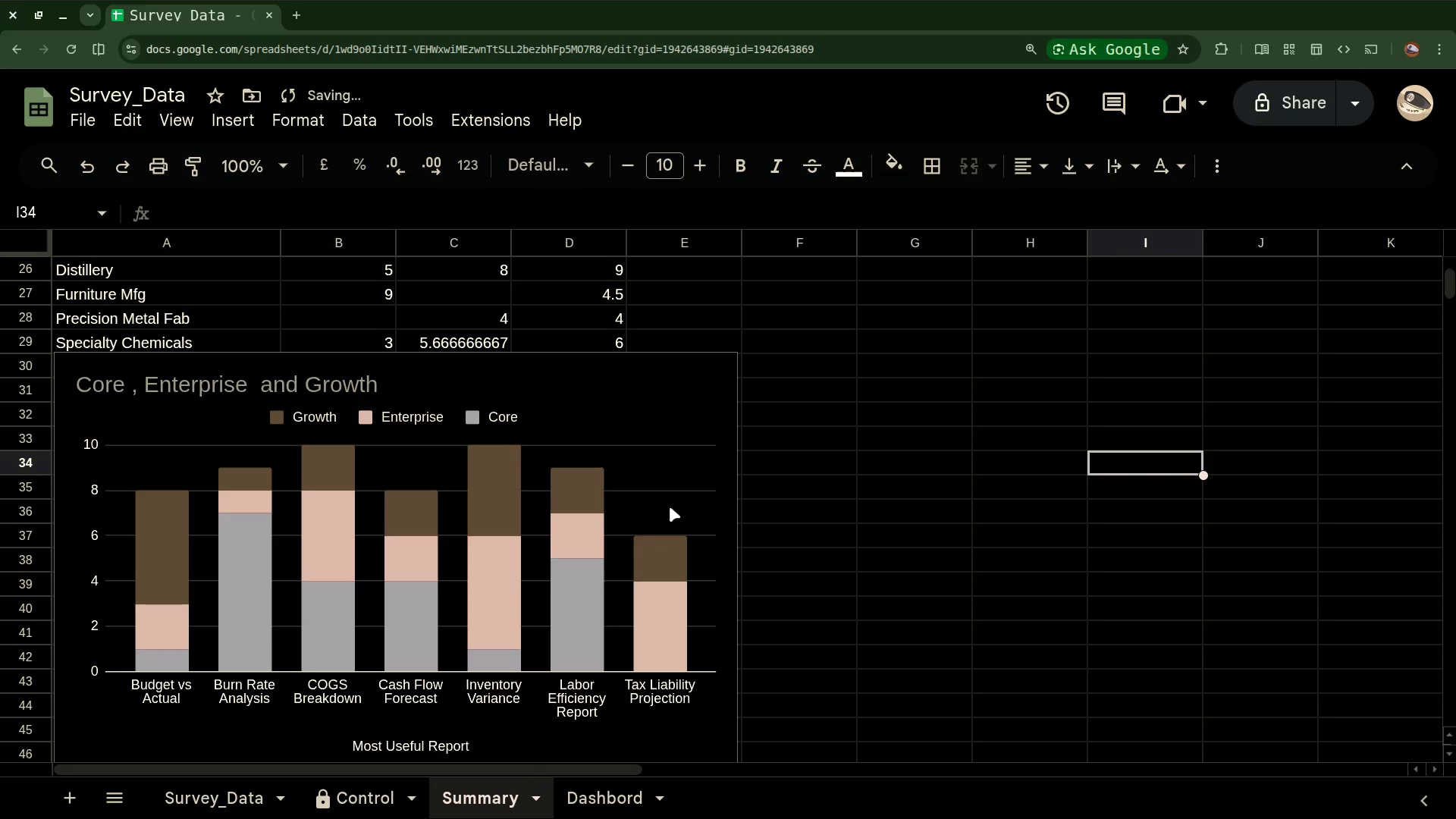 
right_click([670, 504])
 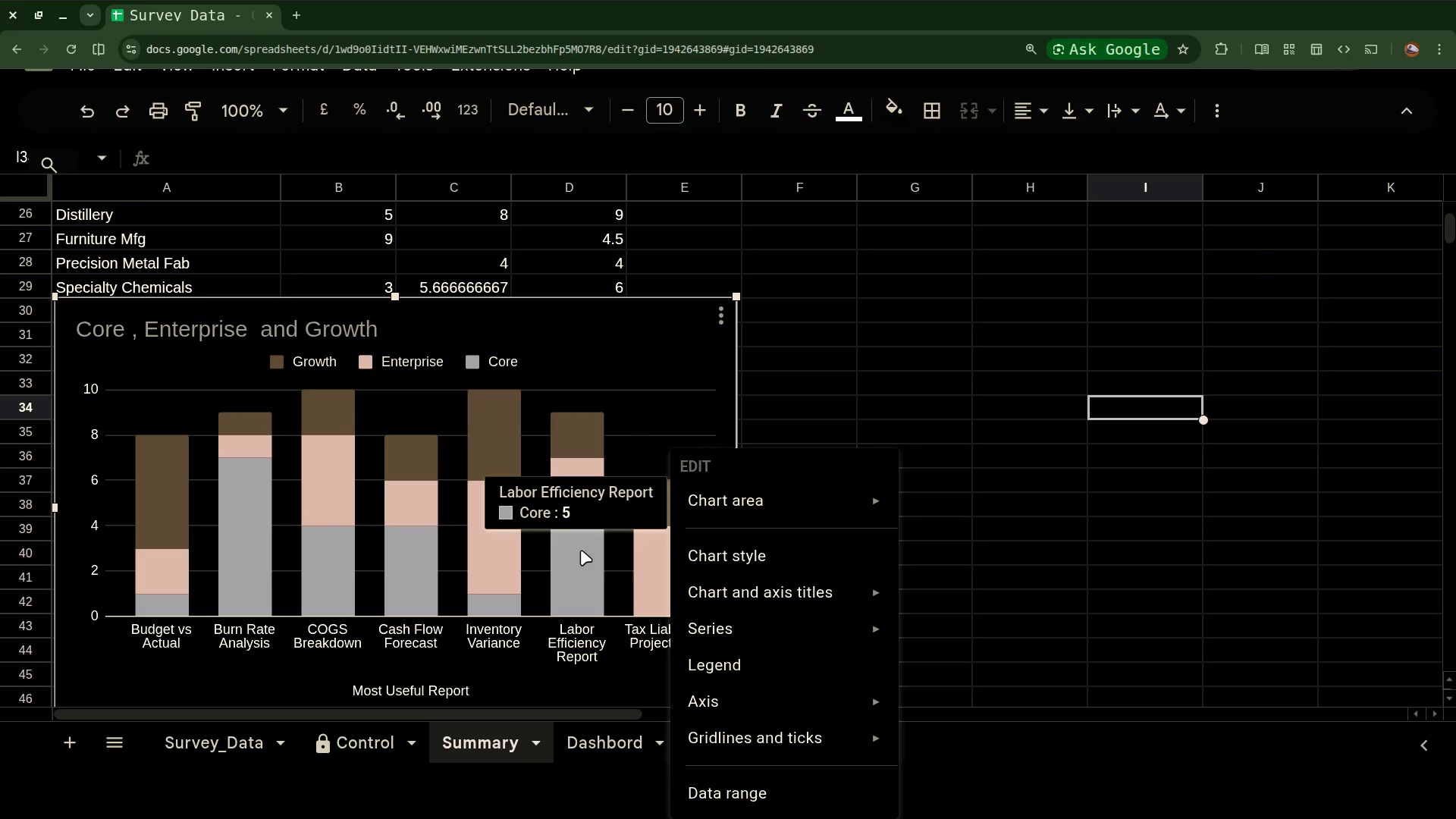 
wait(6.3)
 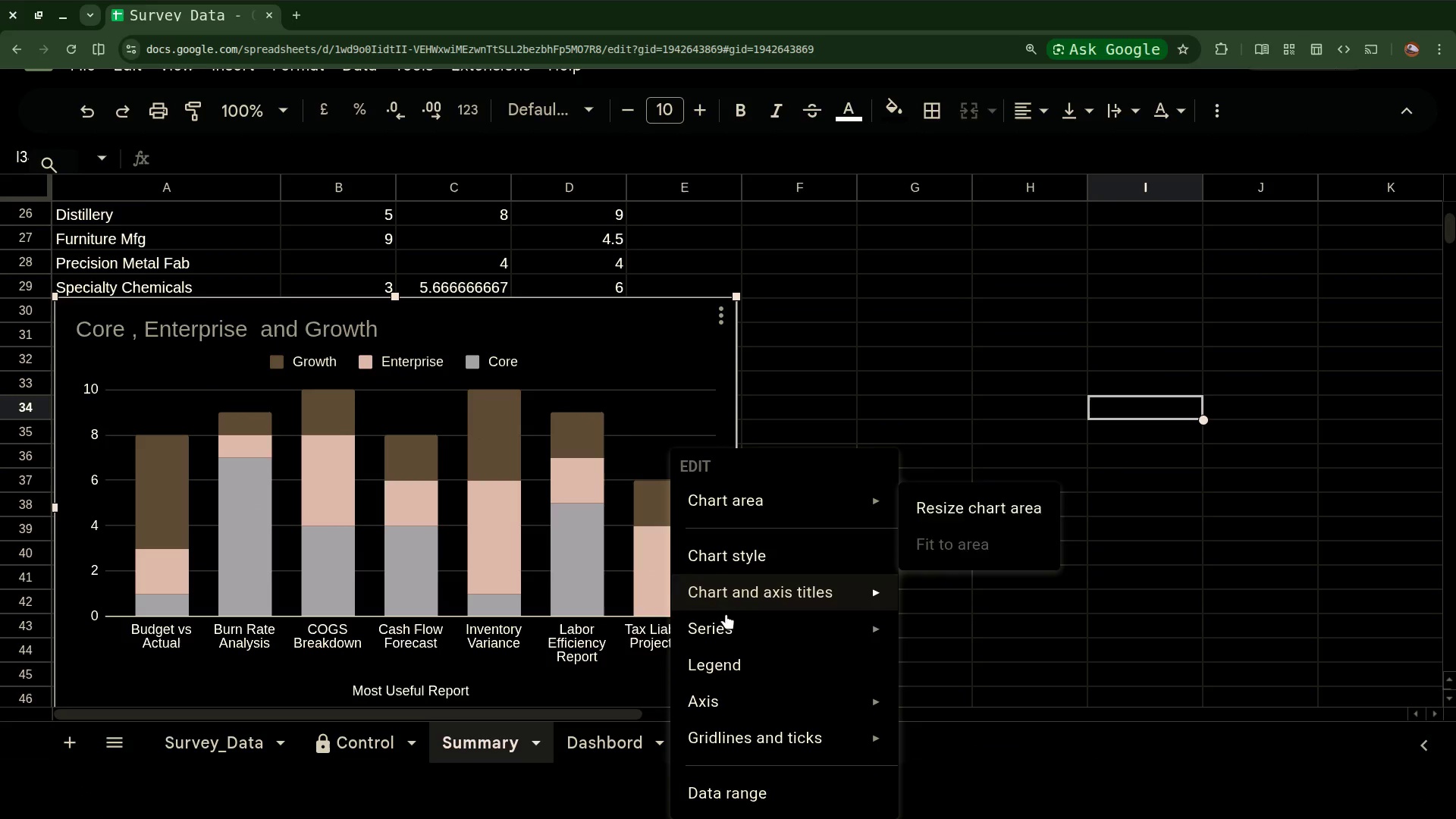 
scroll: coordinate [792, 579], scroll_direction: down, amount: 5.0
 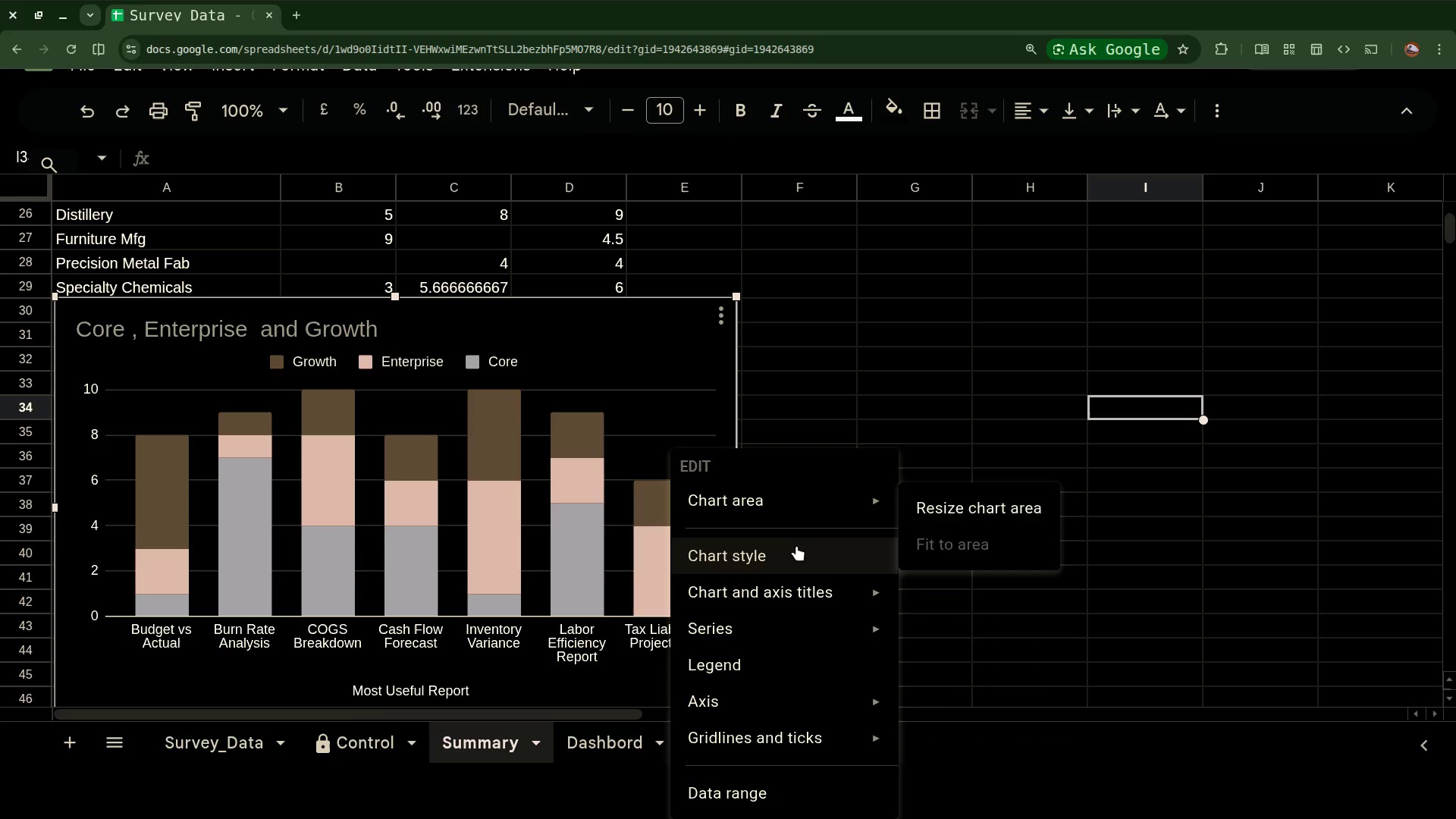 
mouse_move([795, 587])
 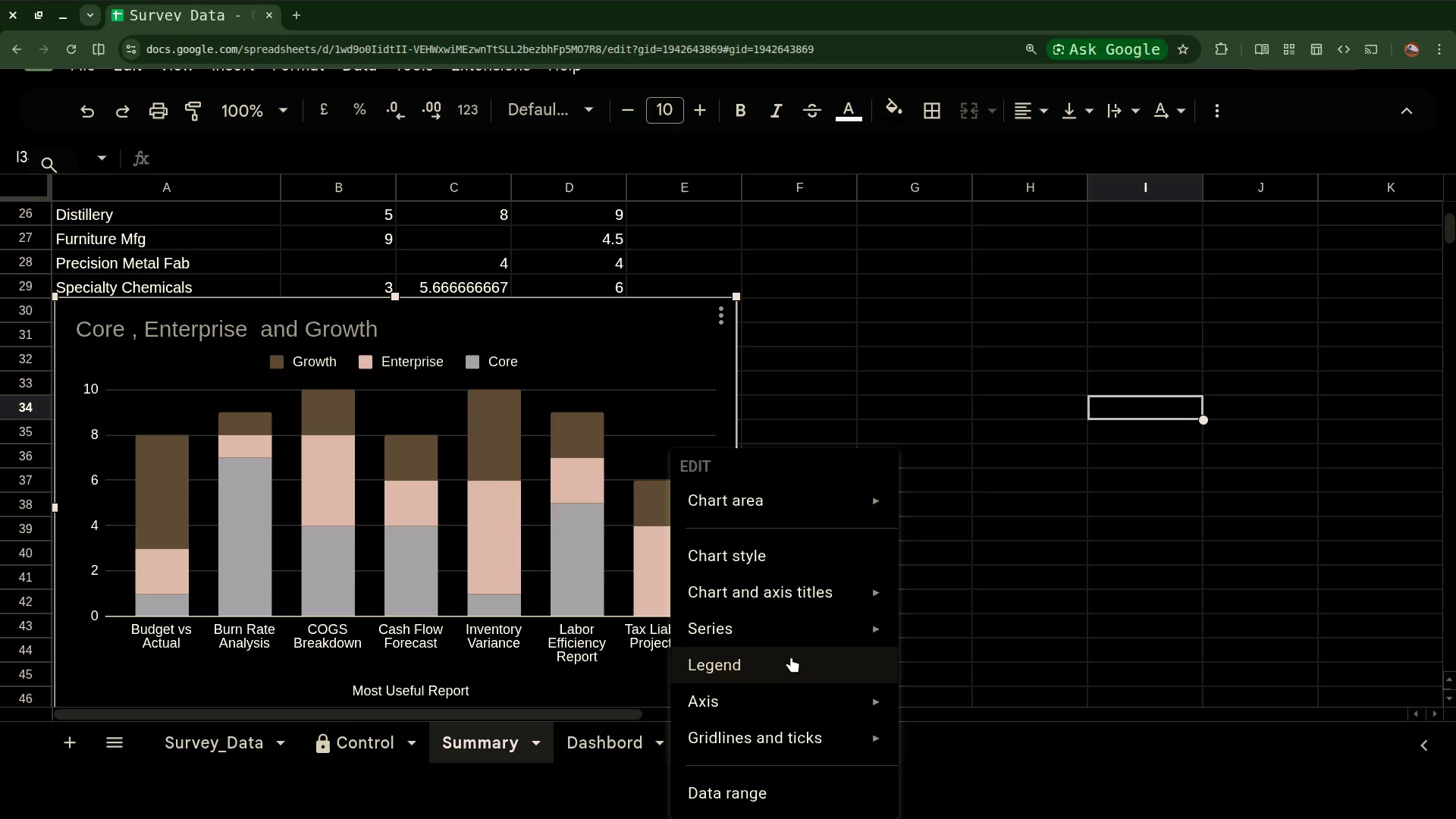 
mouse_move([801, 717])
 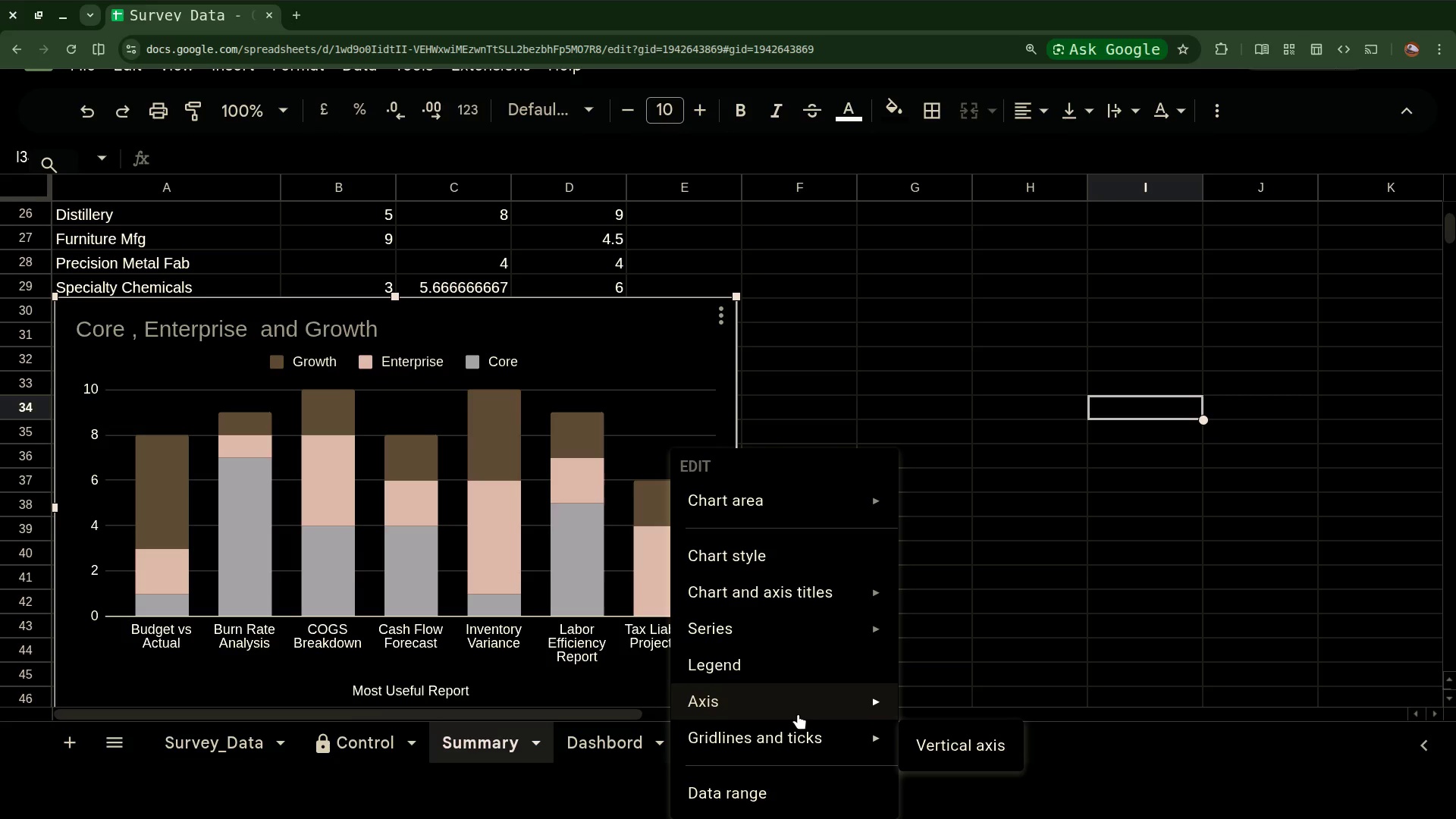 
scroll: coordinate [798, 714], scroll_direction: down, amount: 3.0
 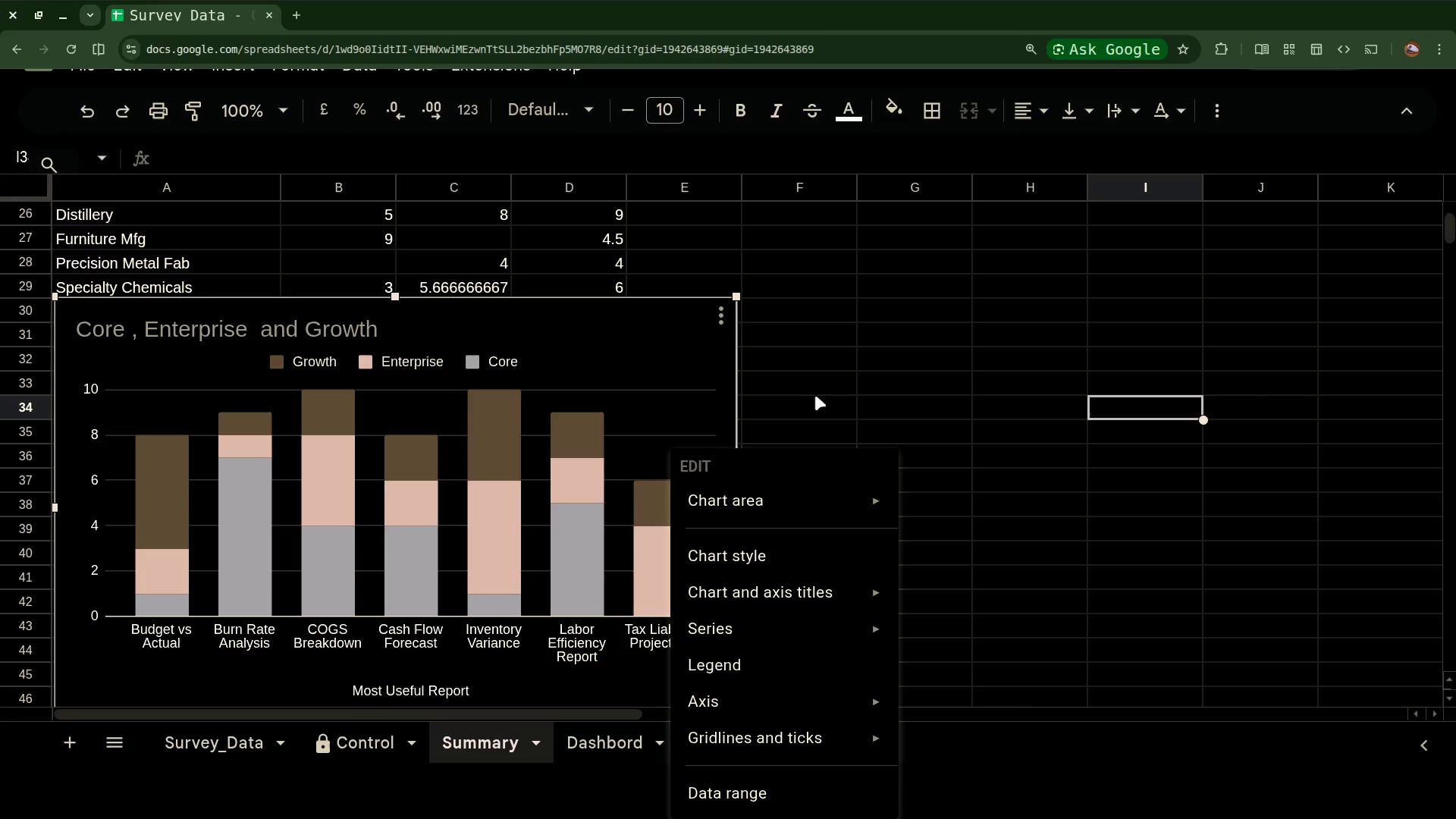 
left_click([817, 374])
 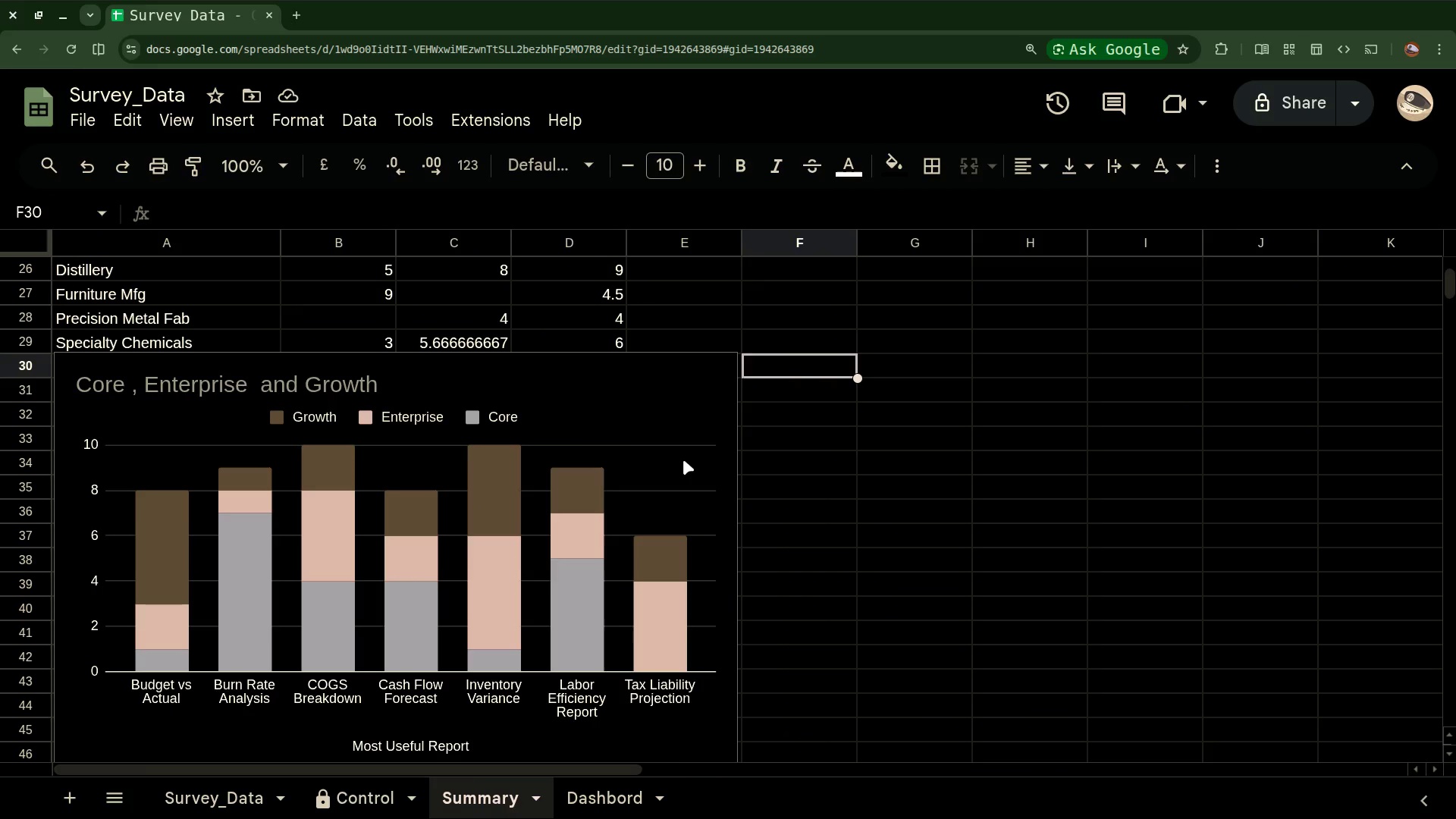 
left_click([683, 460])
 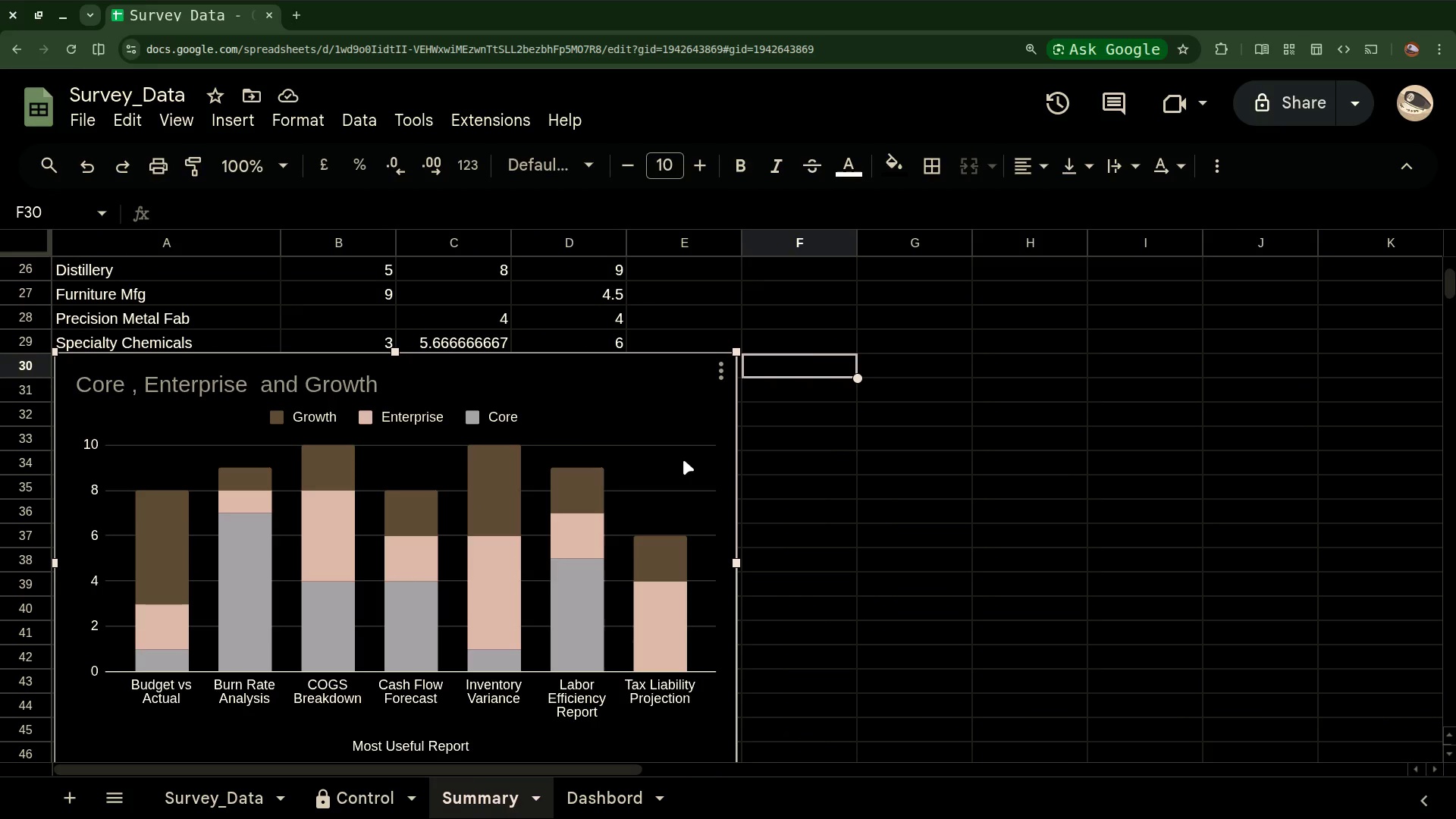 
right_click([683, 460])
 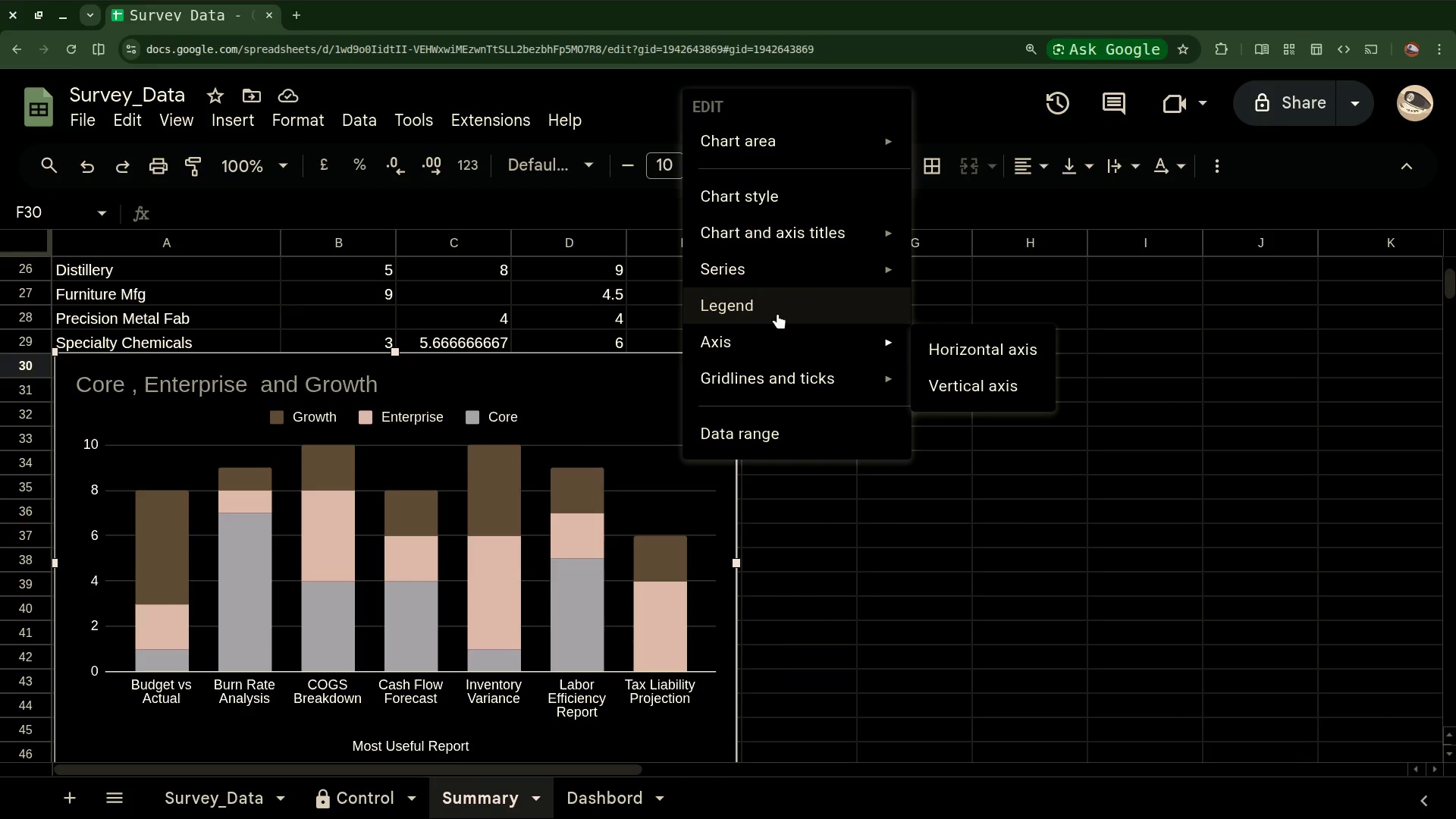 
left_click([880, 548])
 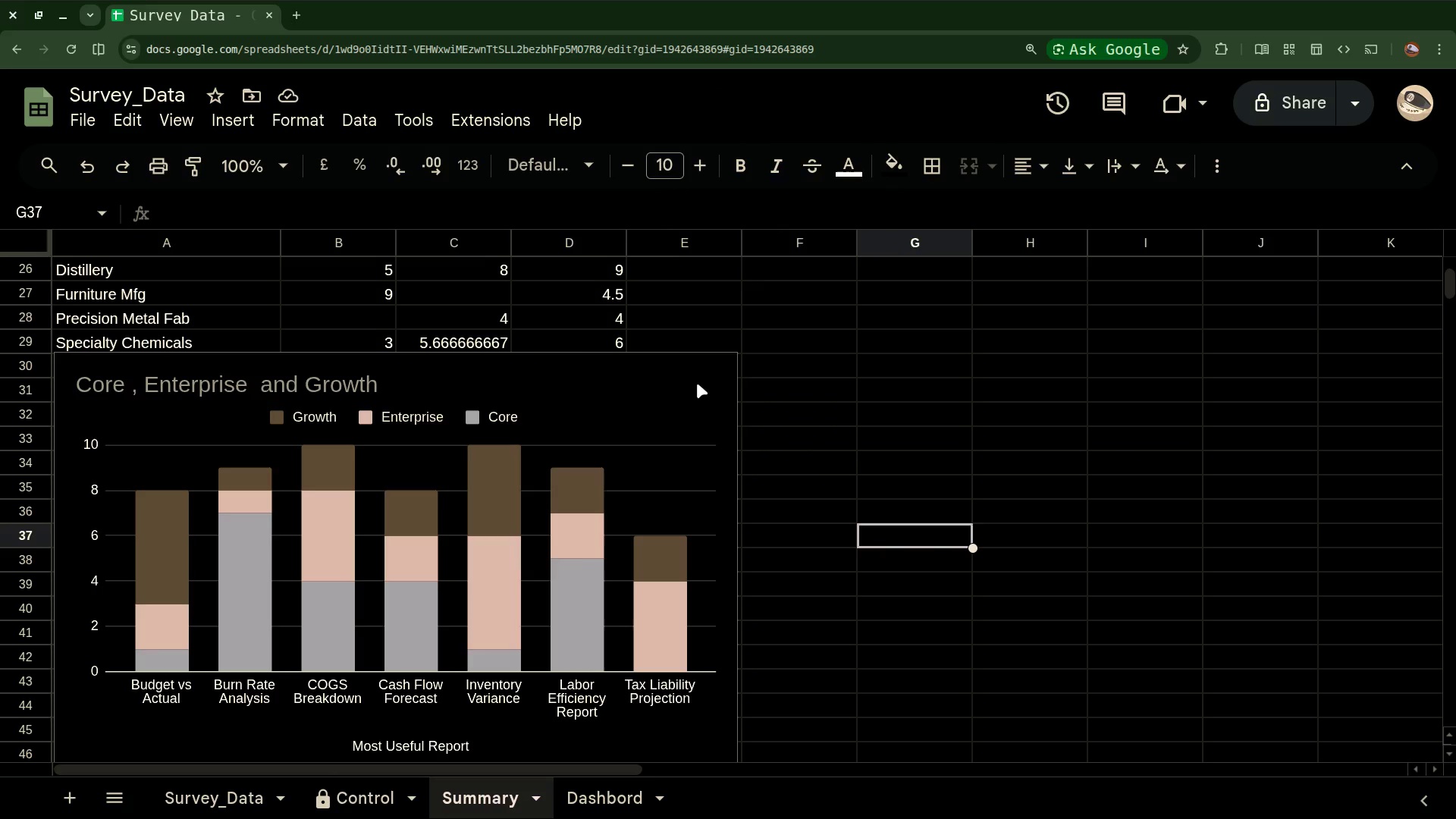 
left_click([696, 383])
 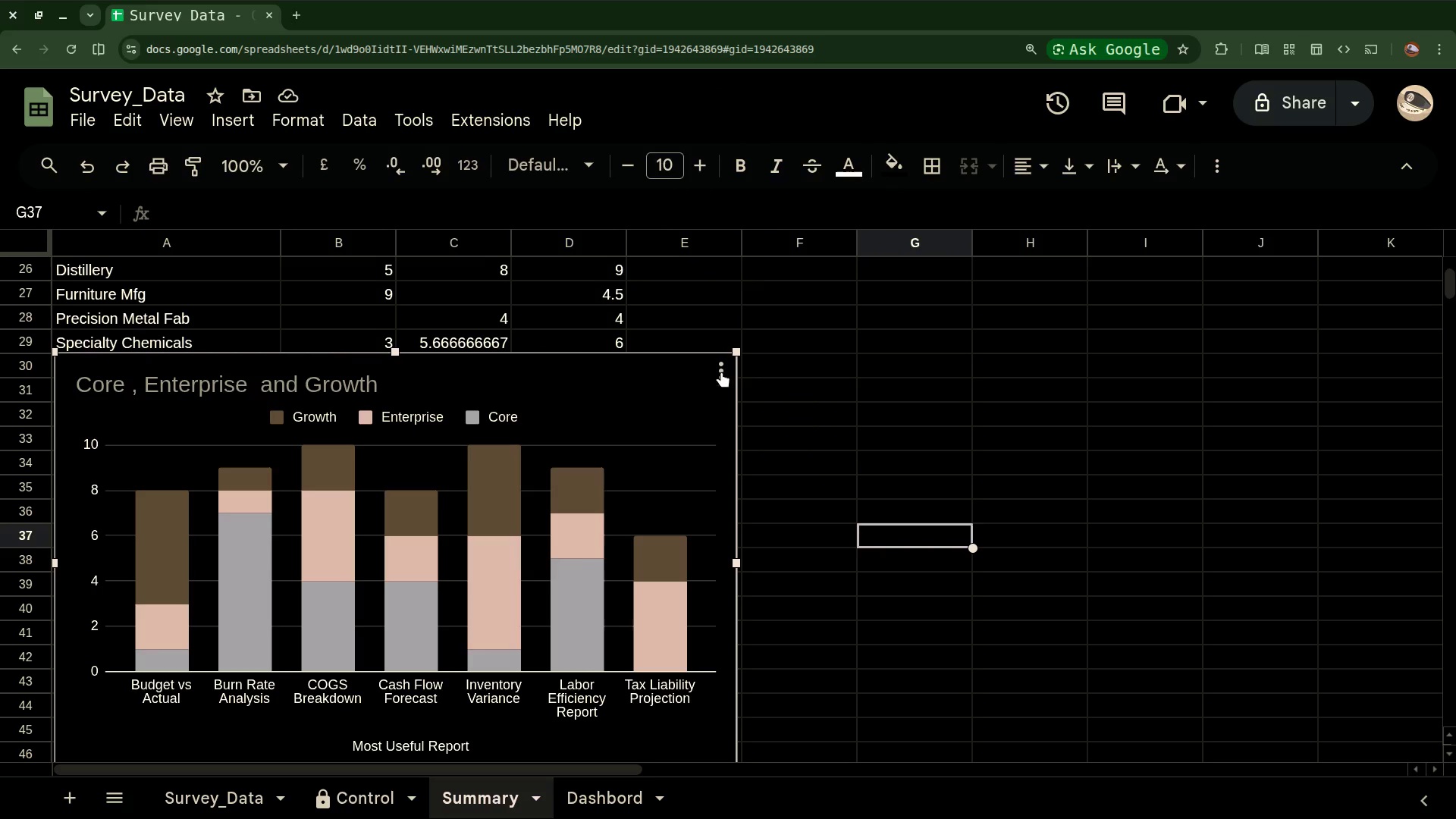 
left_click([721, 372])
 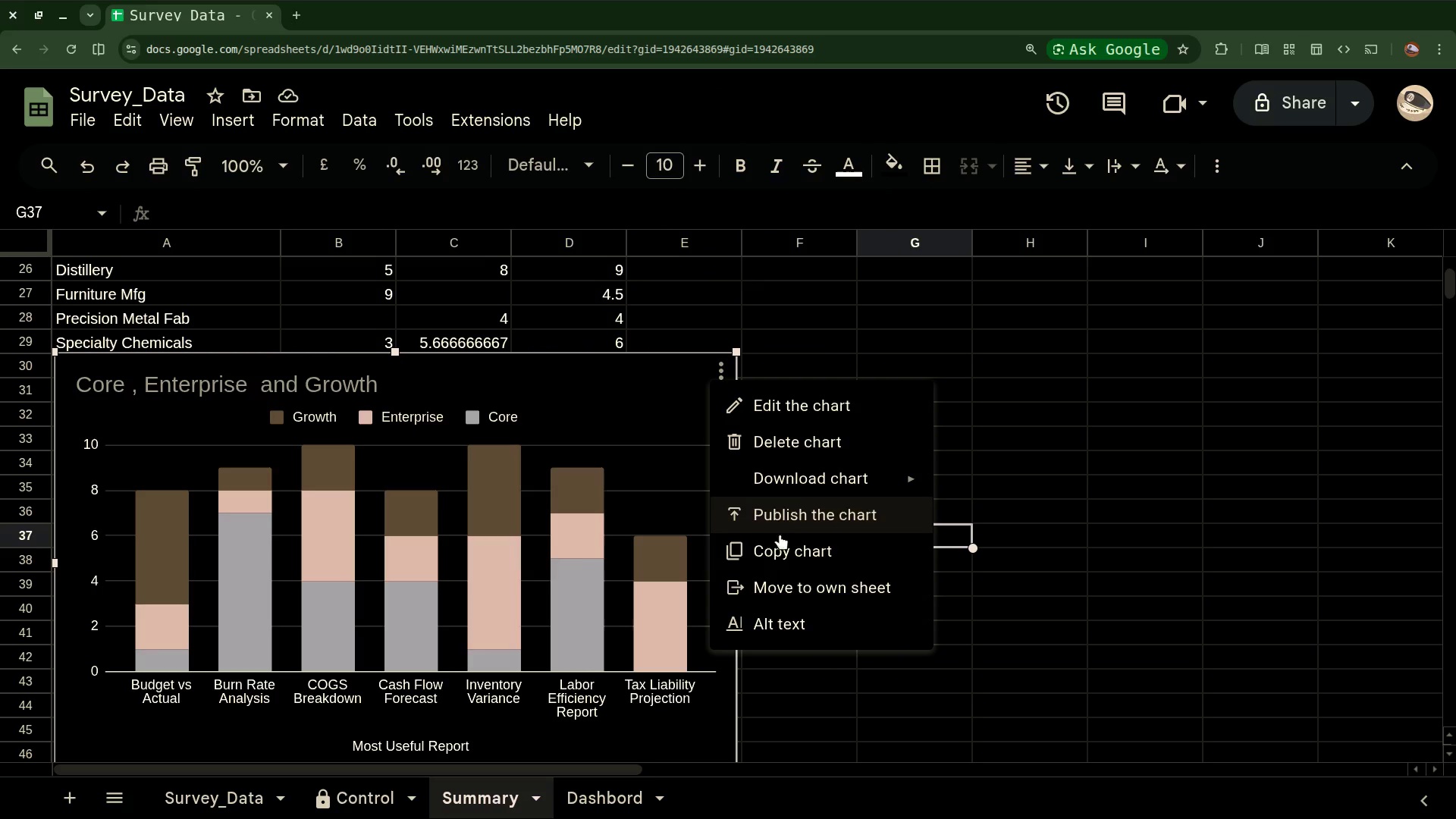 
left_click([780, 550])
 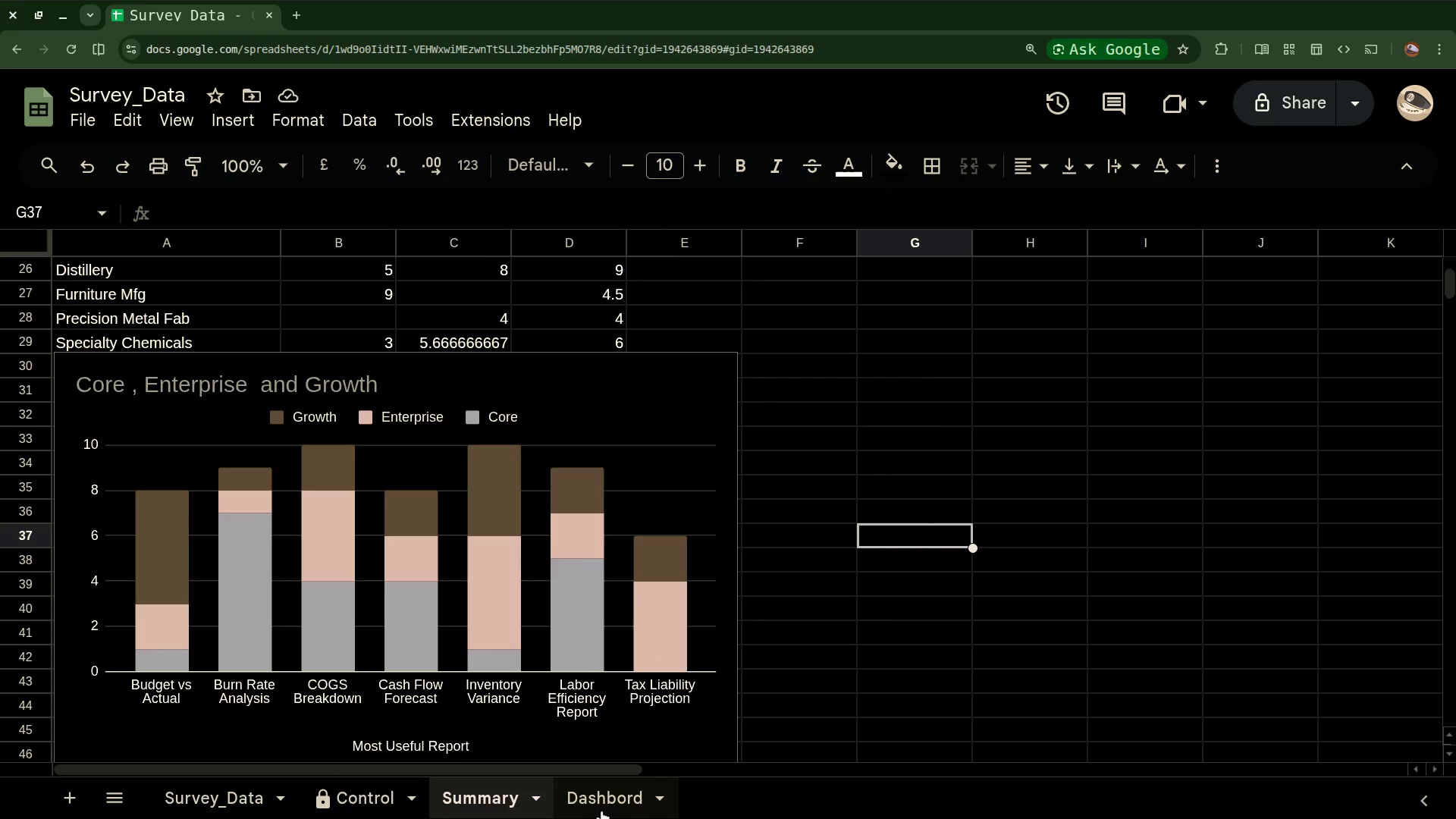 
left_click([604, 805])
 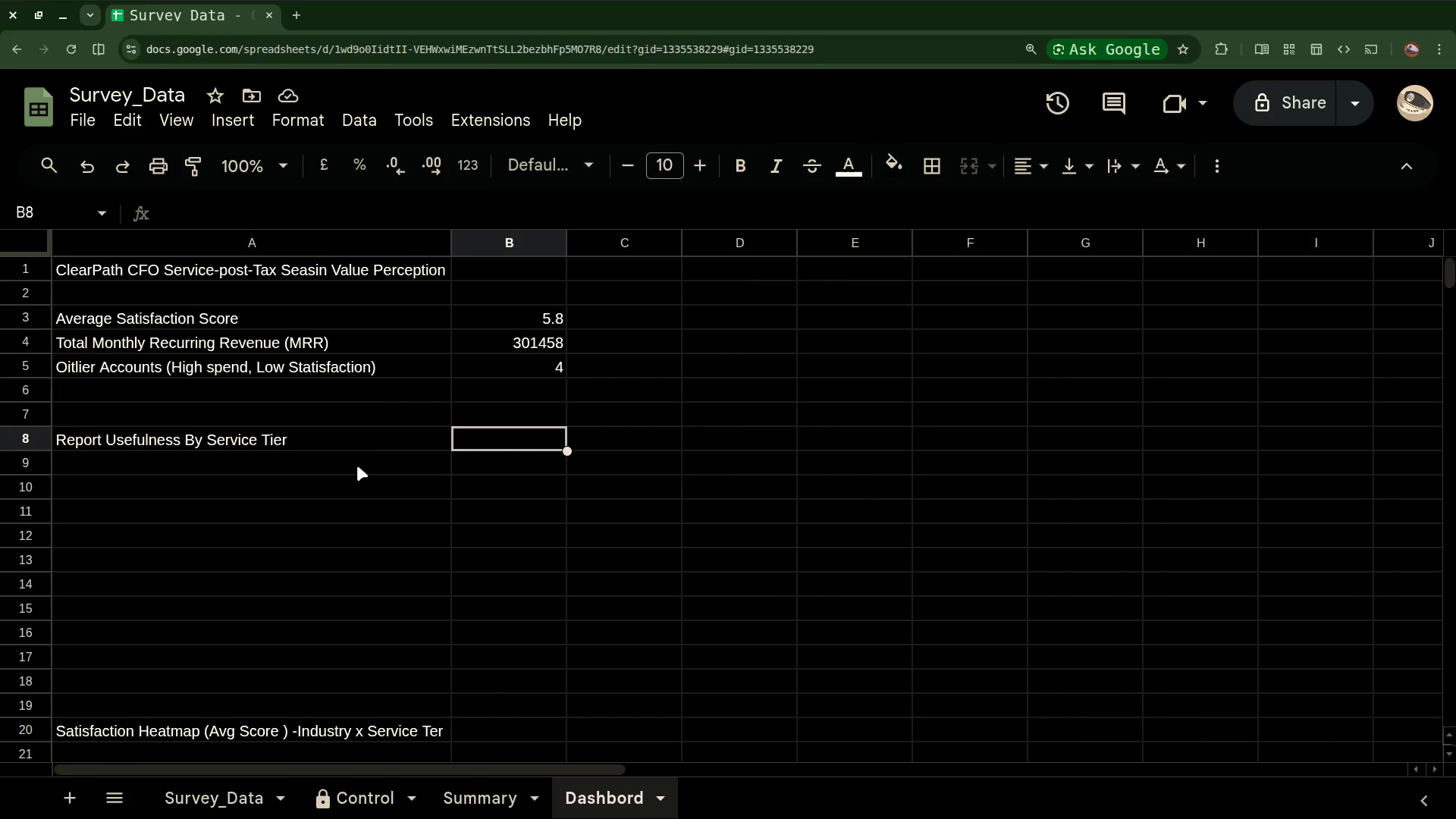 
left_click([396, 440])
 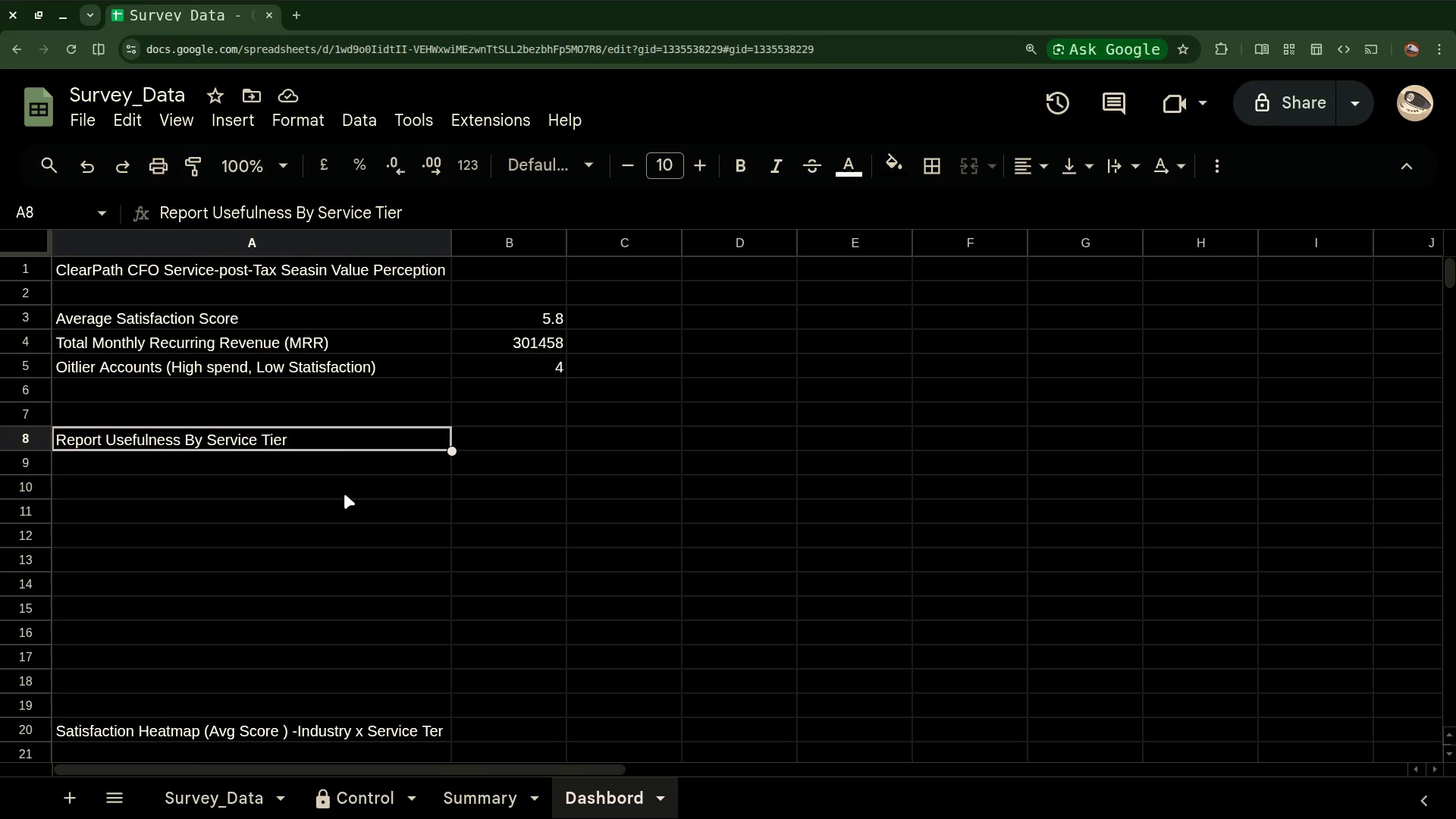 
wait(9.47)
 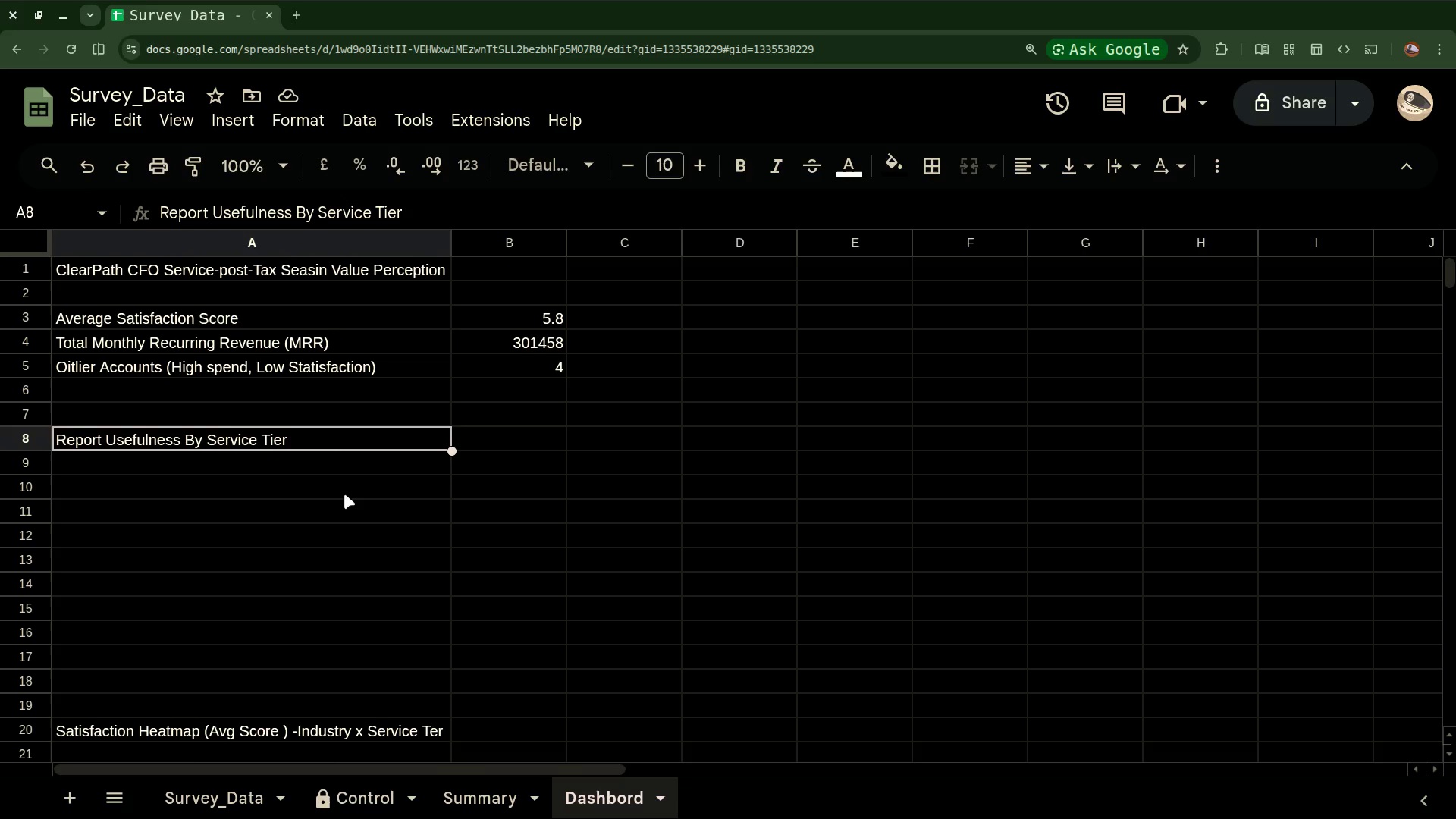 
right_click([253, 519])
 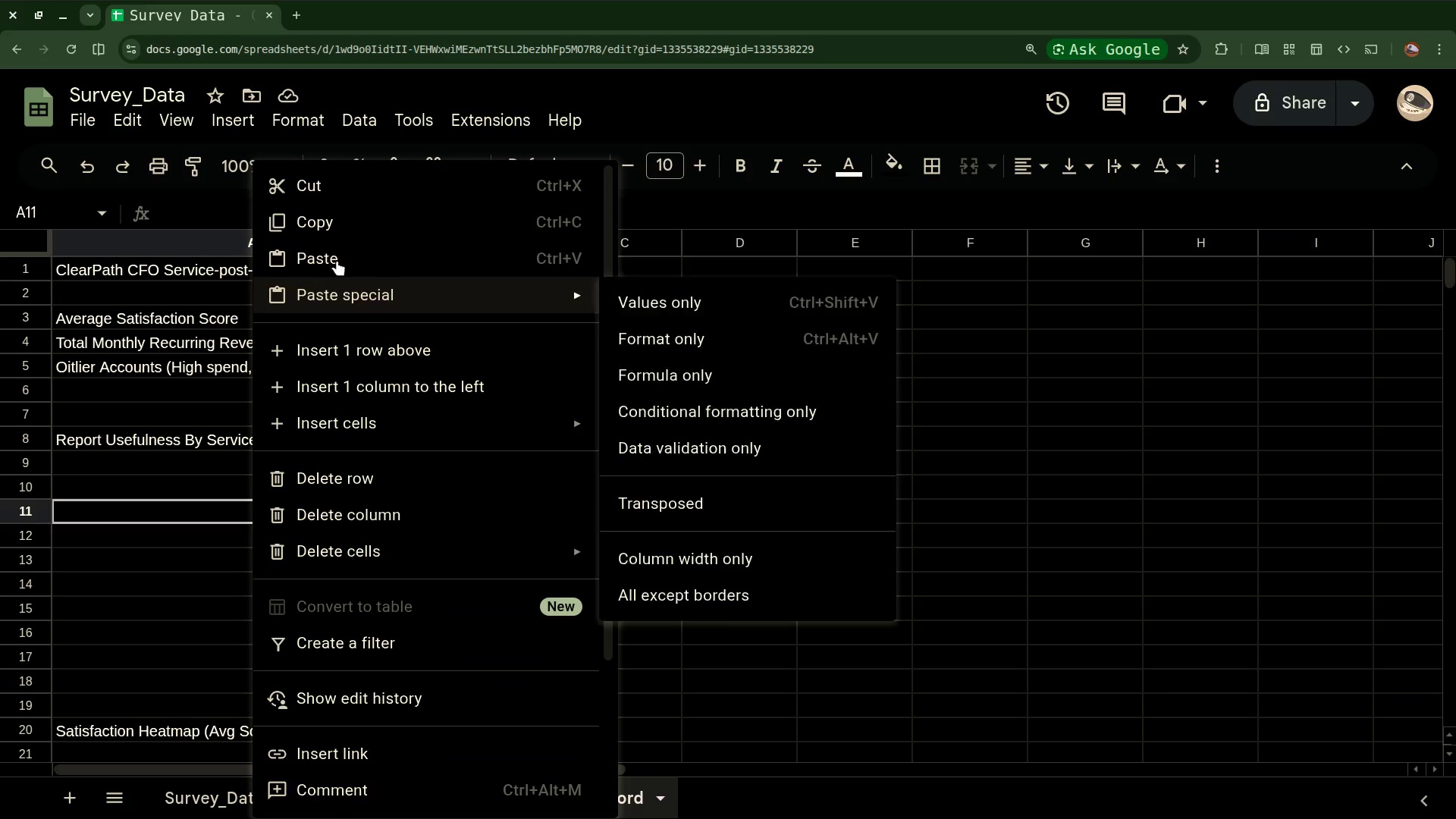 
left_click([327, 220])
 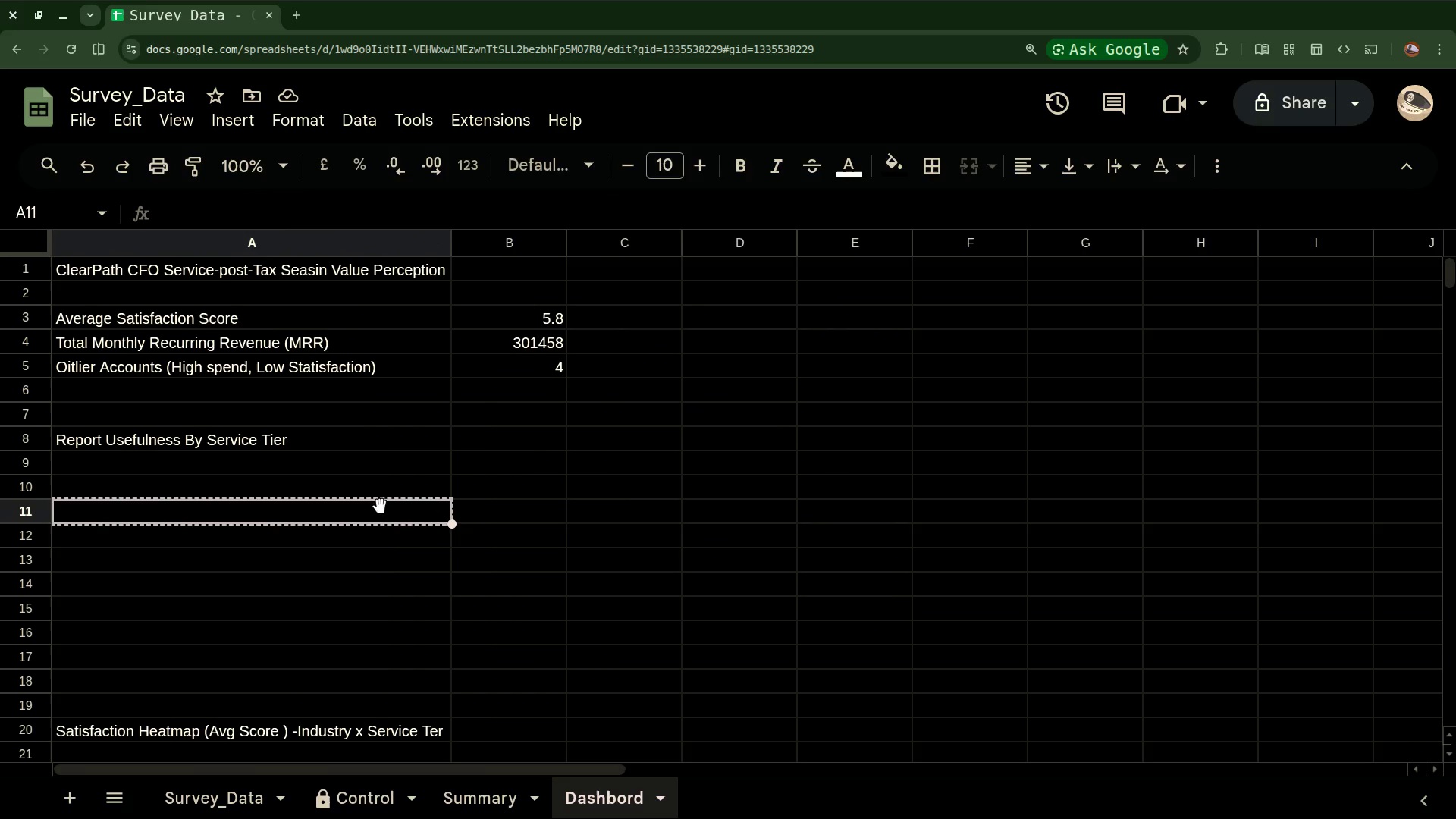 
left_click([375, 526])
 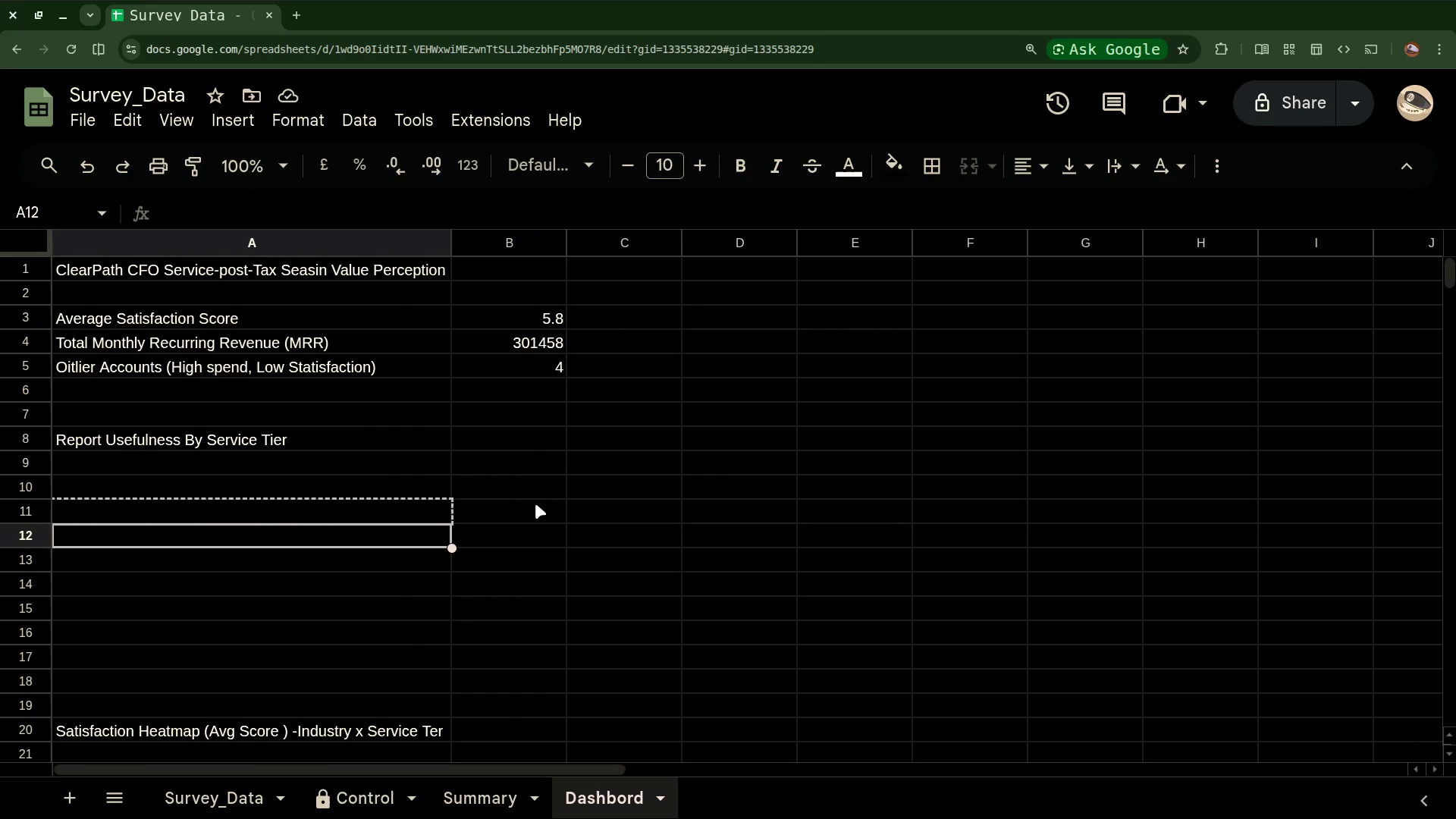 
left_click([535, 504])
 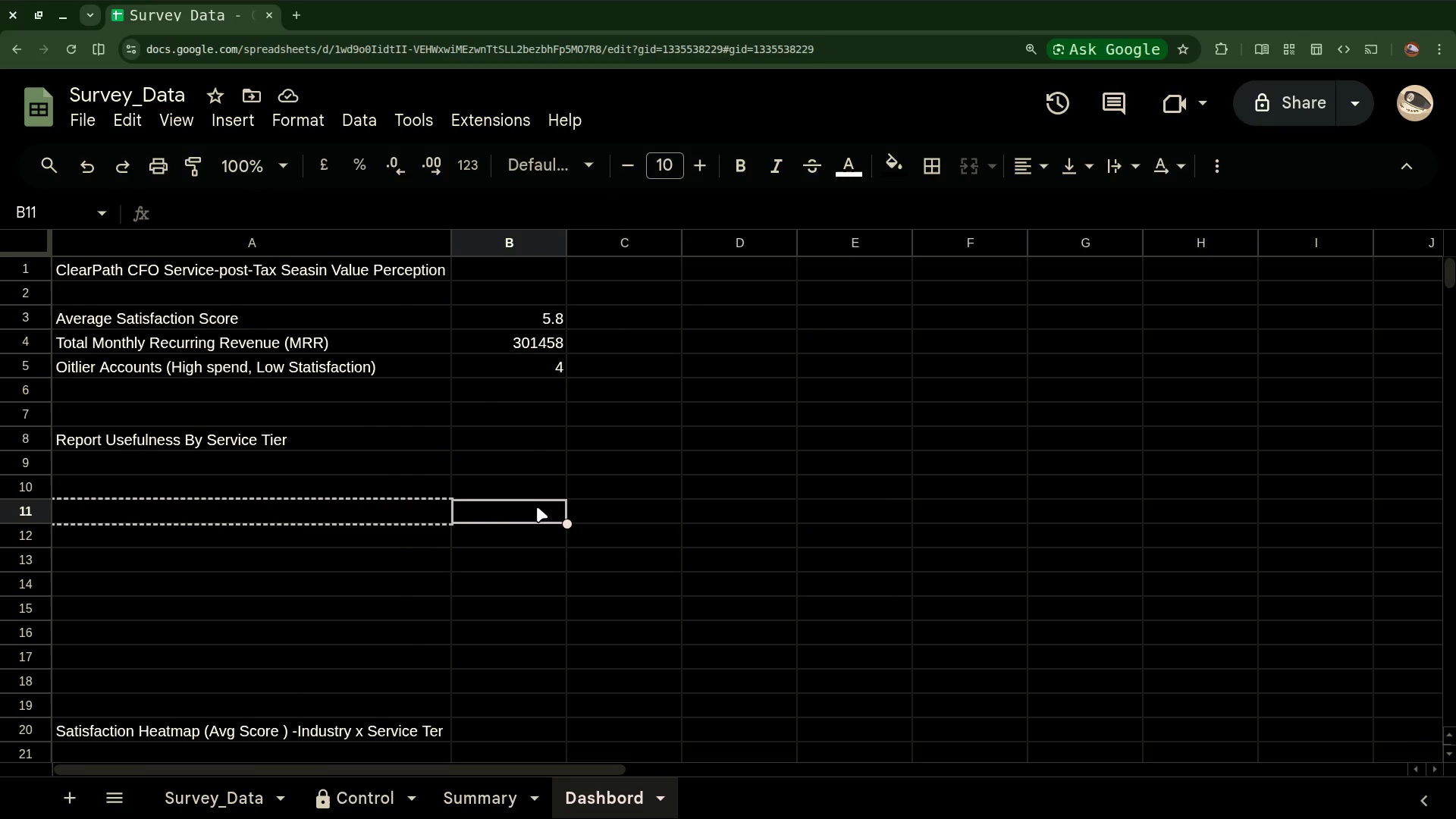 
key(Control+Z)
 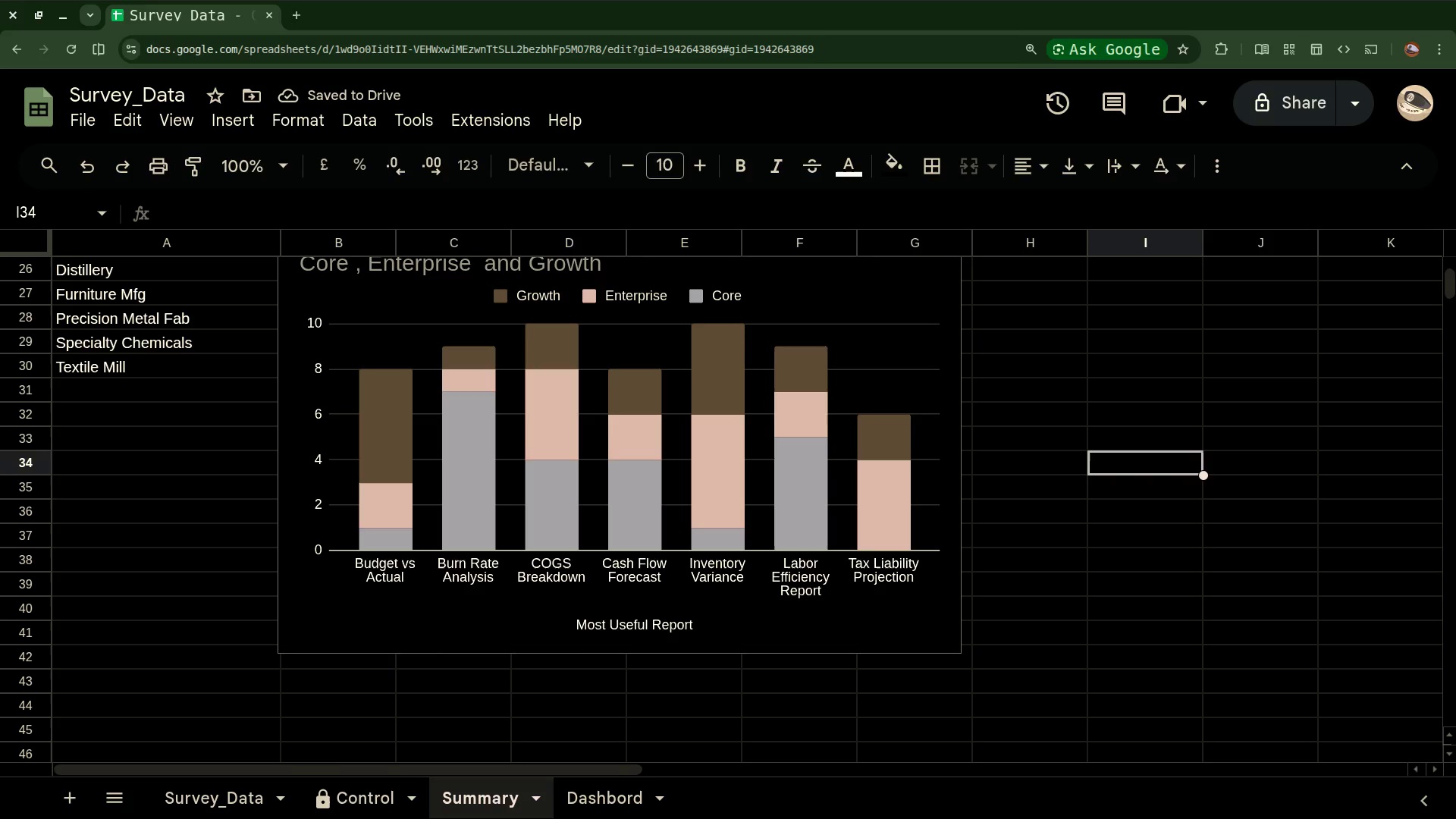 
left_click([616, 808])
 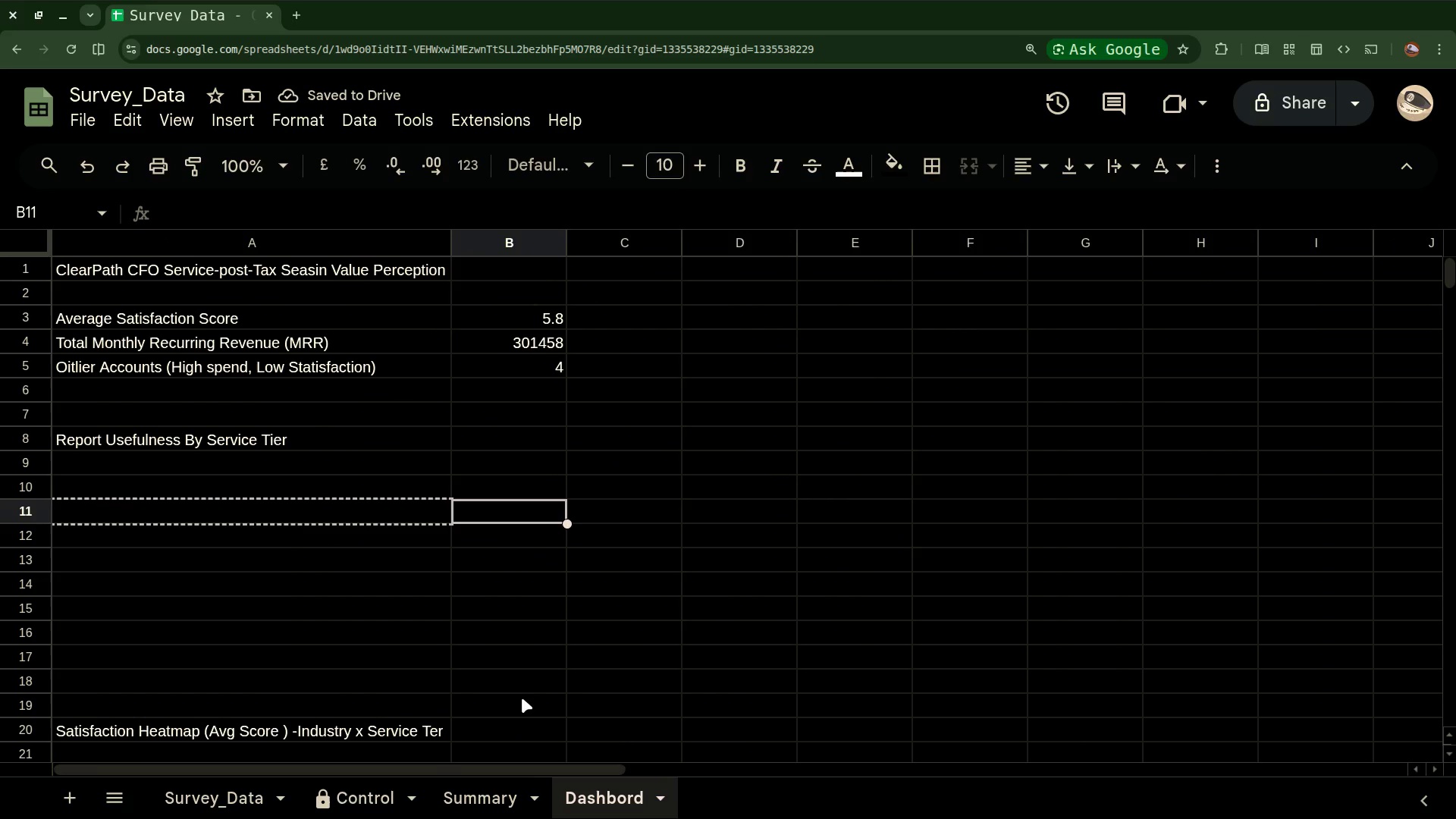 
key(Control+Z)
 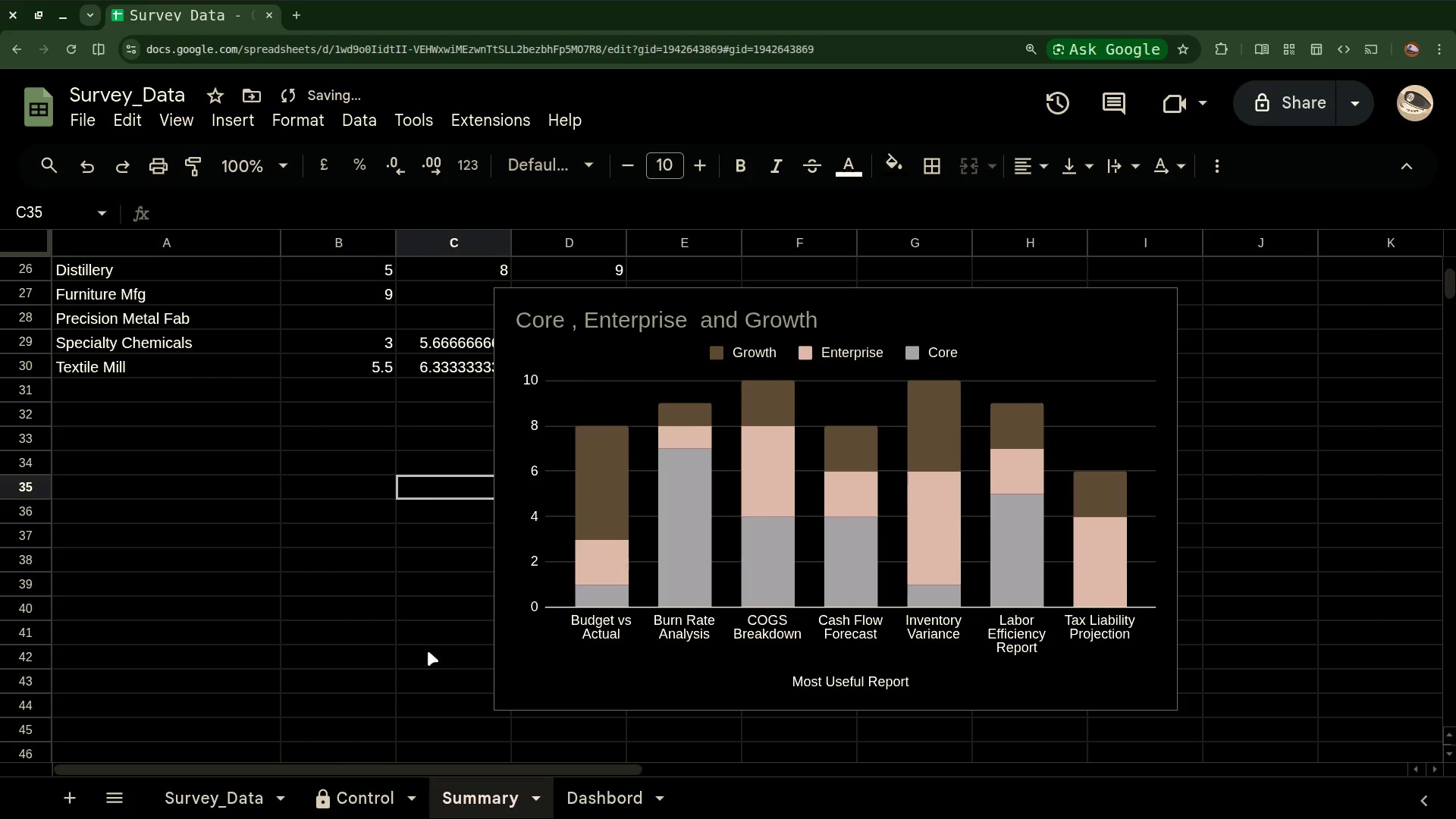 
left_click([428, 651])
 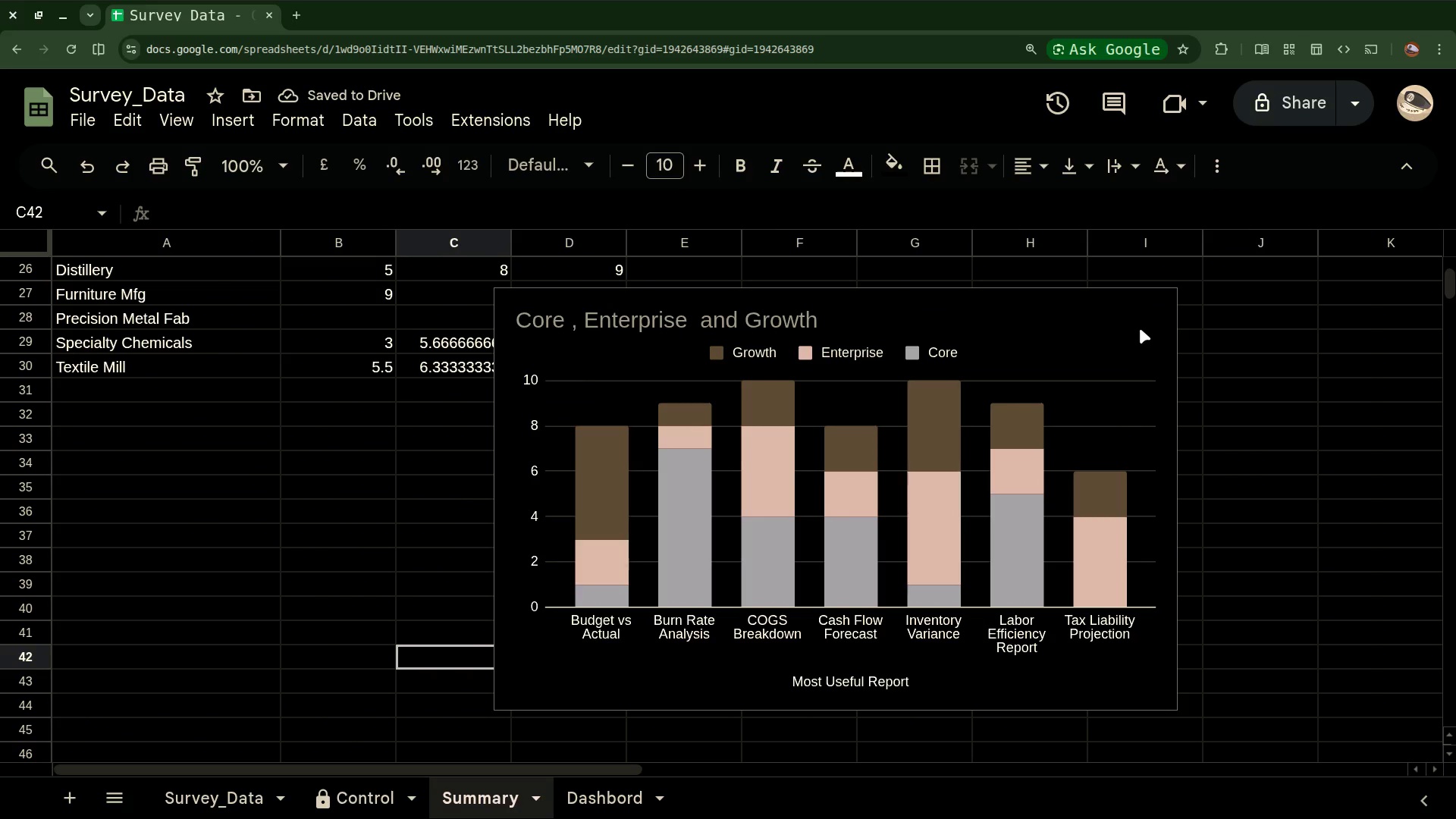 
left_click([1140, 321])
 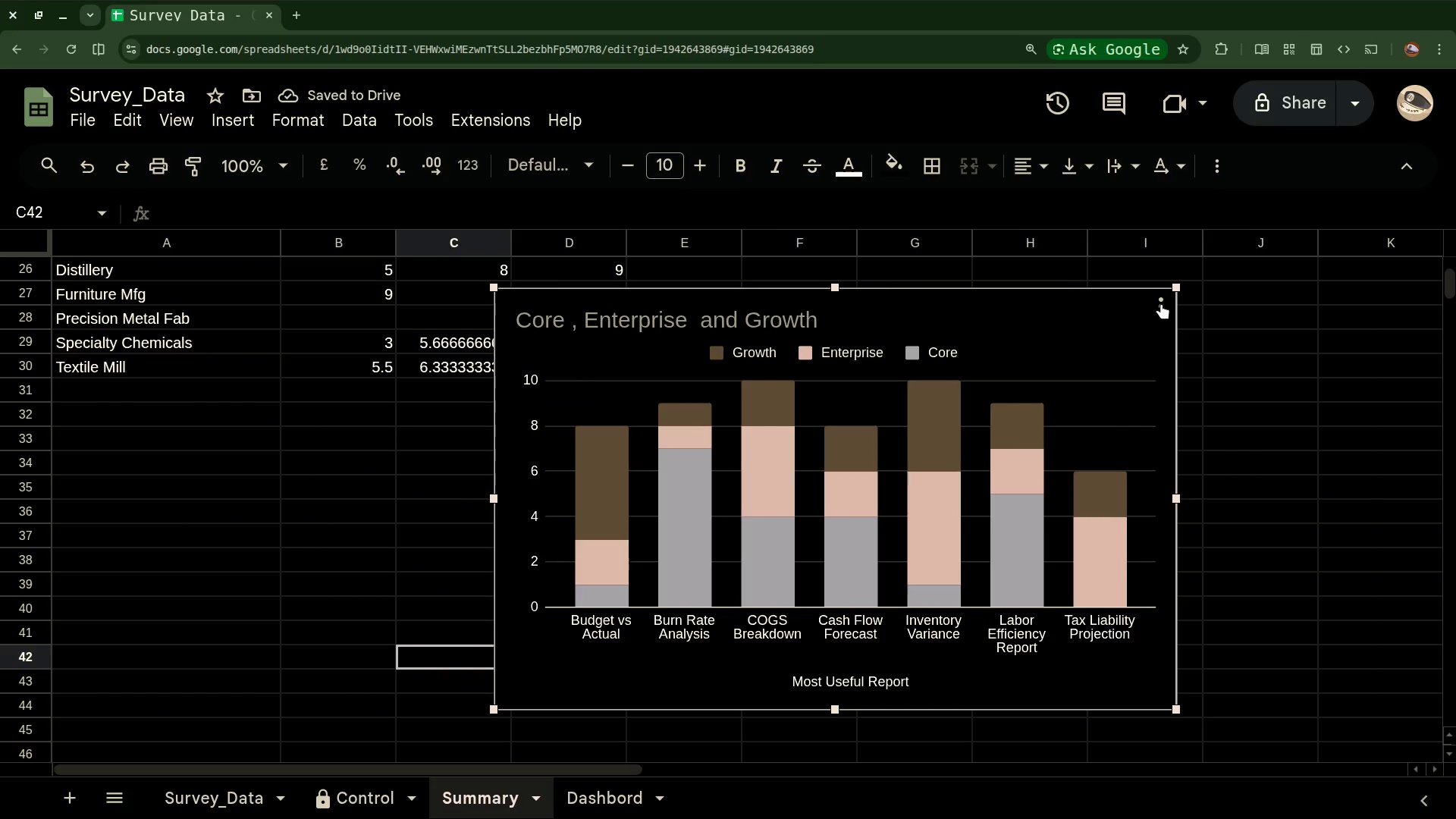 
left_click([1162, 303])
 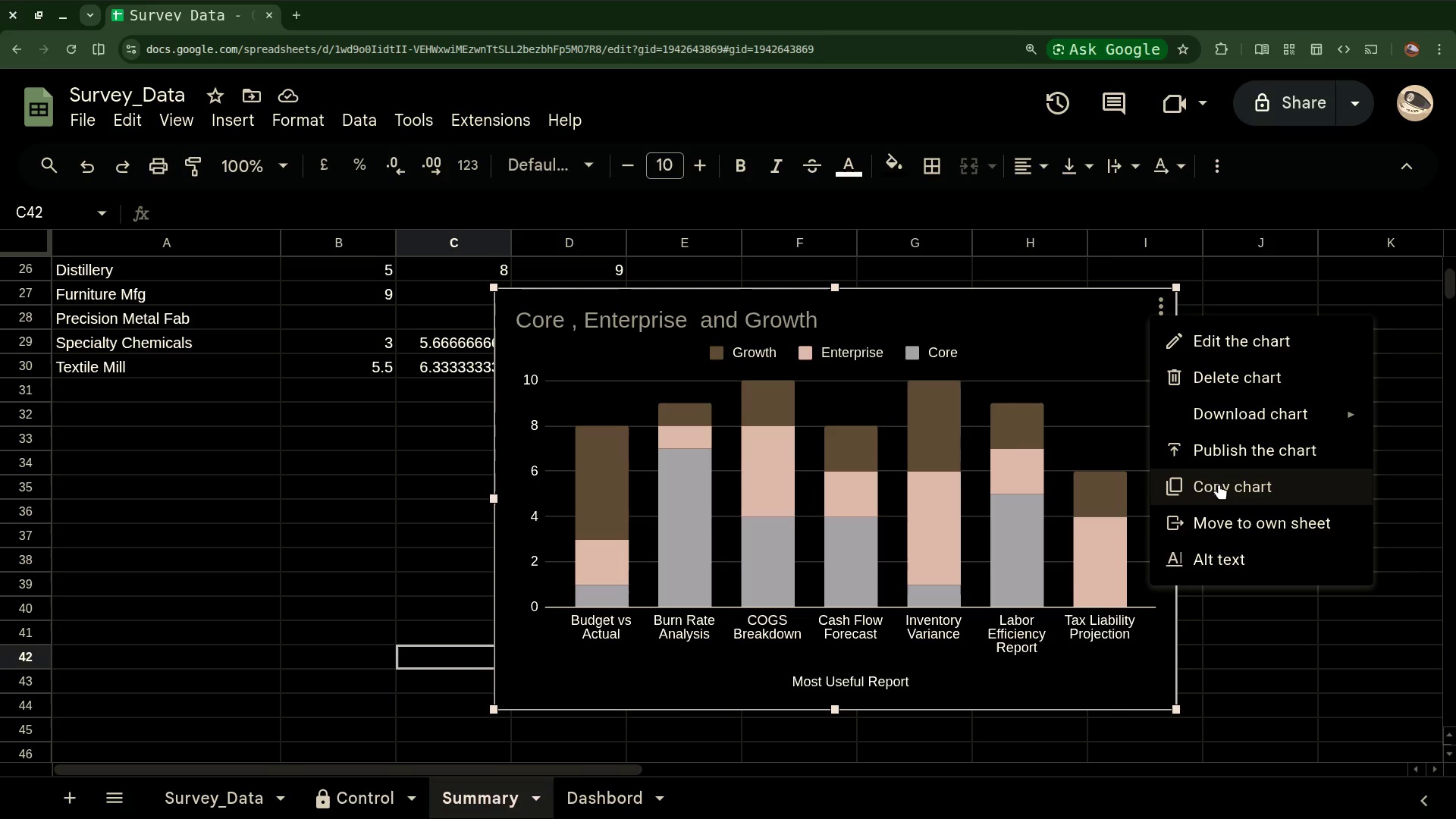 
left_click([1219, 484])
 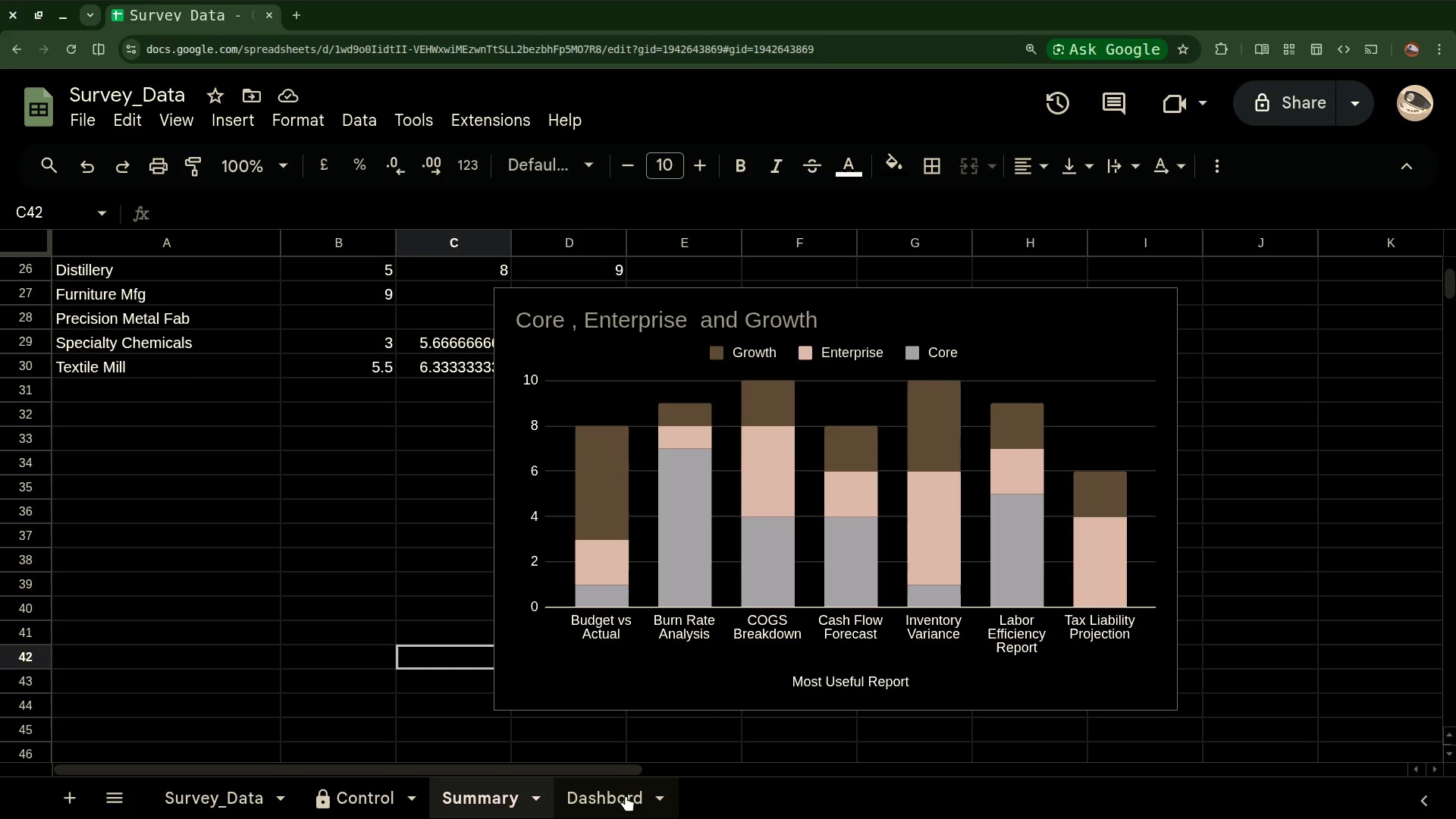 
left_click([620, 798])
 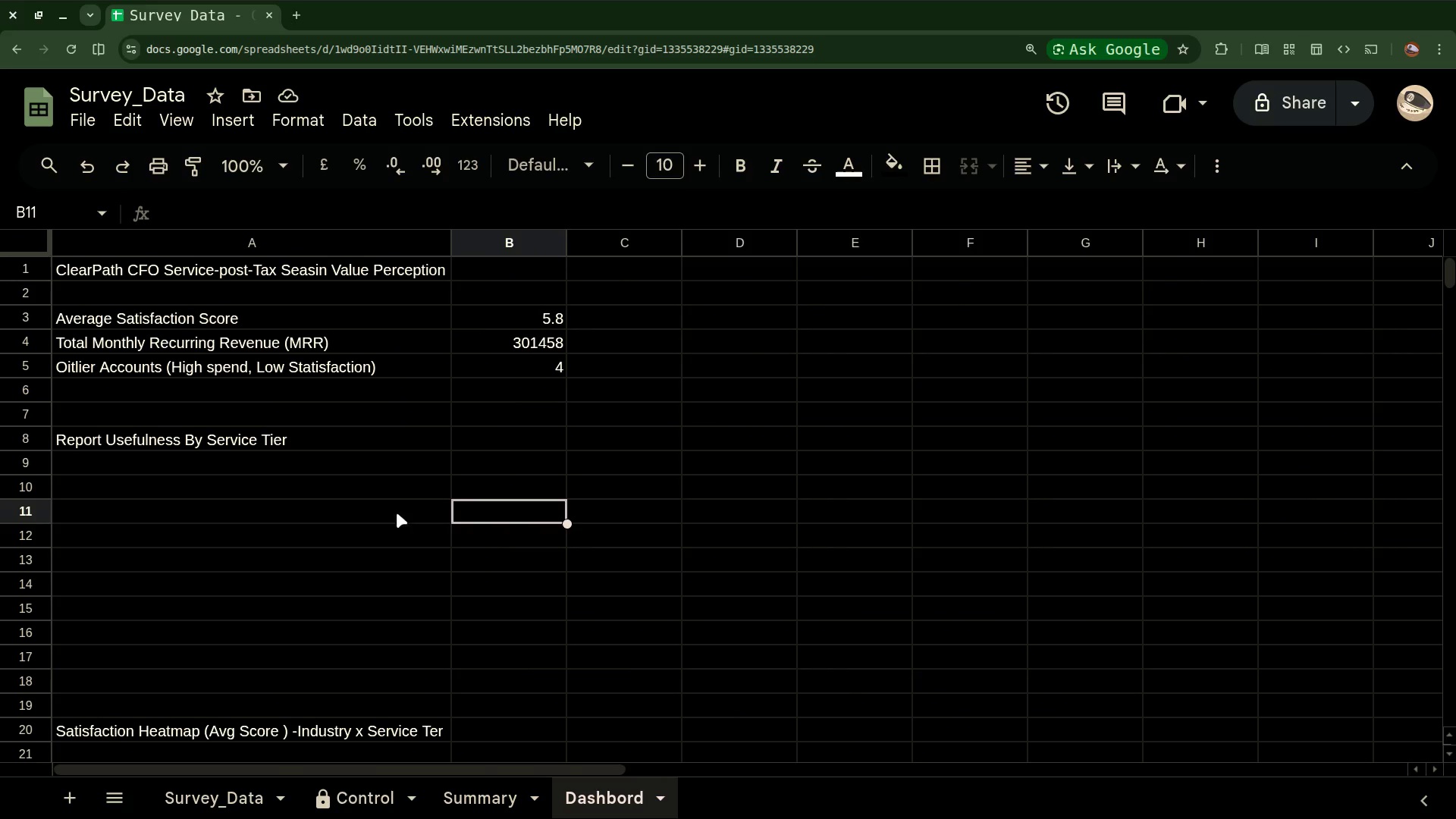 
left_click([386, 485])
 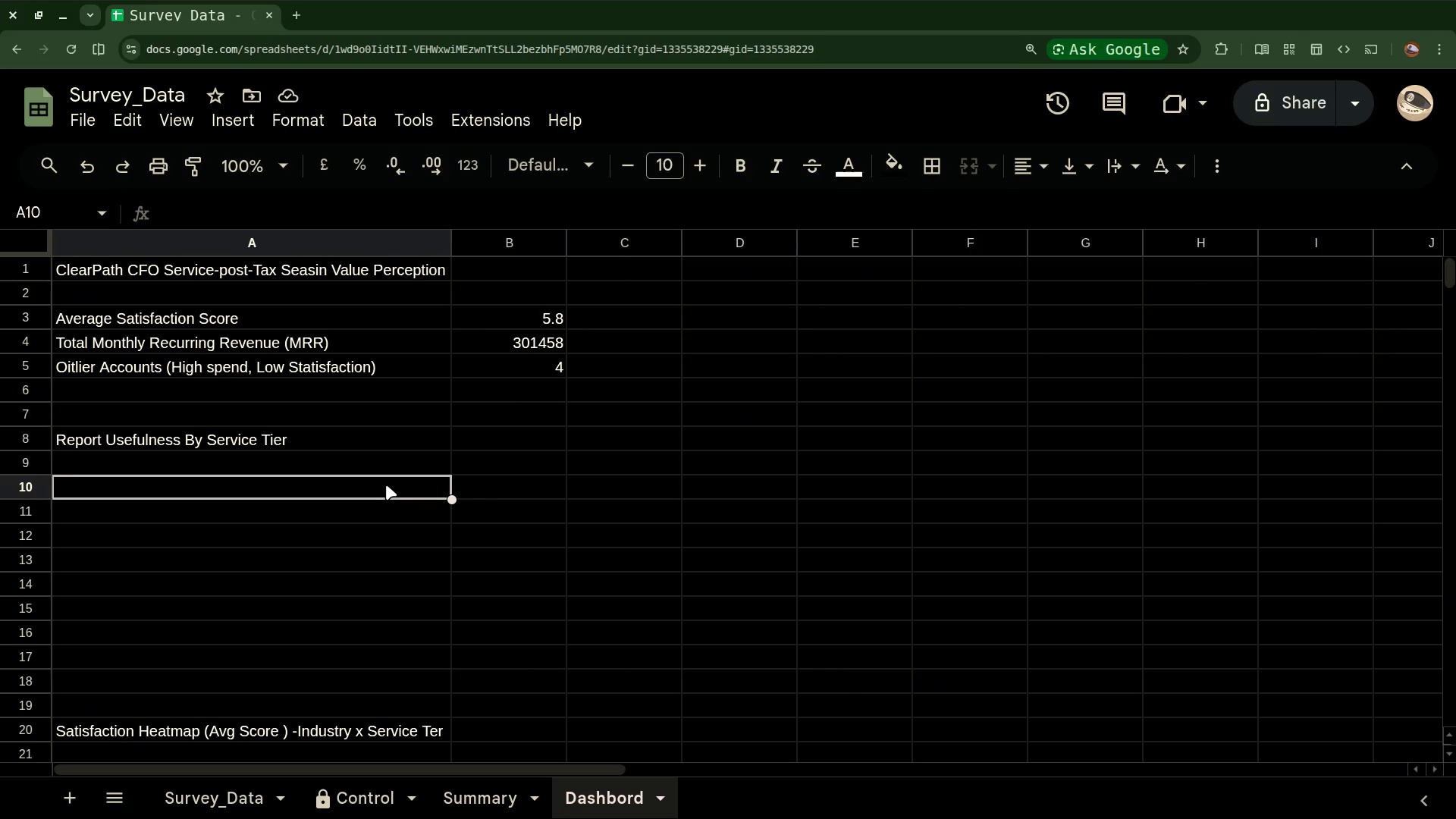 
right_click([386, 485])
 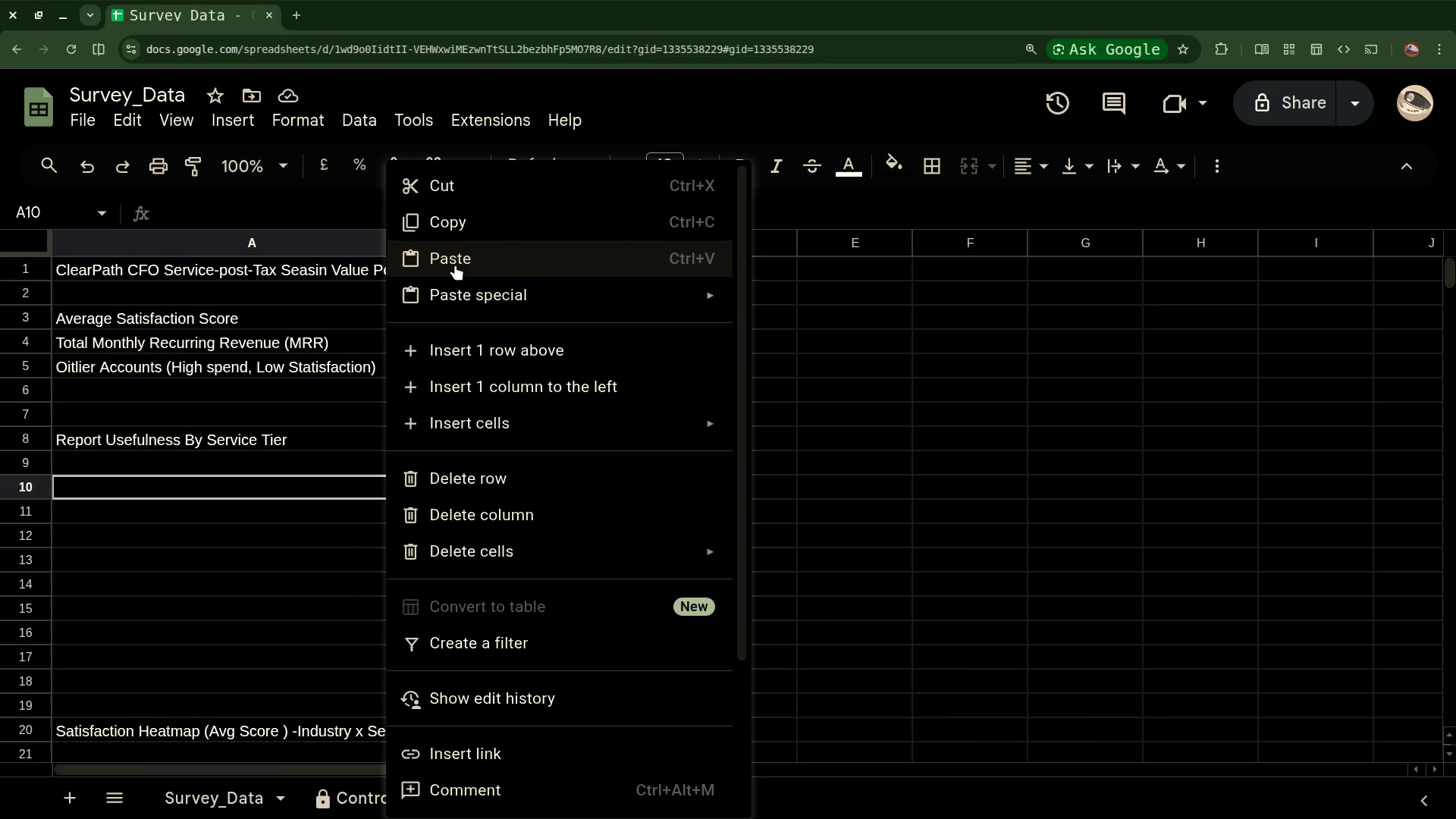 
left_click([453, 258])
 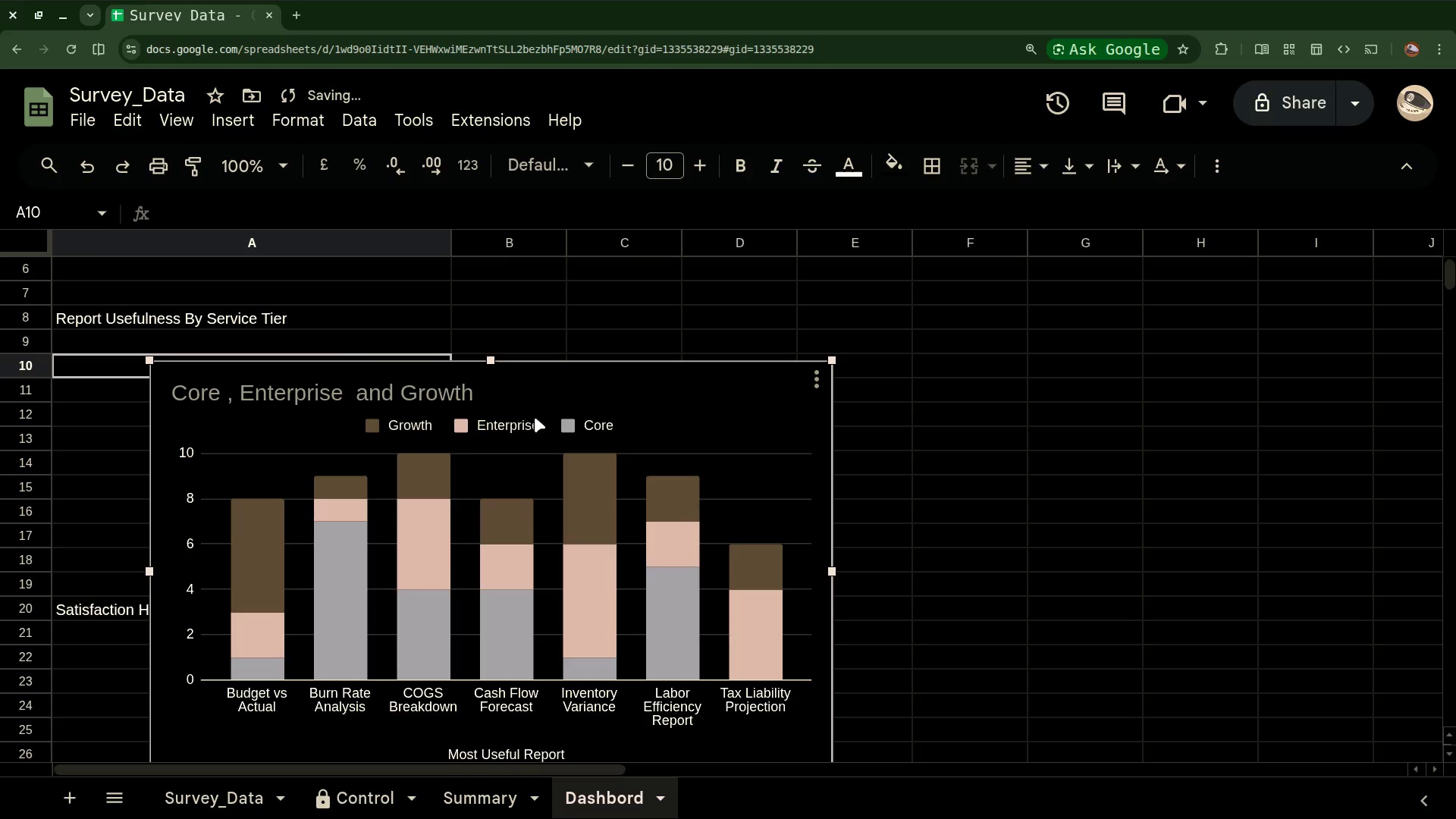 
left_click_drag(start_coordinate=[550, 388], to_coordinate=[979, 359])
 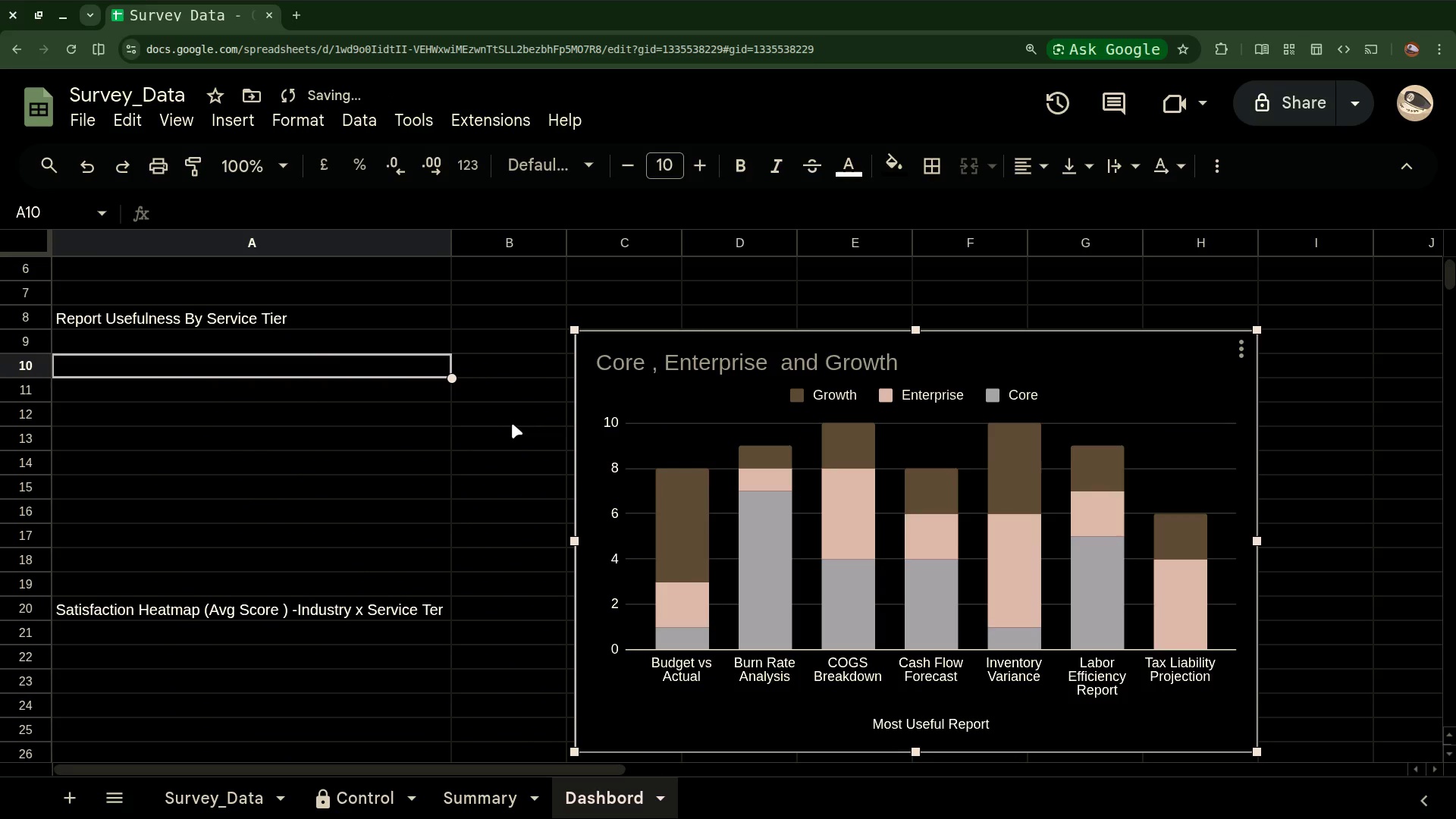 
left_click_drag(start_coordinate=[510, 423], to_coordinate=[510, 473])
 